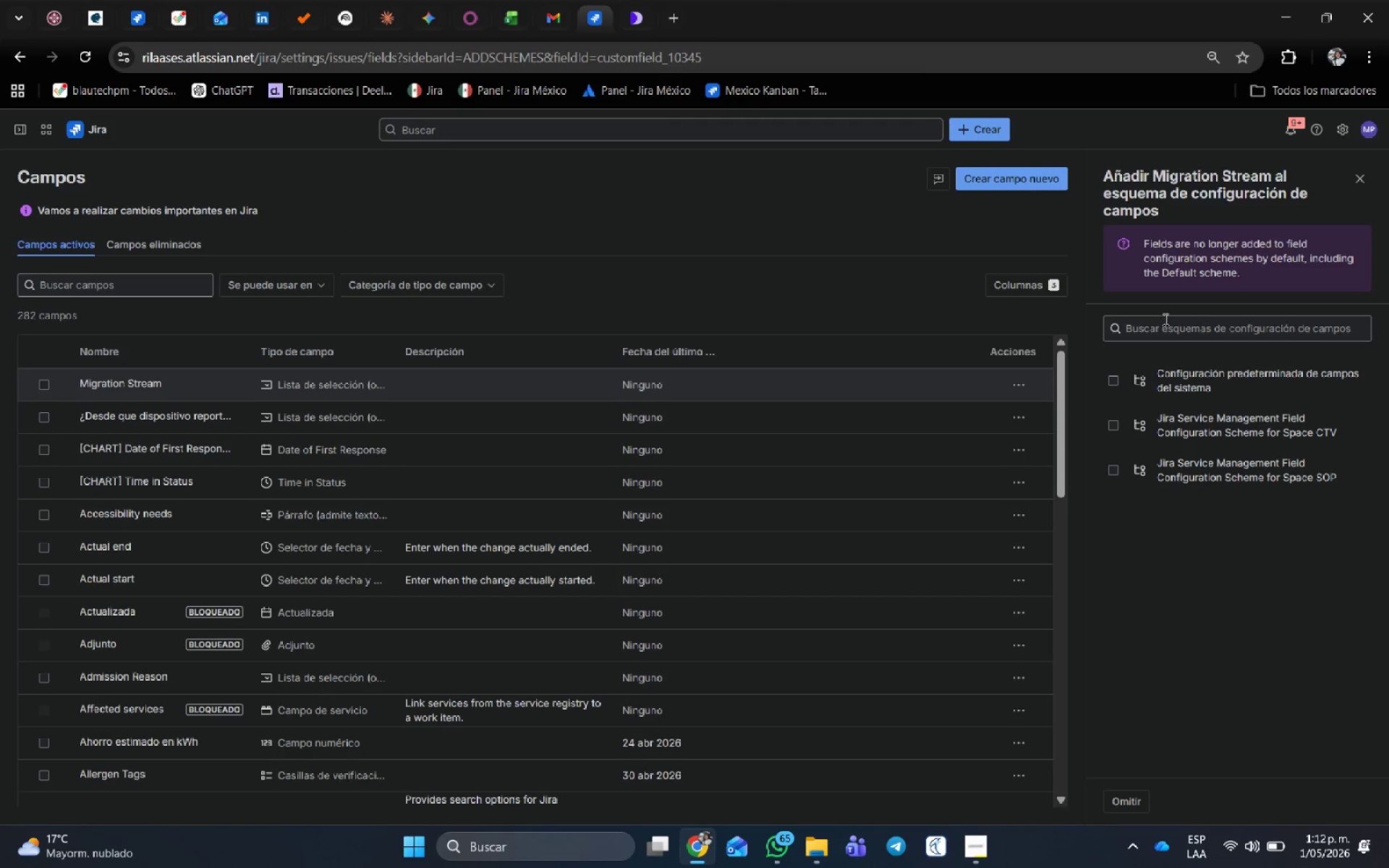 
left_click([1043, 174])
 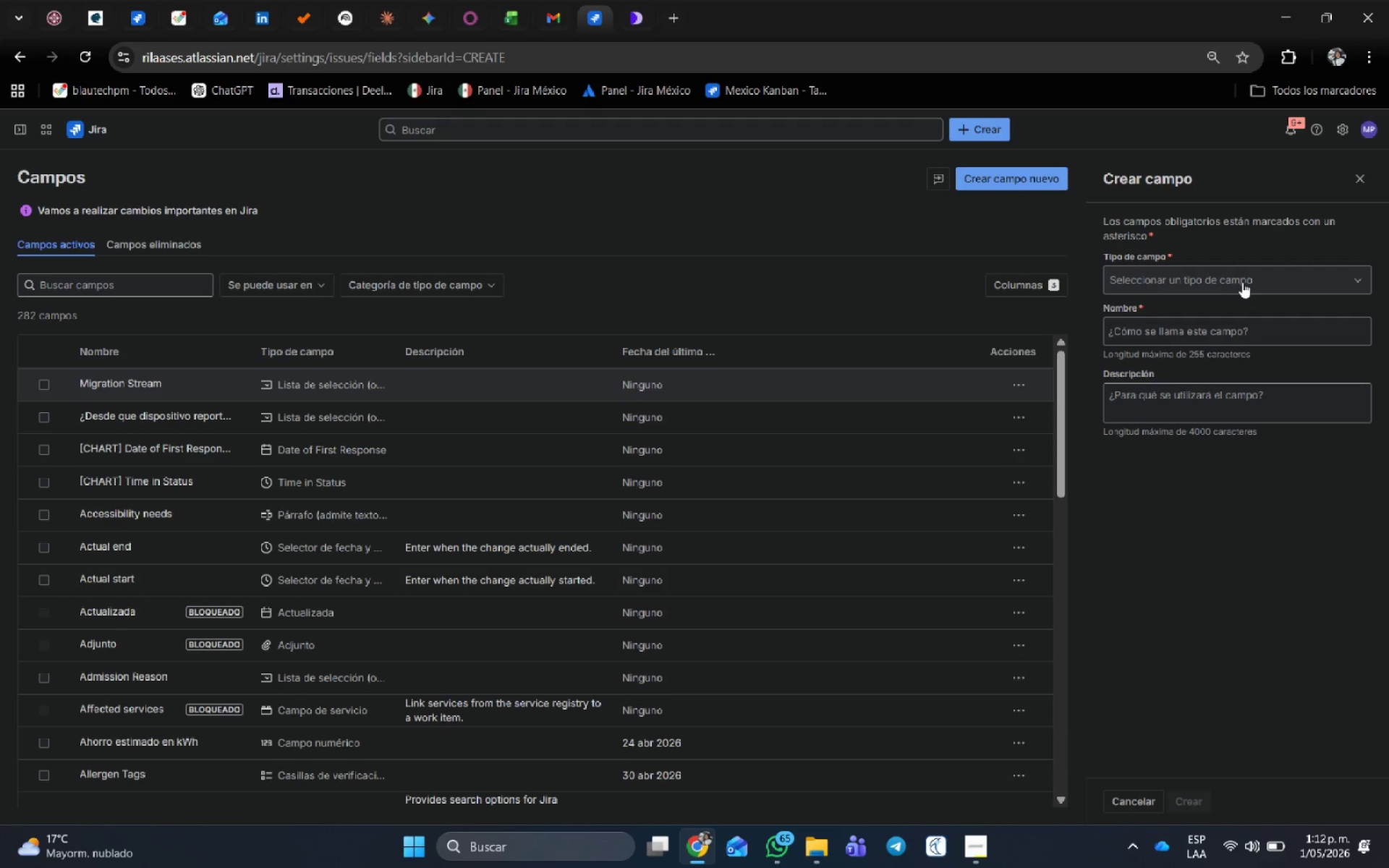 
wait(6.7)
 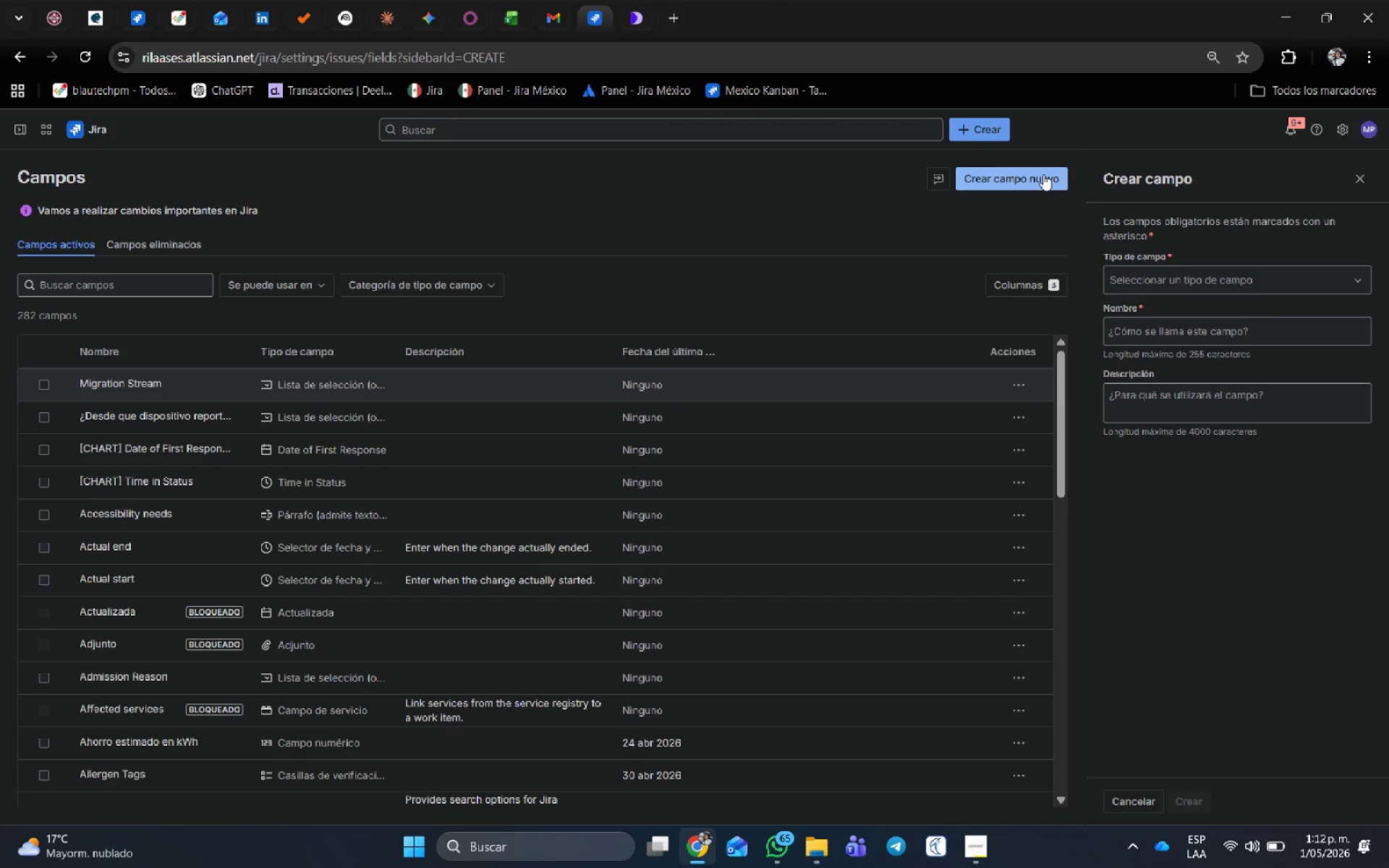 
left_click([1242, 282])
 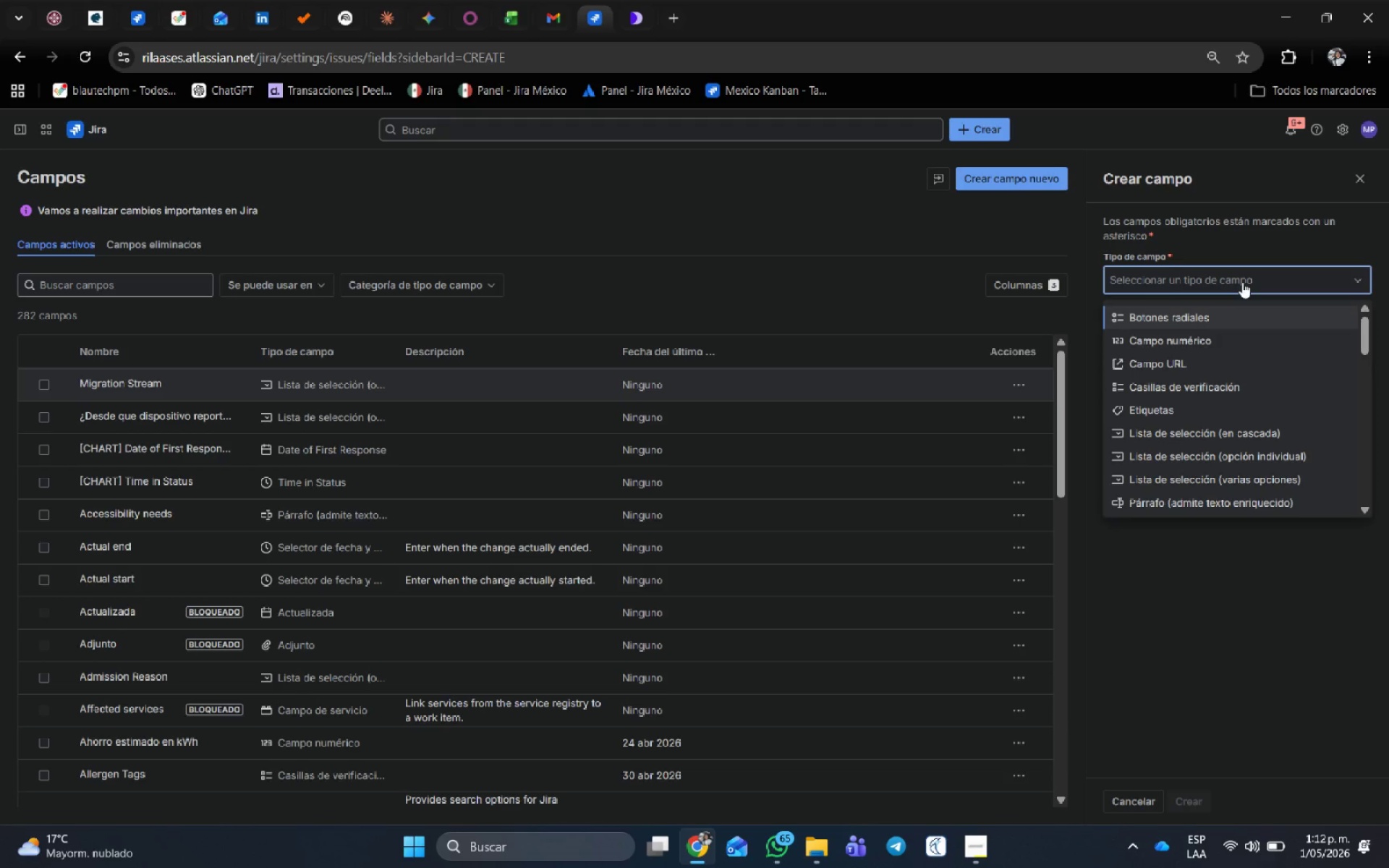 
type(tec)
key(Backspace)
key(Backspace)
key(Backspace)
 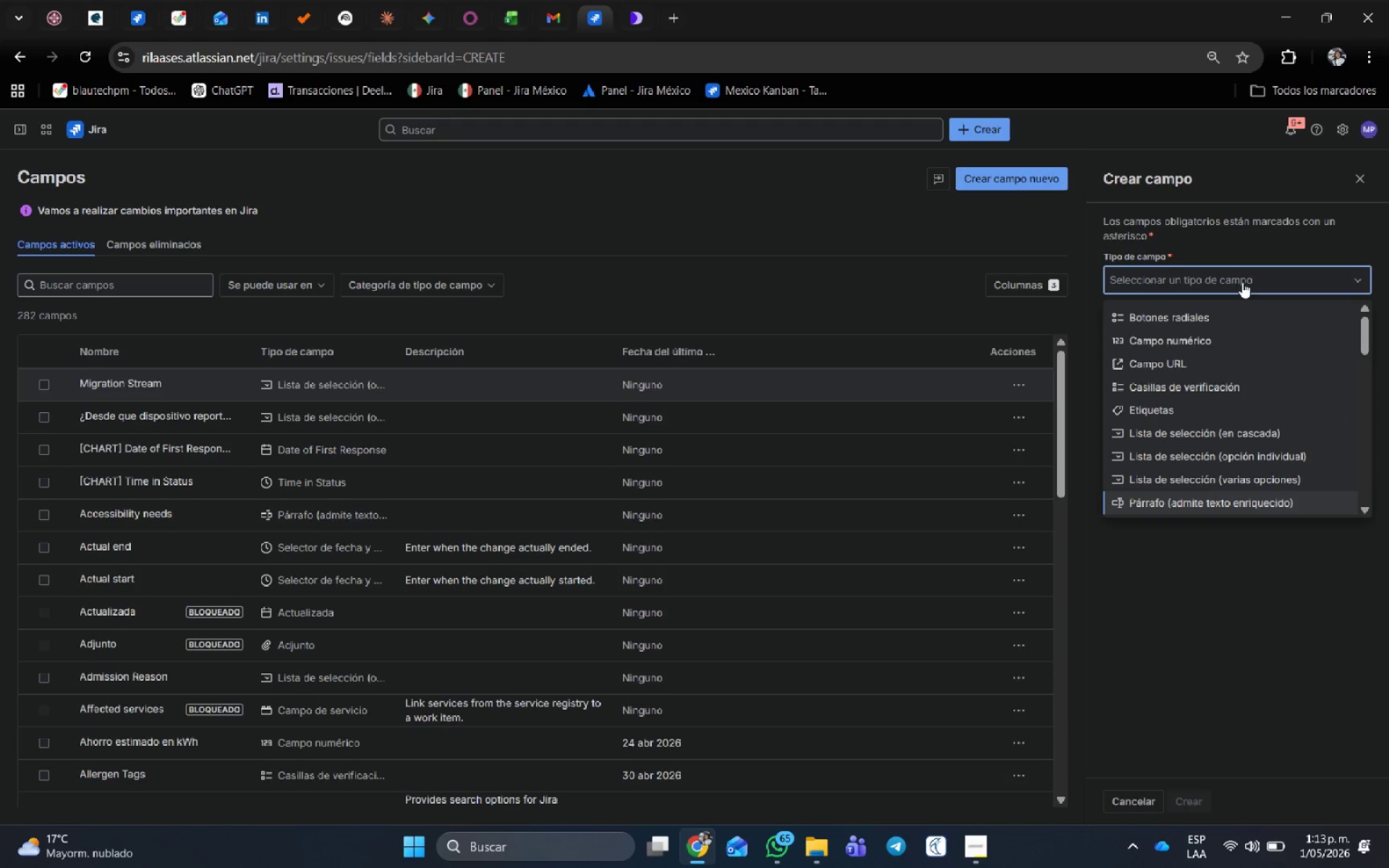 
wait(5.64)
 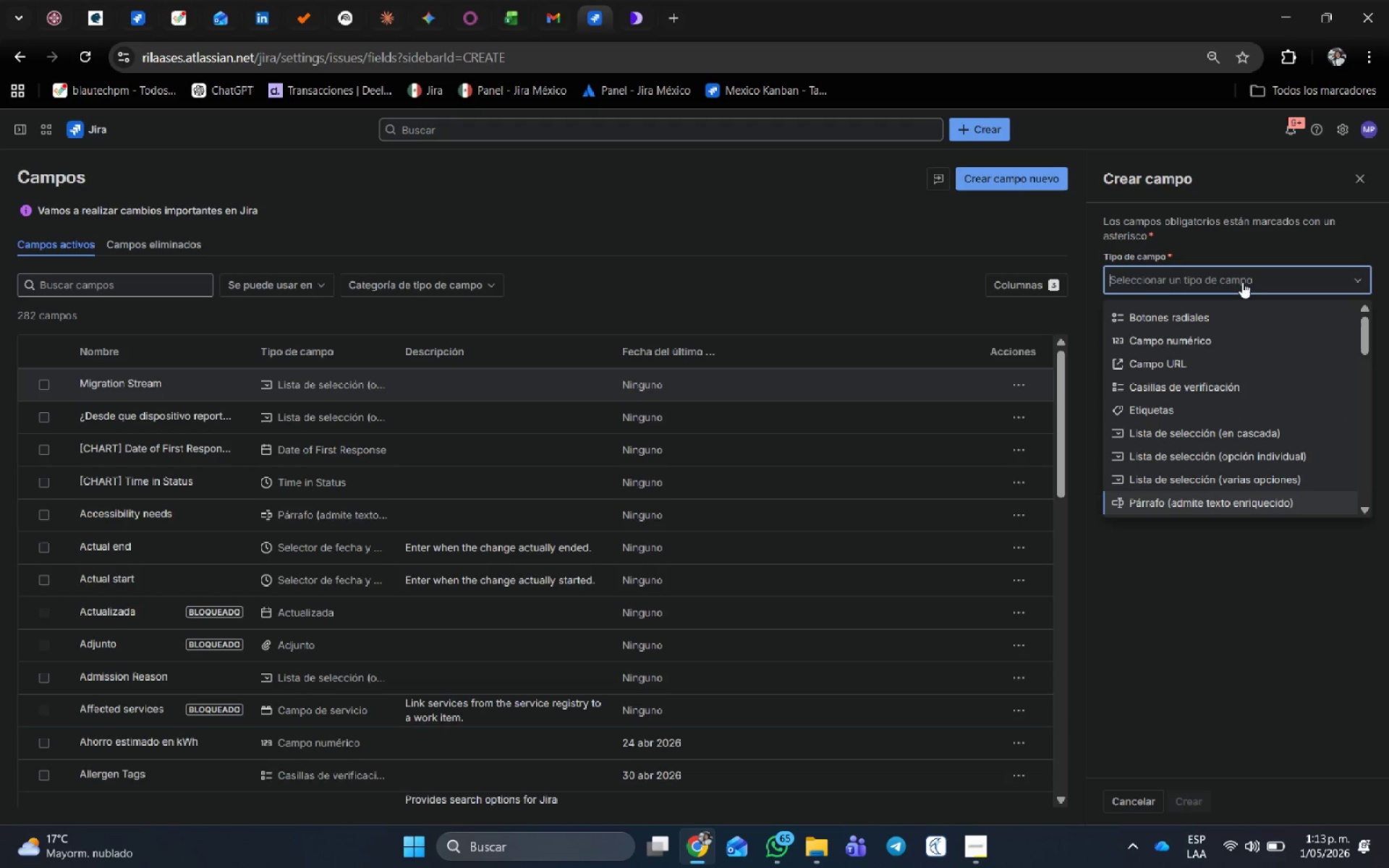 
type(Prio)
key(Backspace)
key(Backspace)
key(Backspace)
key(Backspace)
key(Backspace)
 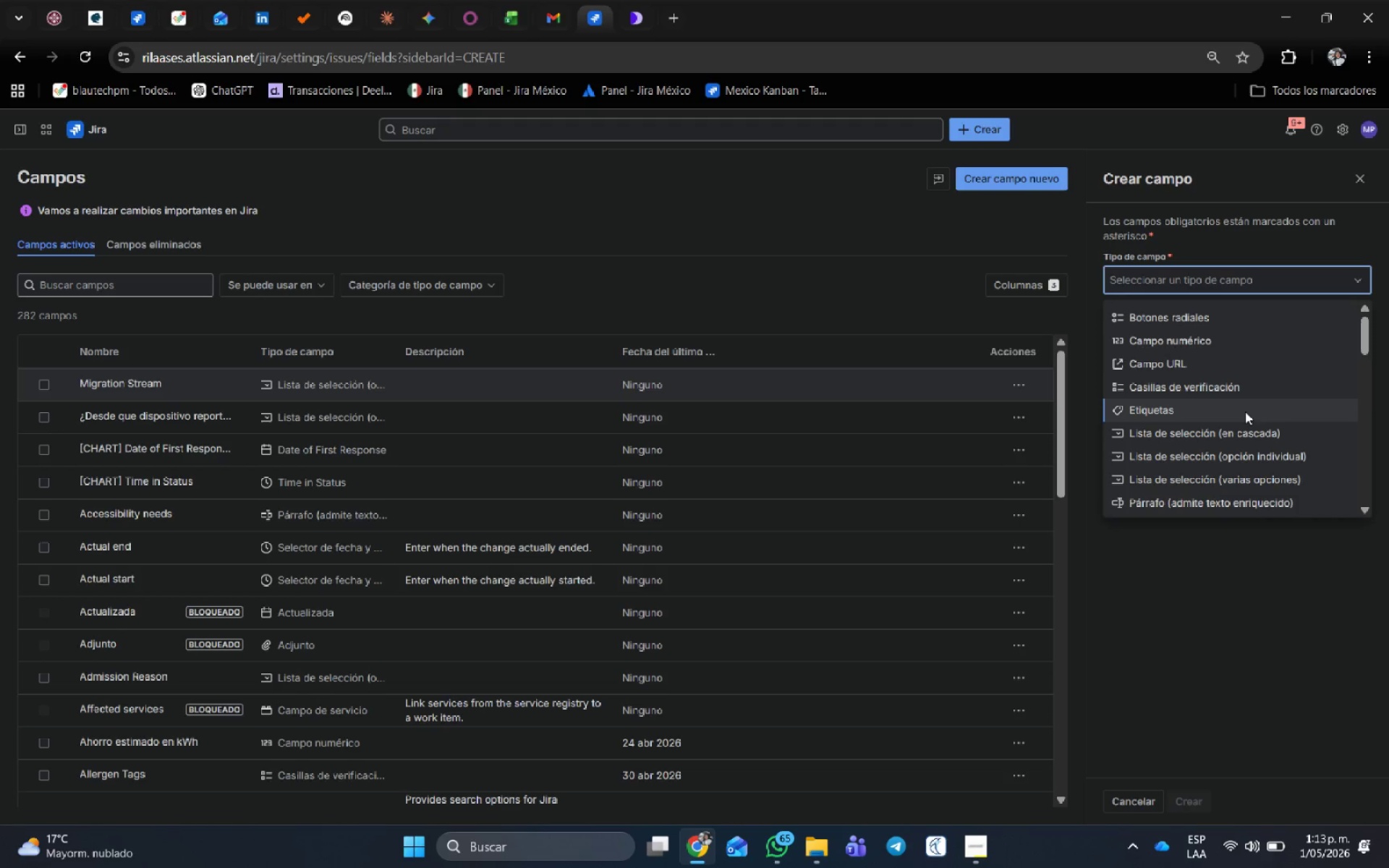 
left_click([1212, 460])
 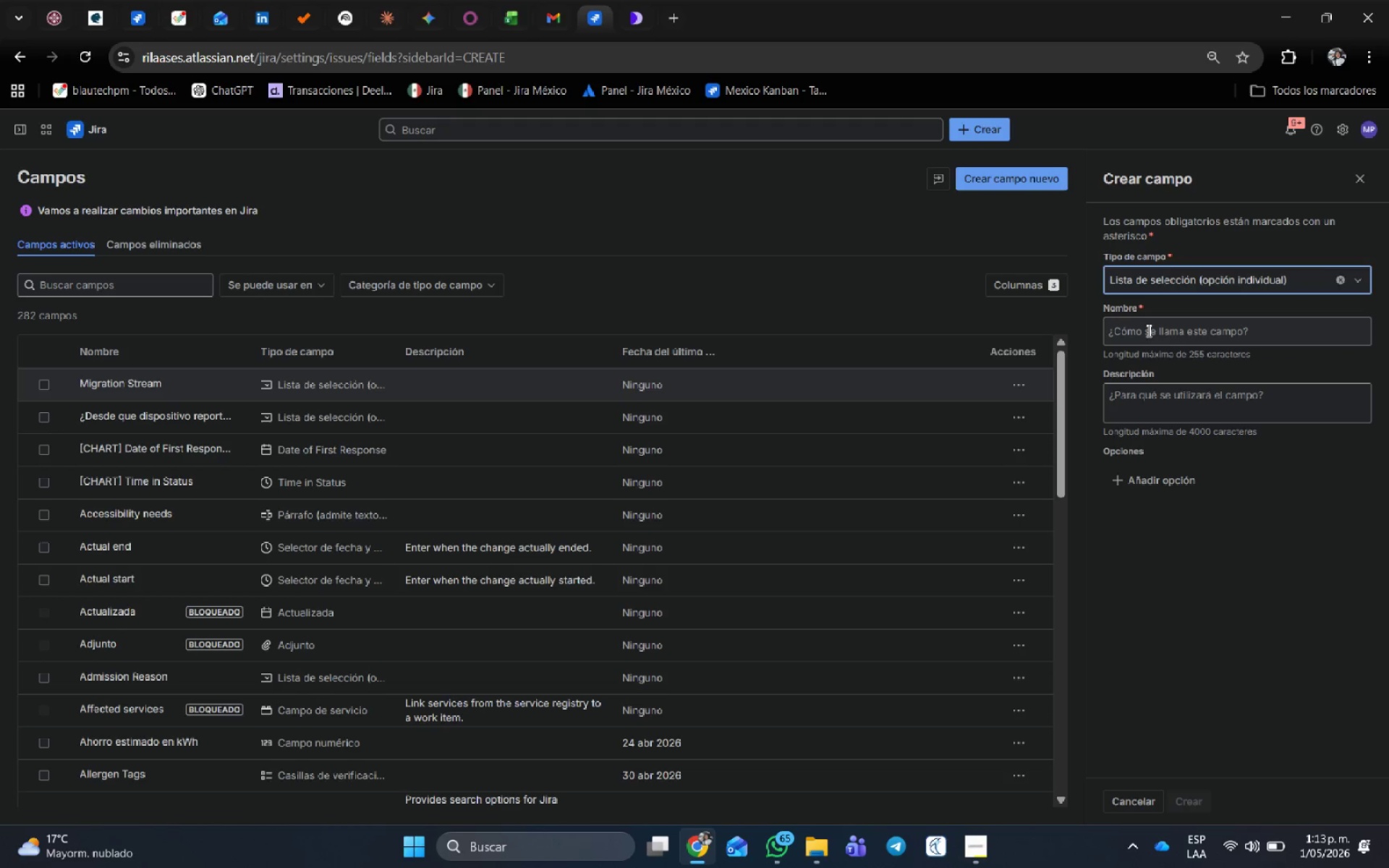 
left_click([1147, 331])
 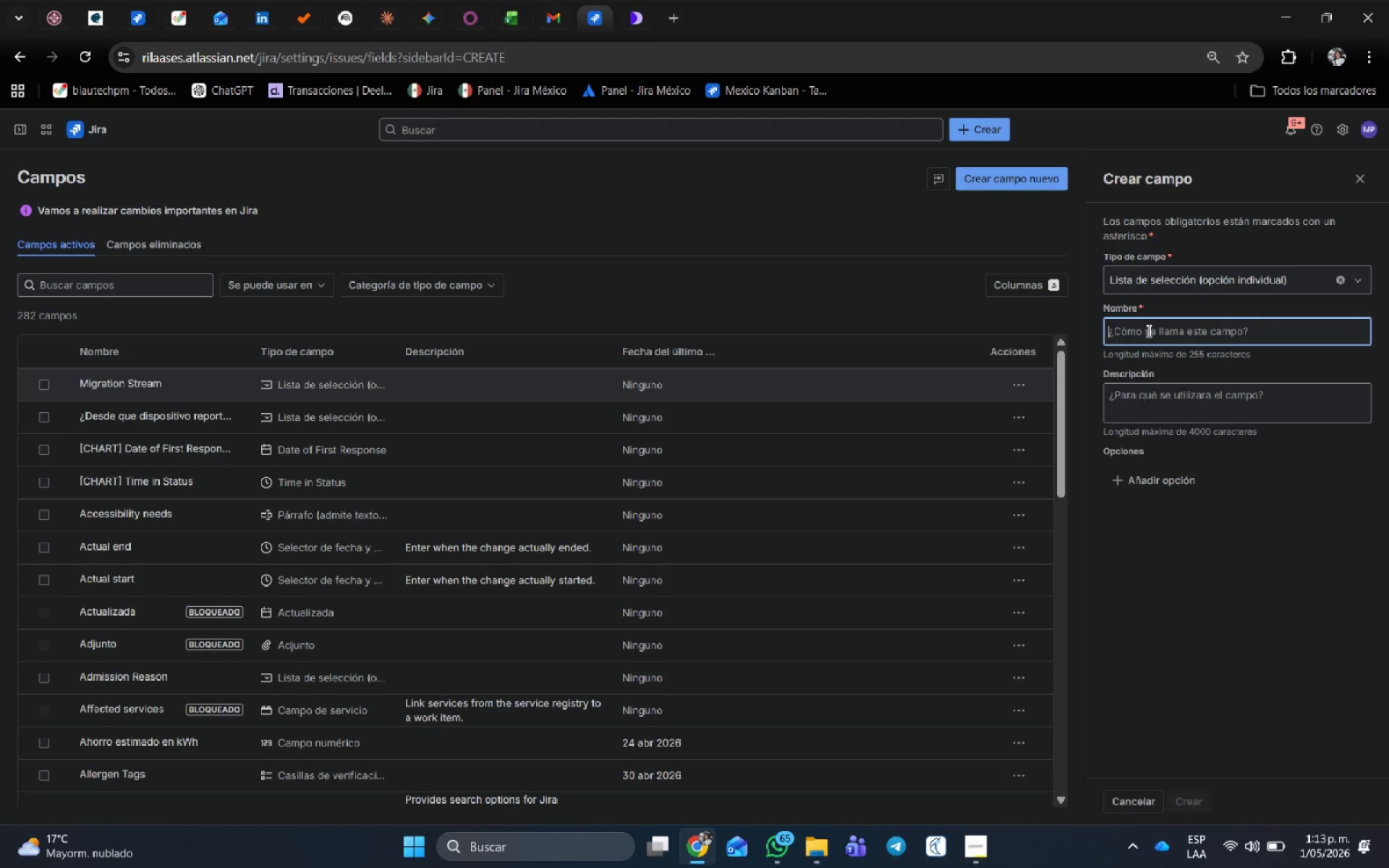 
type(Technical Difficulty)
 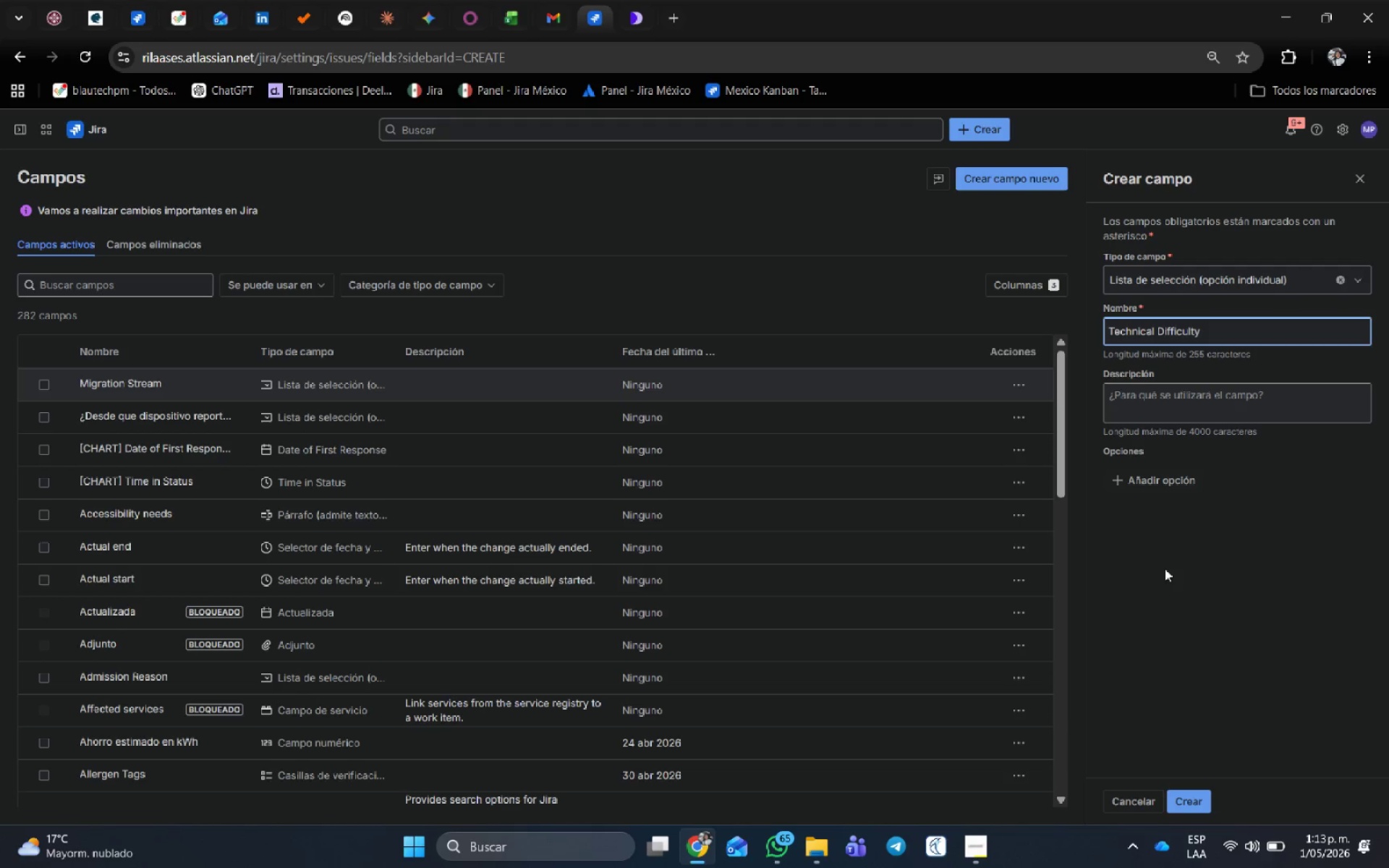 
left_click([1159, 485])
 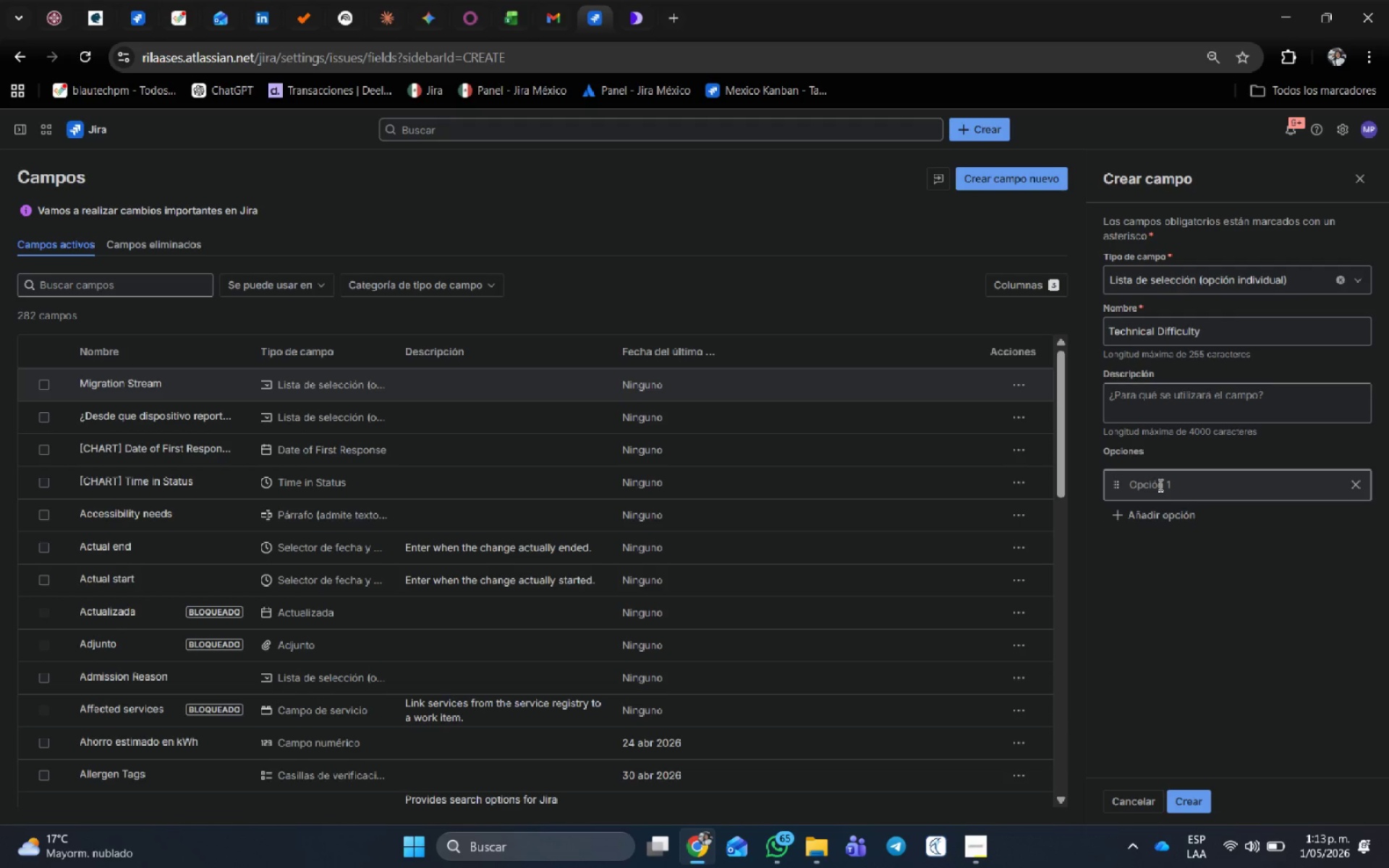 
type(Low)
 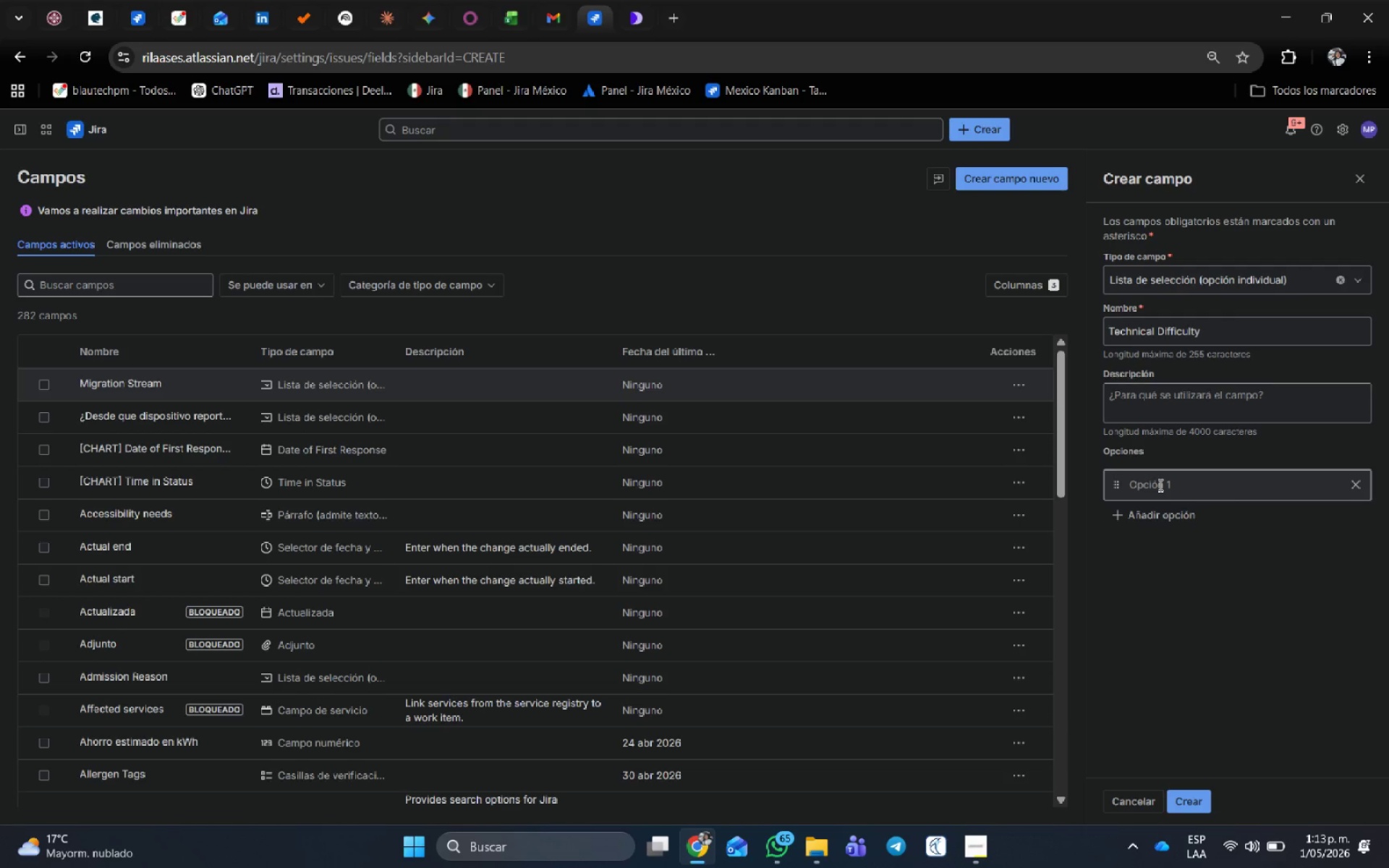 
left_click([1159, 485])
 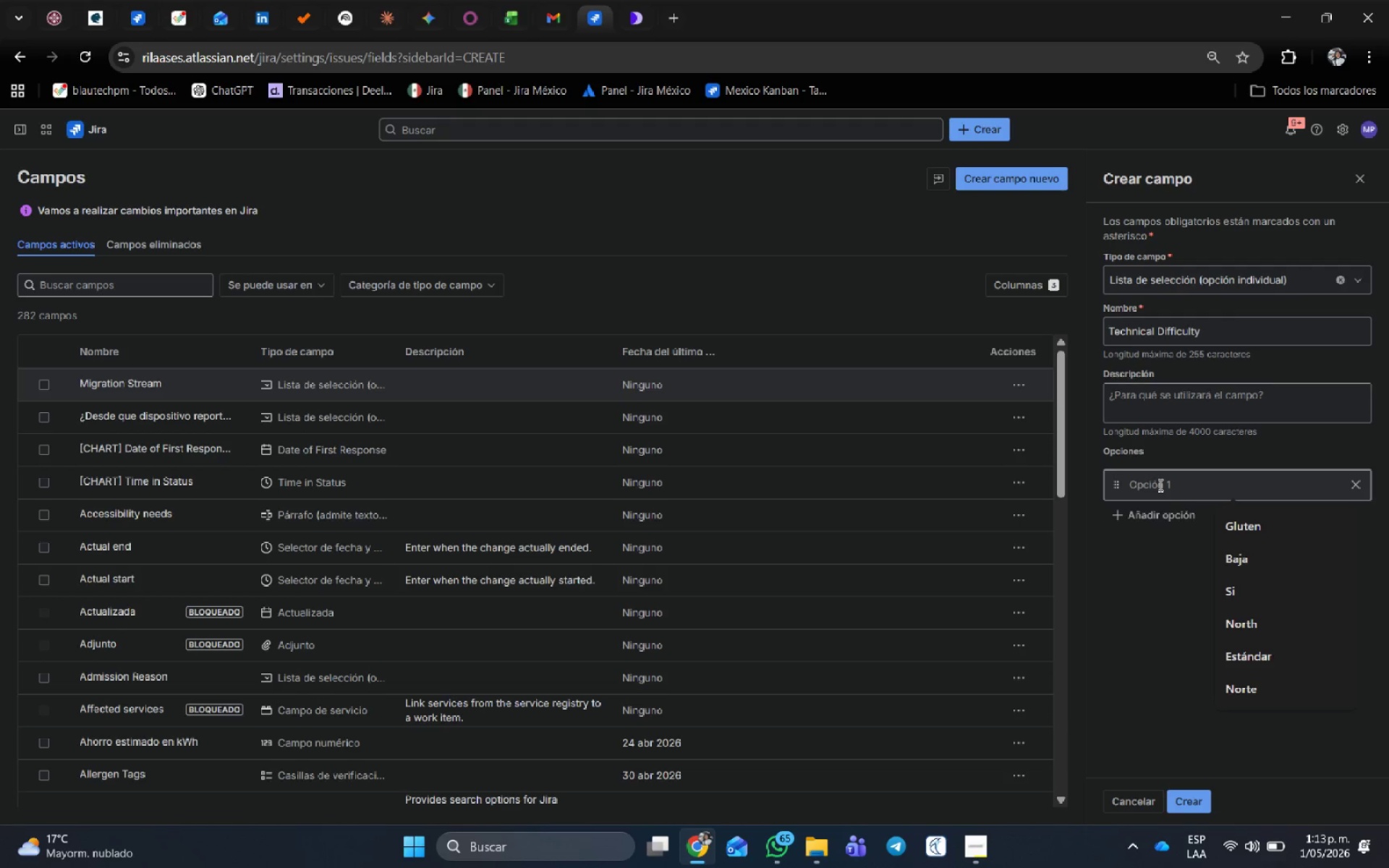 
type(Low)
 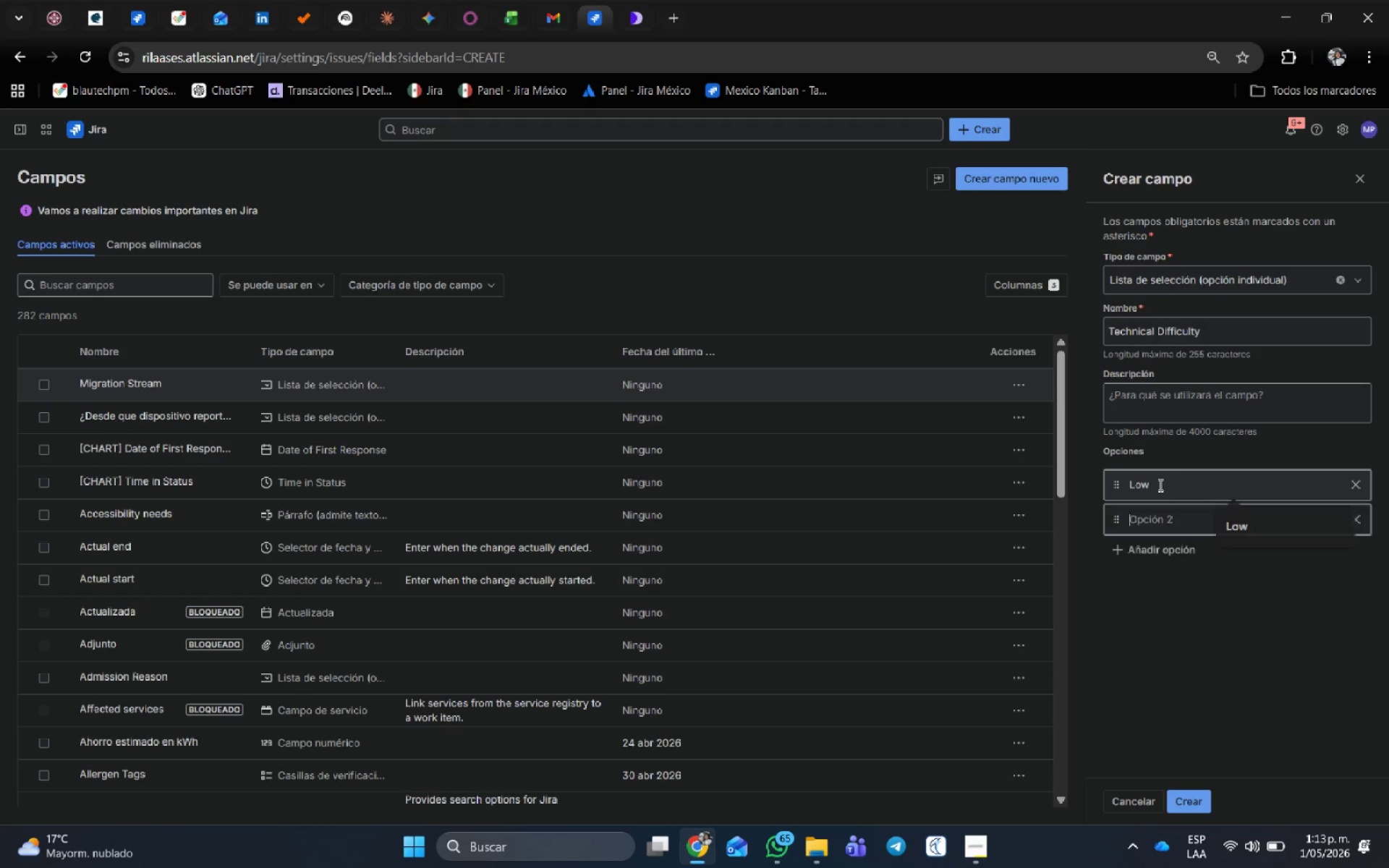 
key(Enter)
 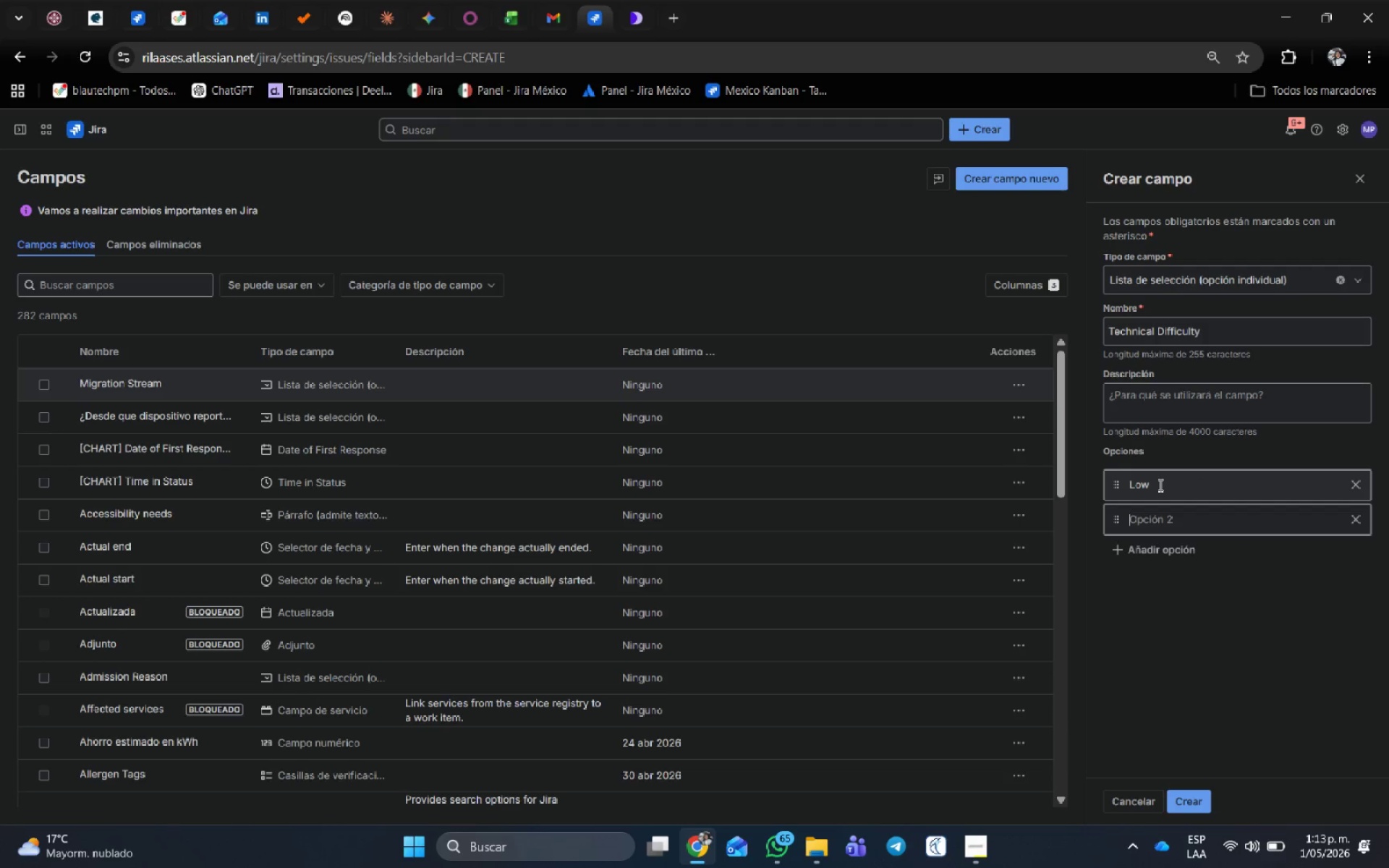 
type(Medium)
 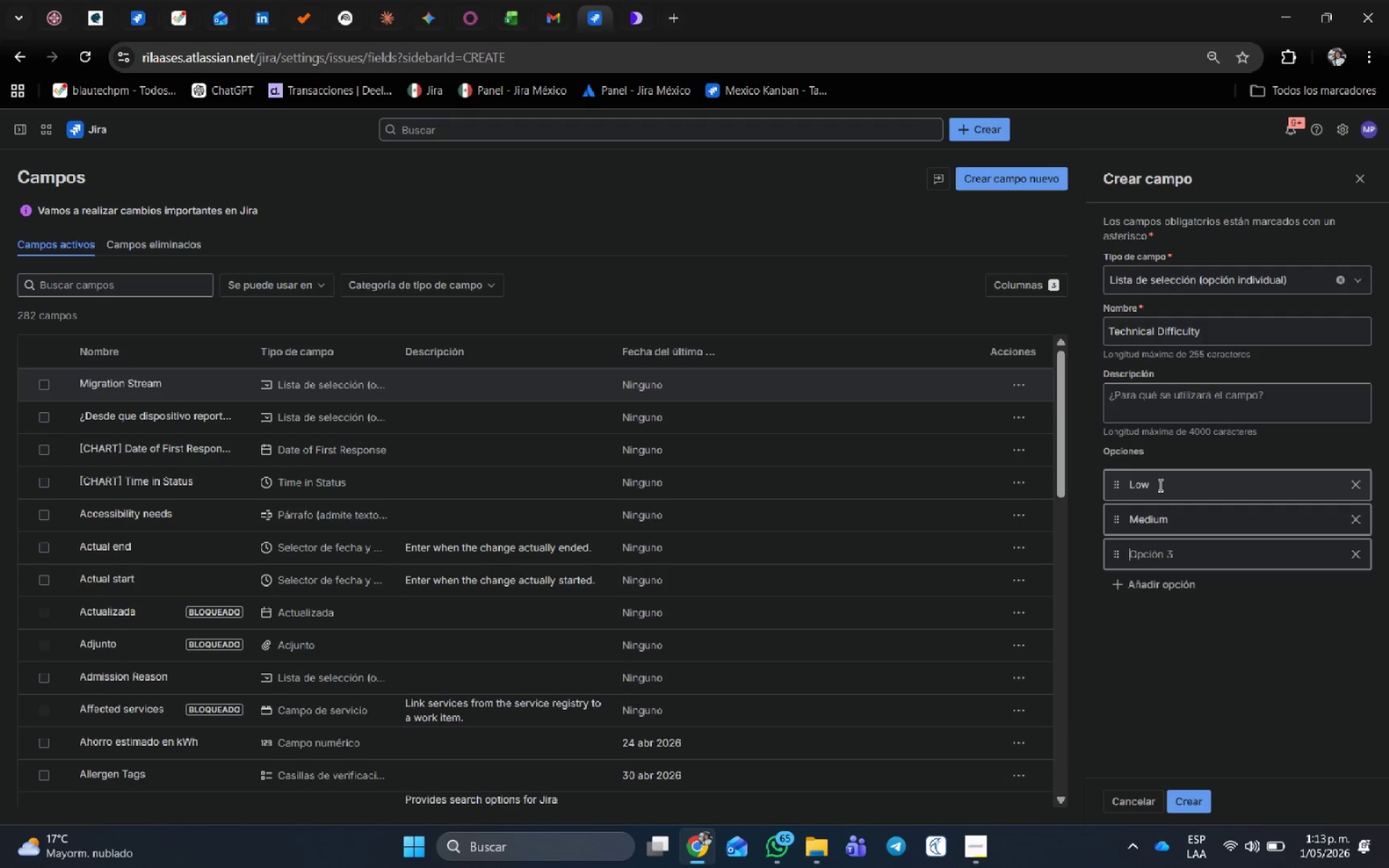 
key(Enter)
 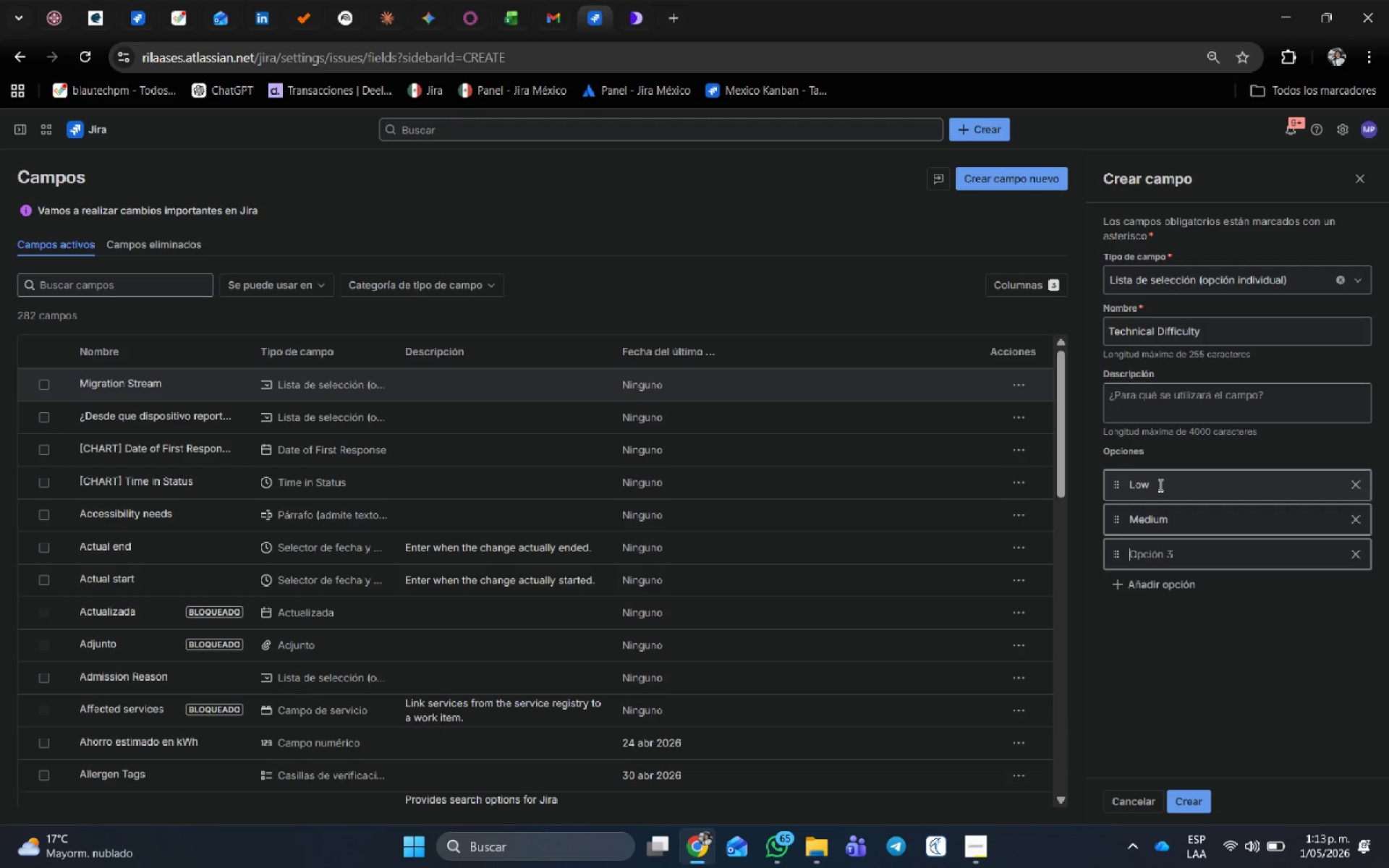 
type(High)
 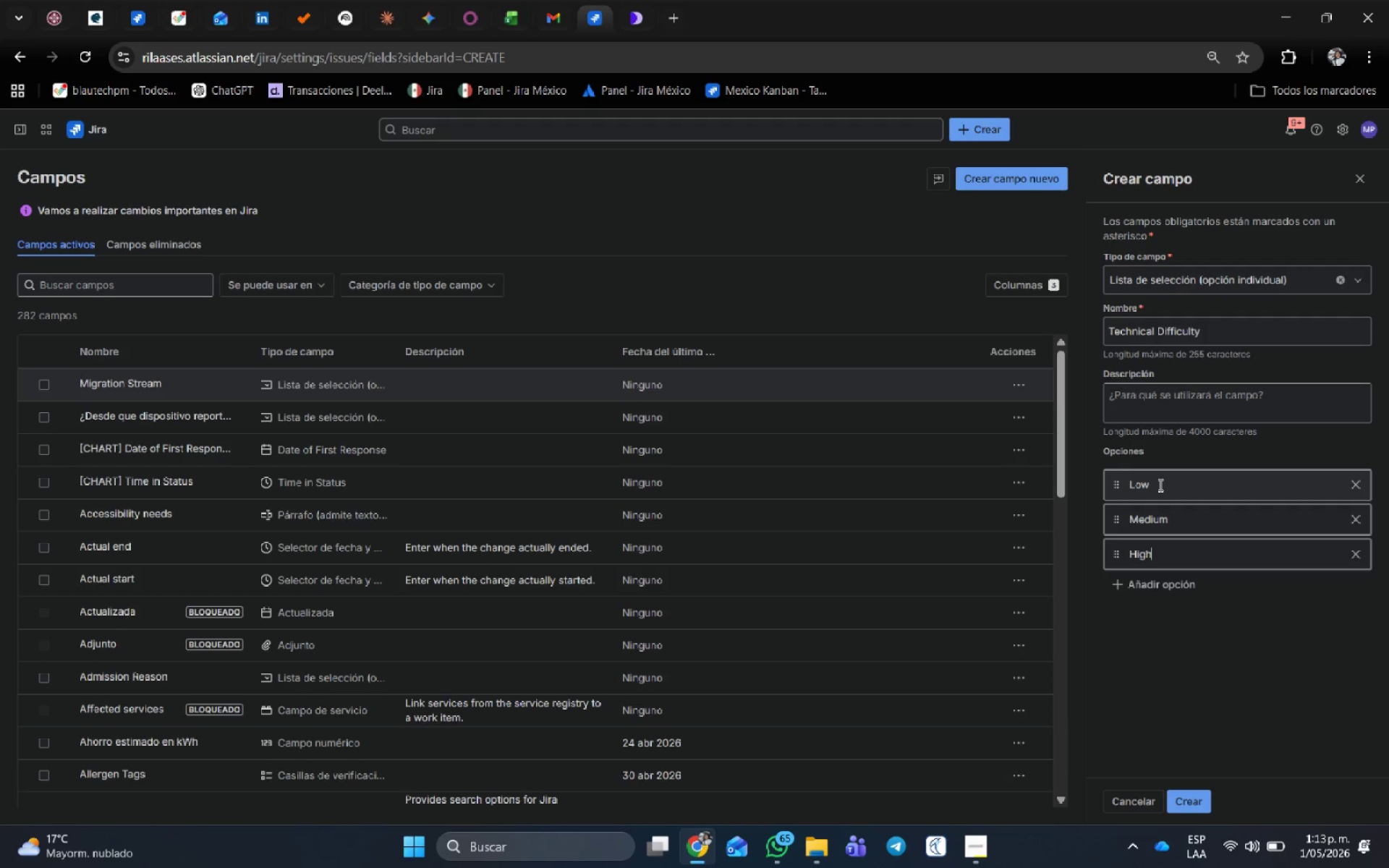 
key(Enter)
 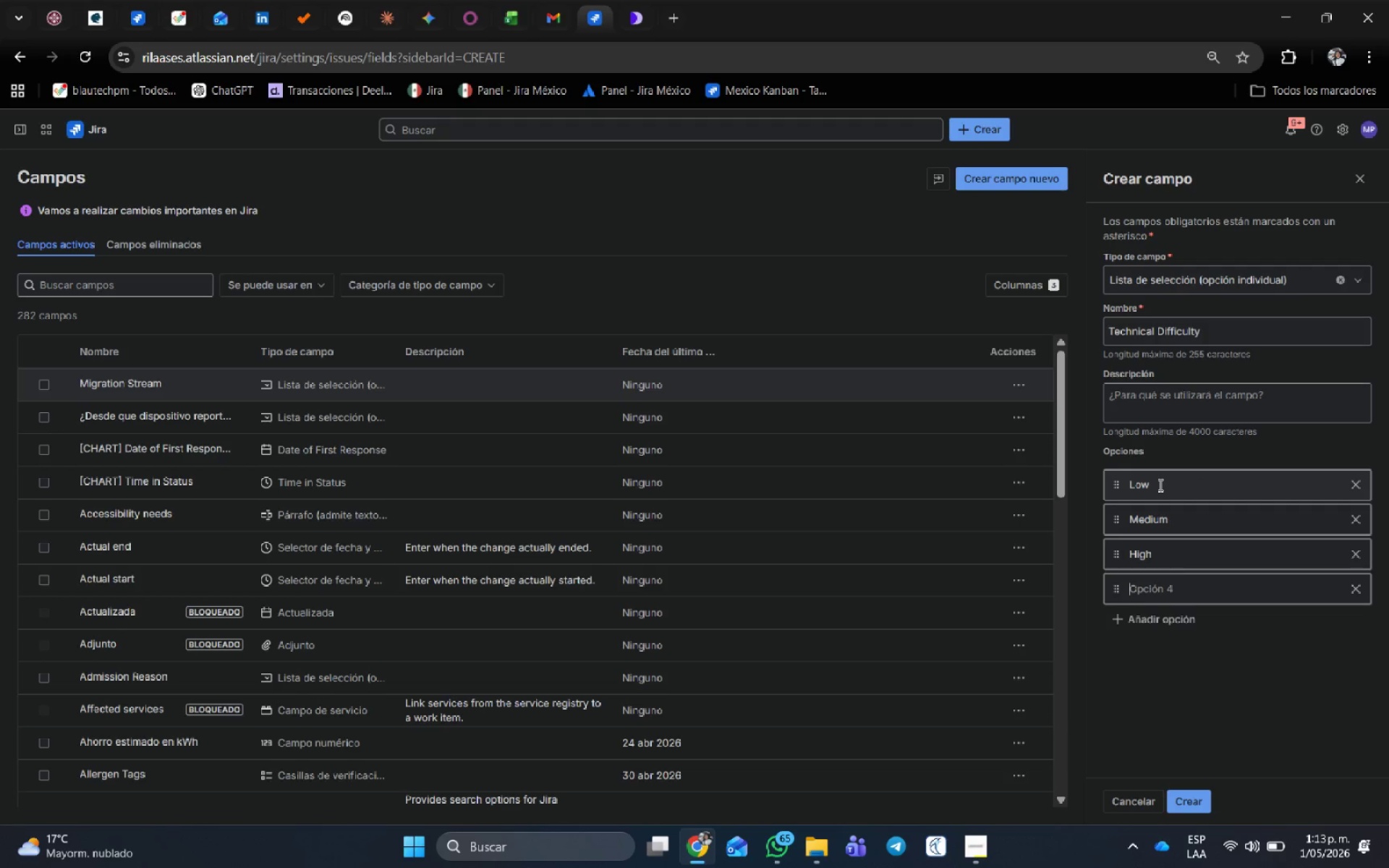 
key(Shift+ShiftRight)
 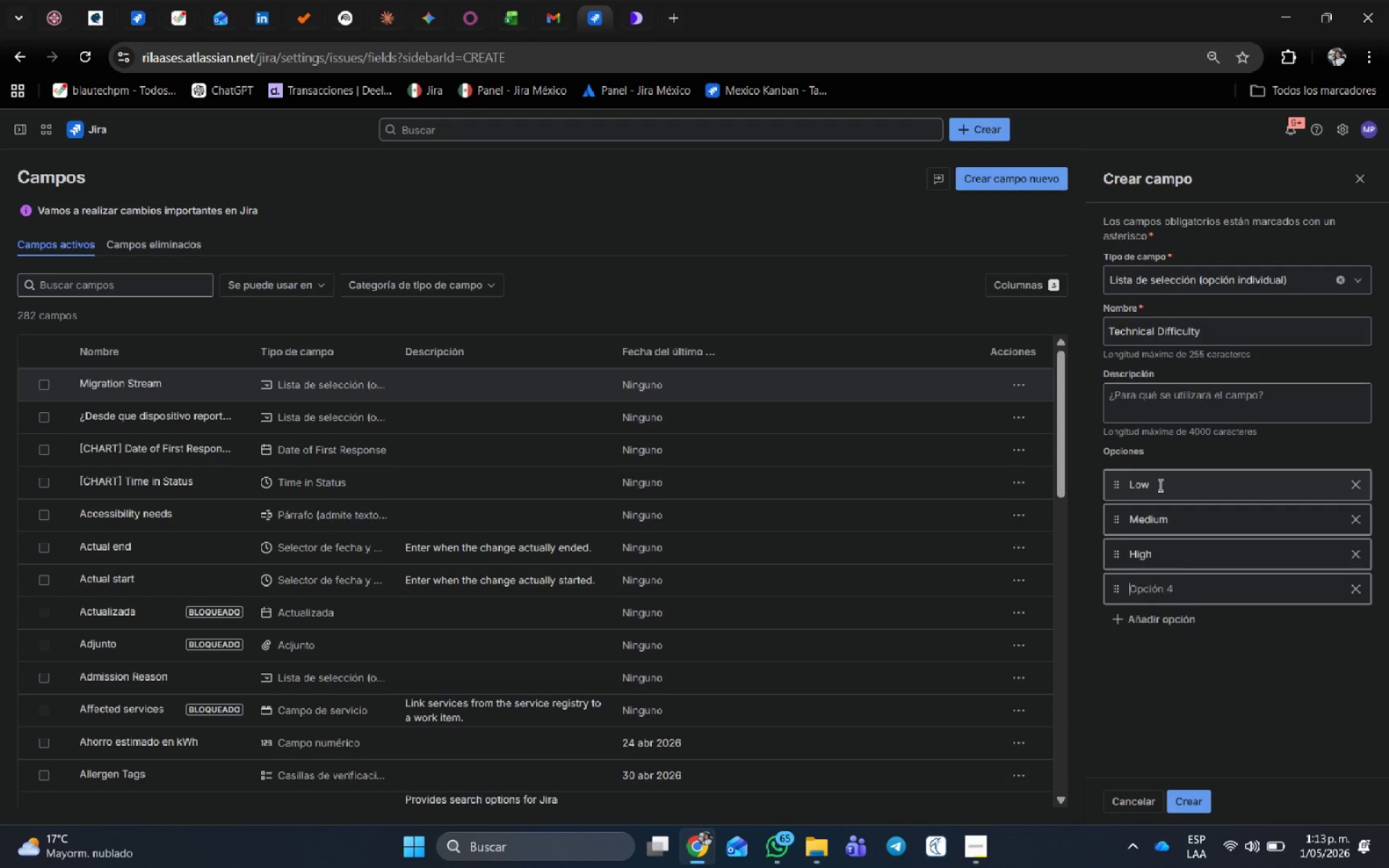 
key(Shift+Enter)
 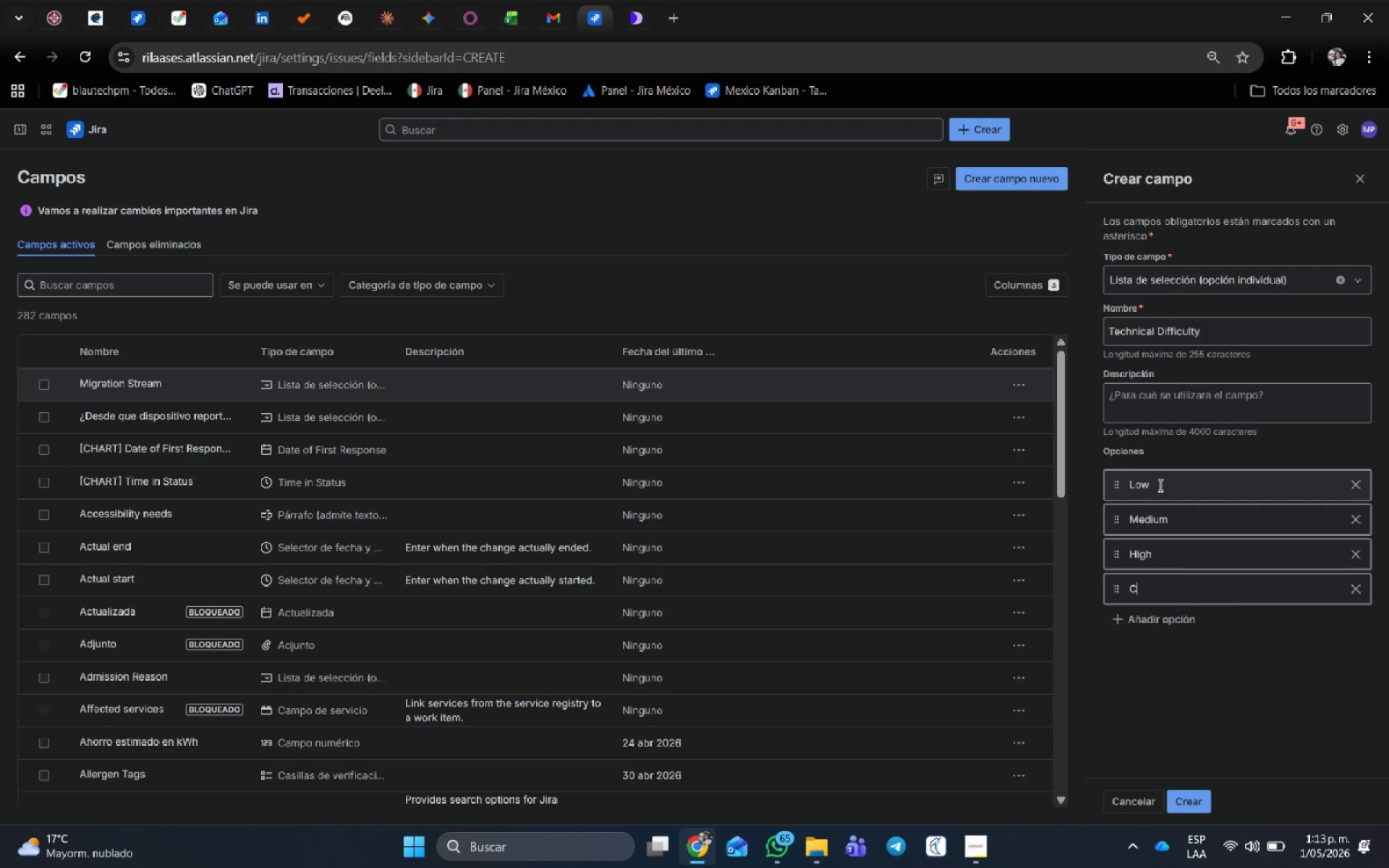 
type(Critical)
 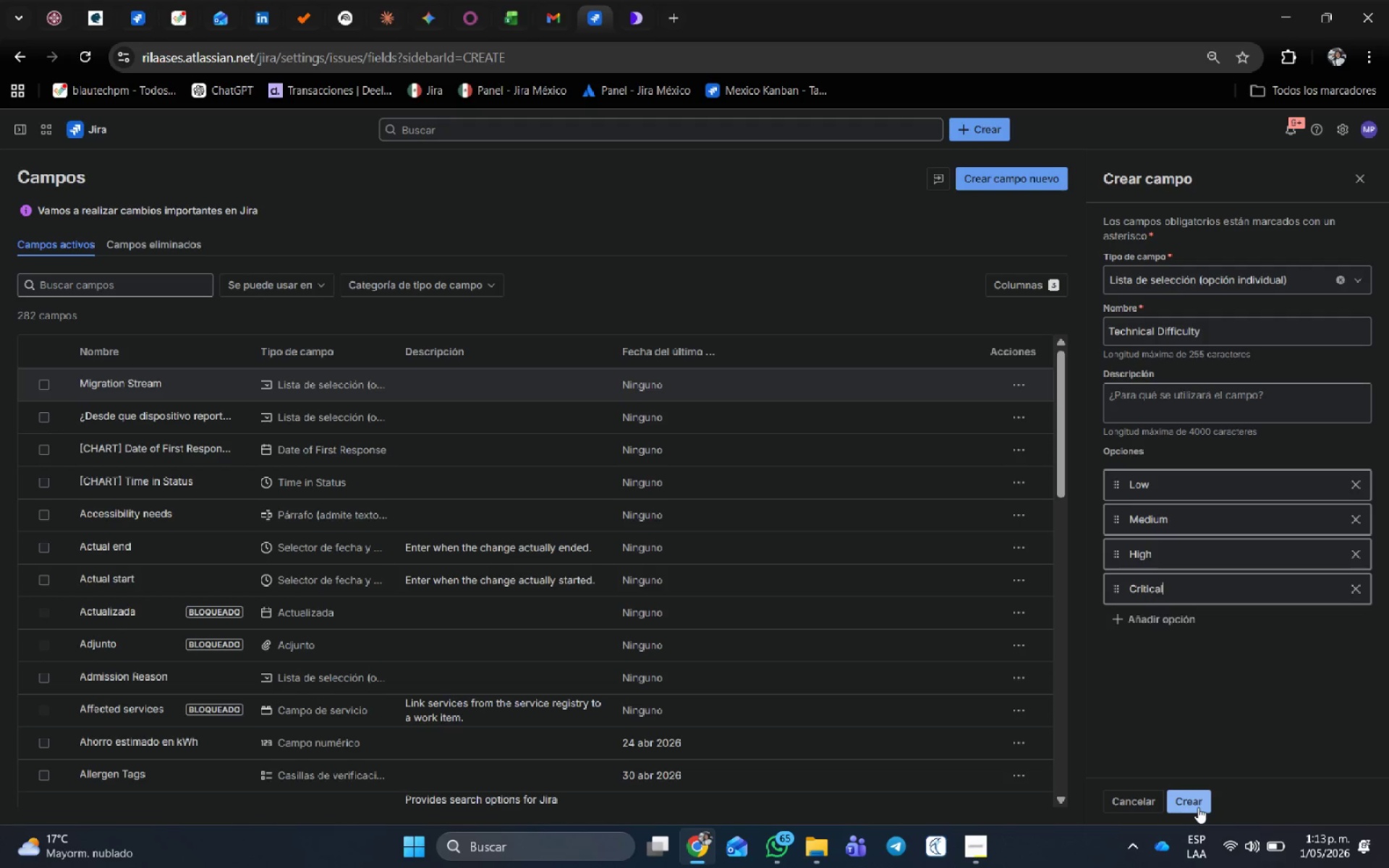 
left_click([1198, 807])
 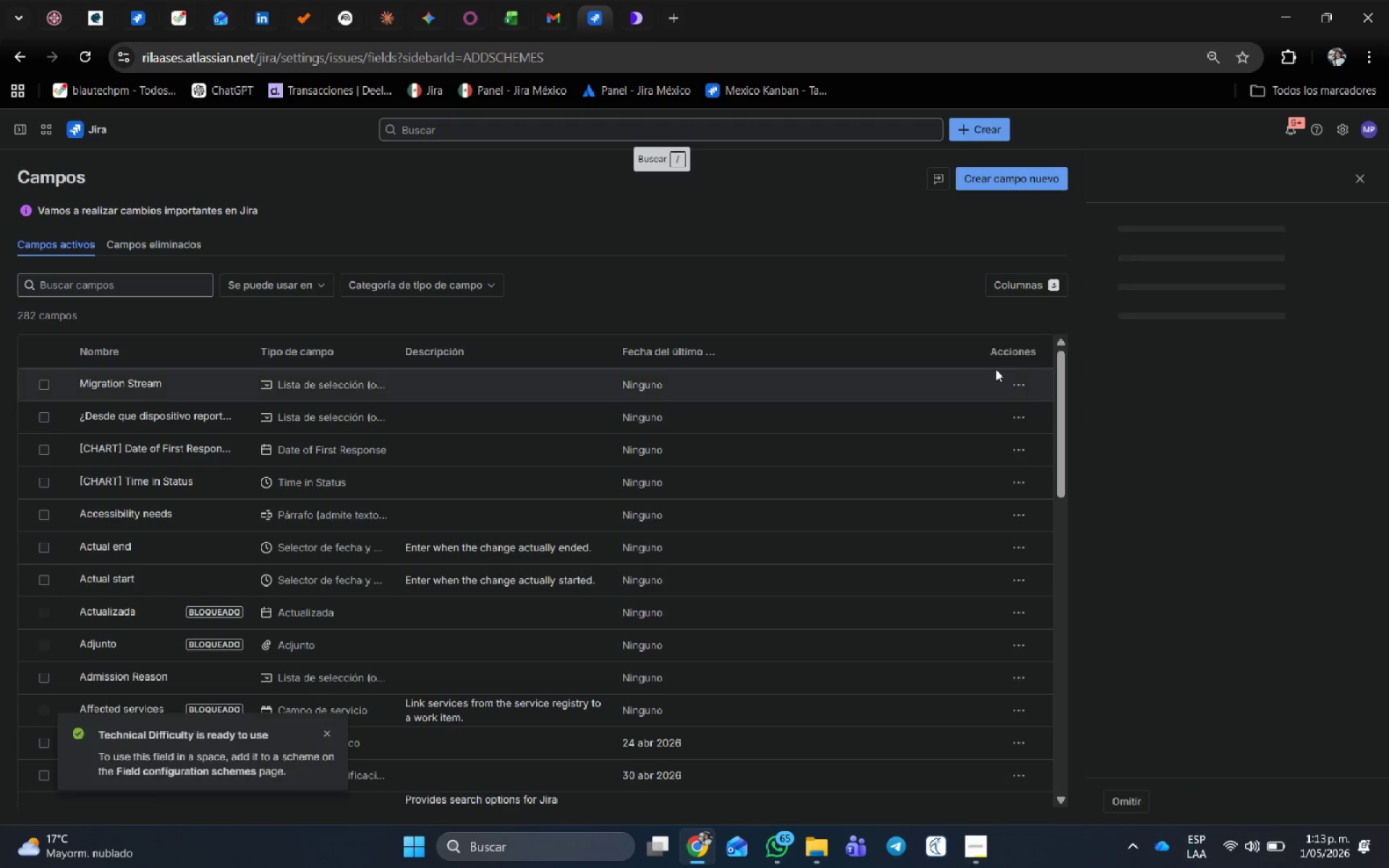 
left_click([1019, 385])
 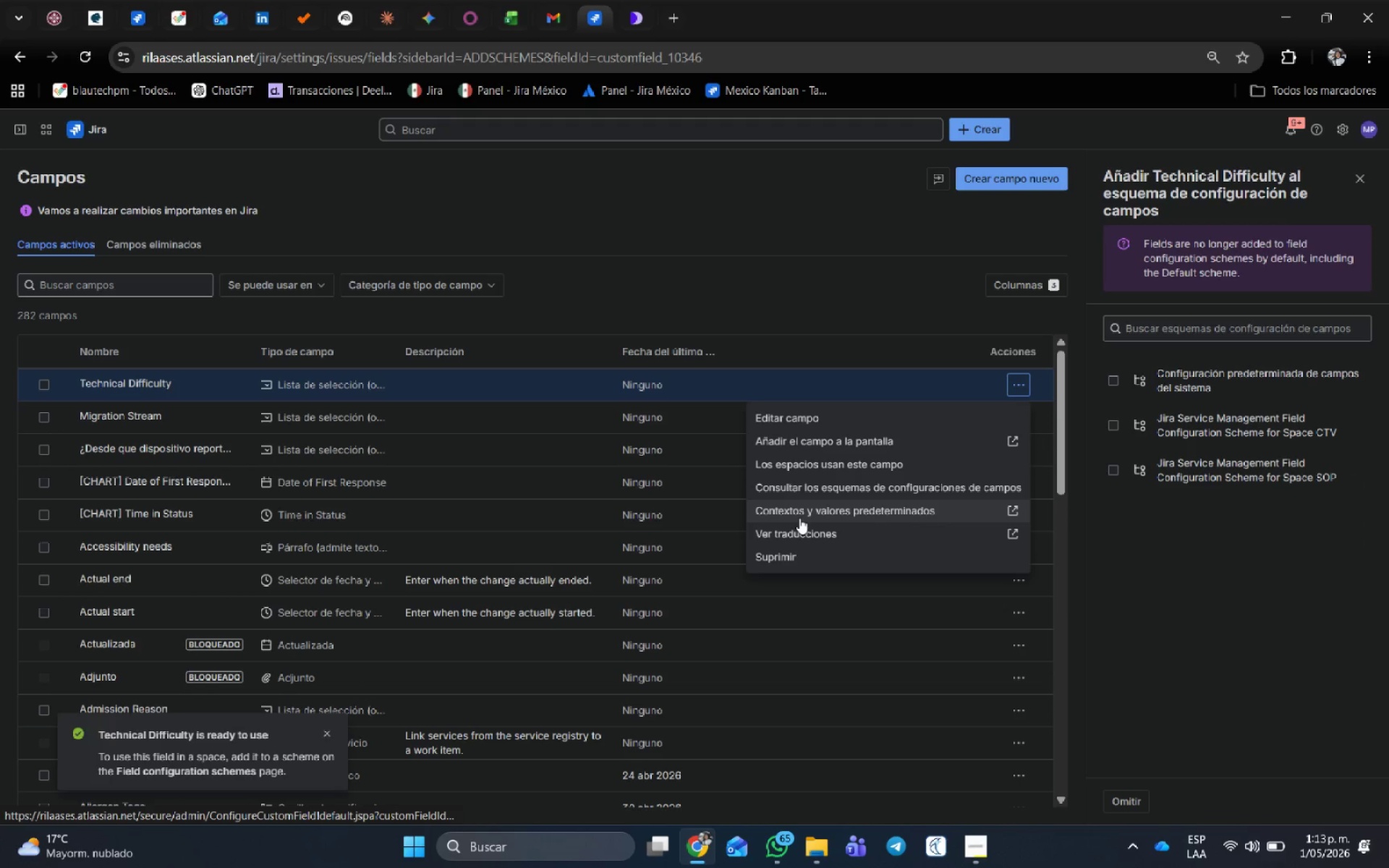 
left_click([813, 446])
 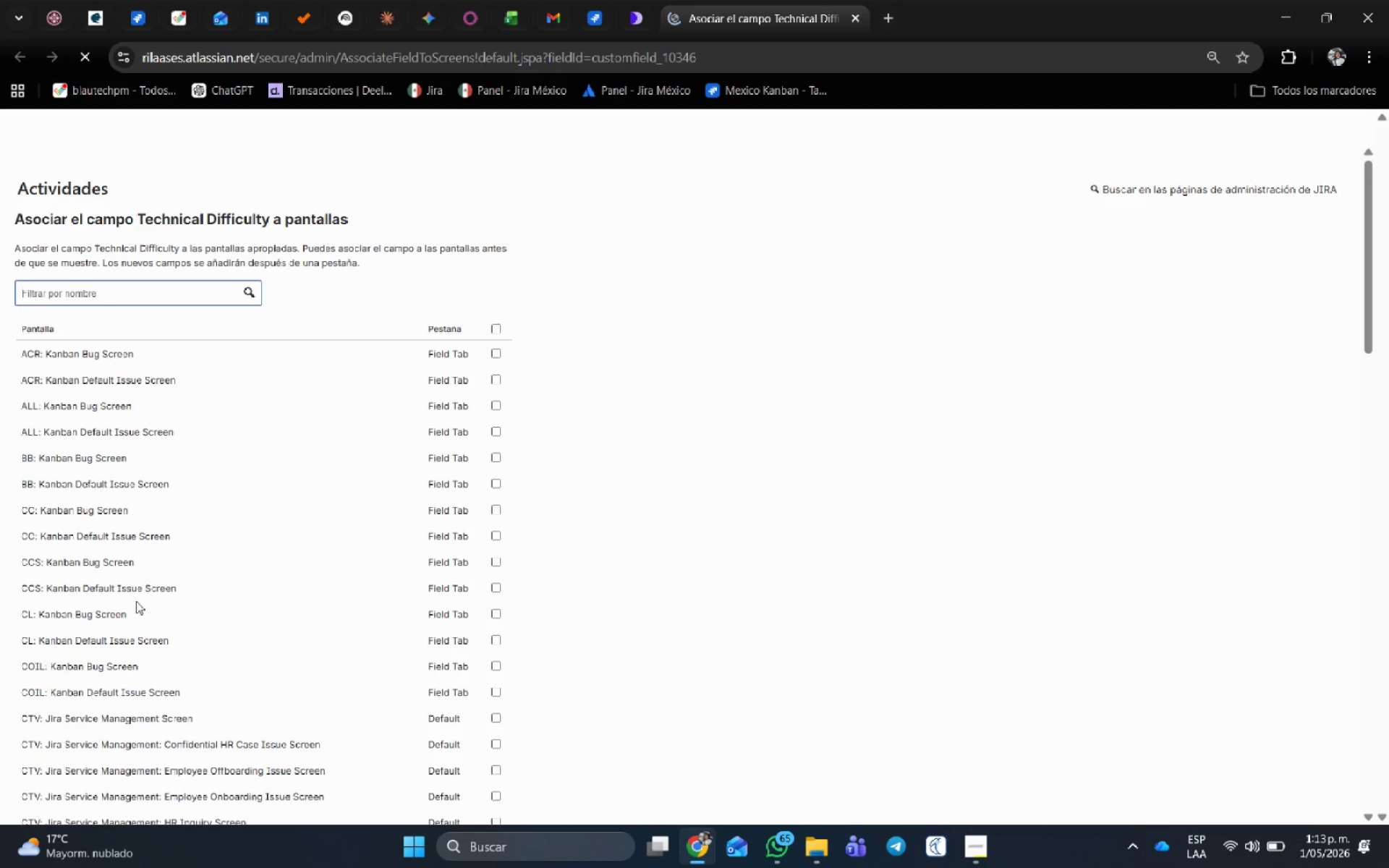 
scroll: coordinate [407, 578], scroll_direction: down, amount: 8.0
 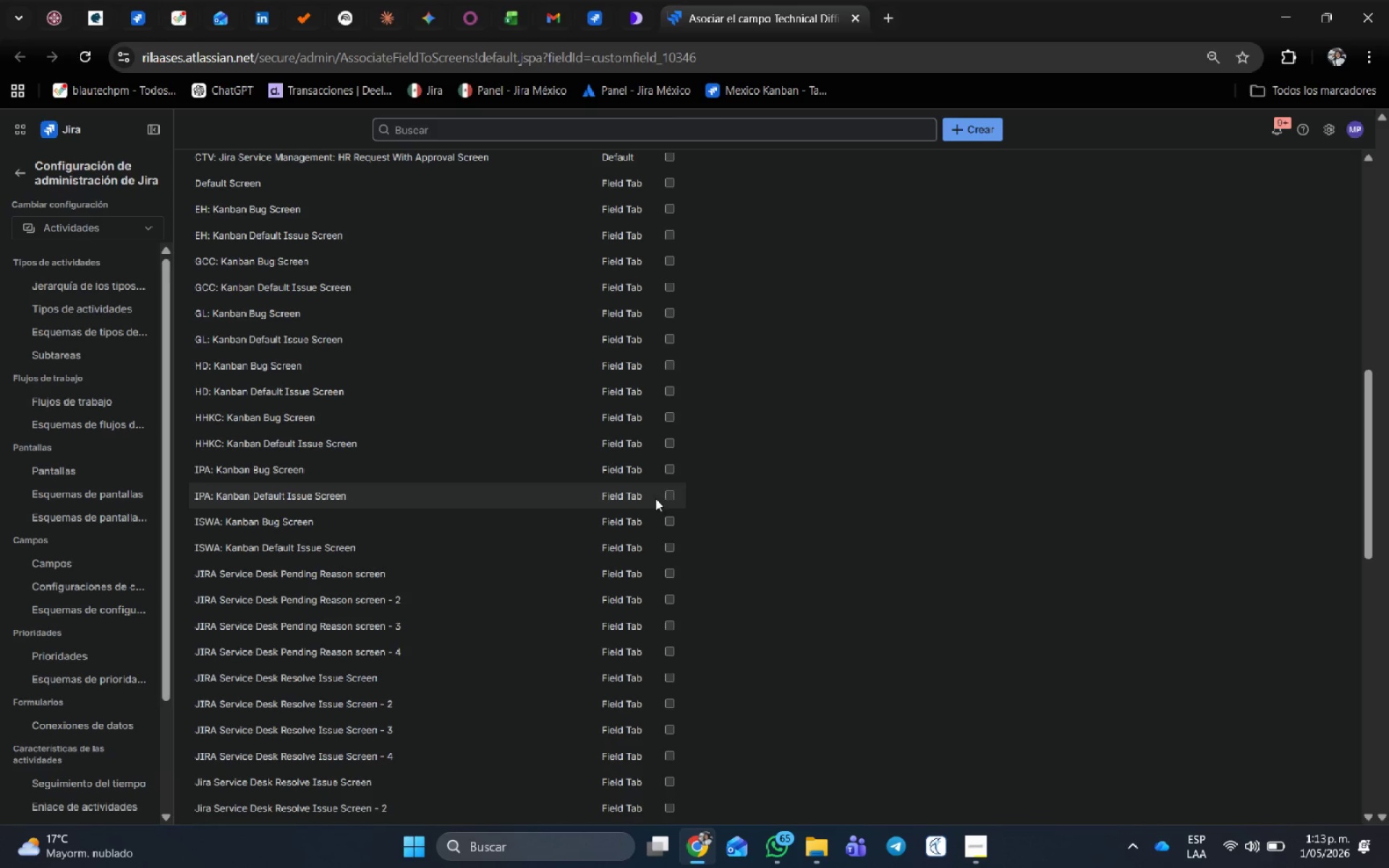 
left_click([668, 494])
 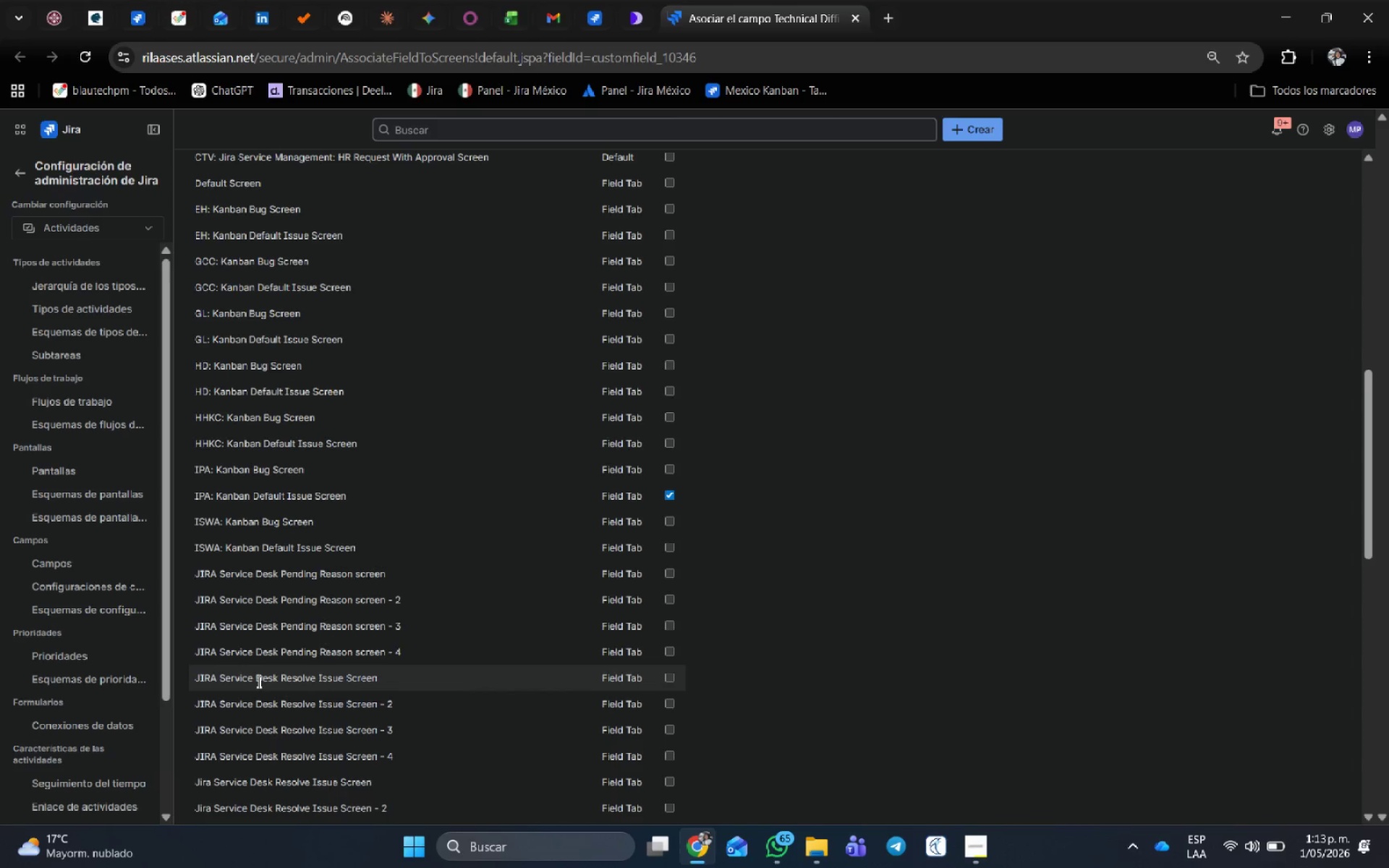 
scroll: coordinate [258, 731], scroll_direction: down, amount: 15.0
 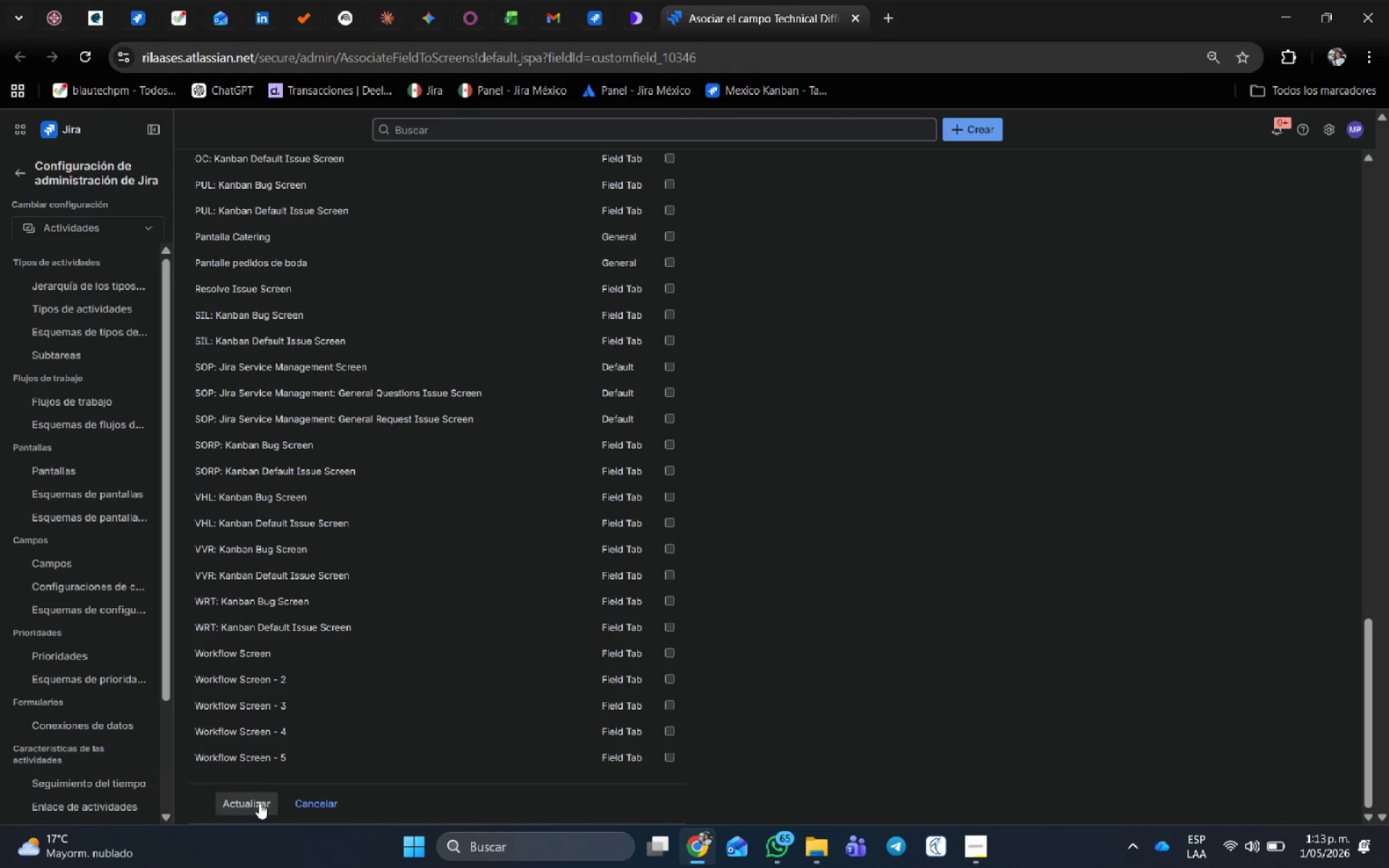 
left_click([258, 802])
 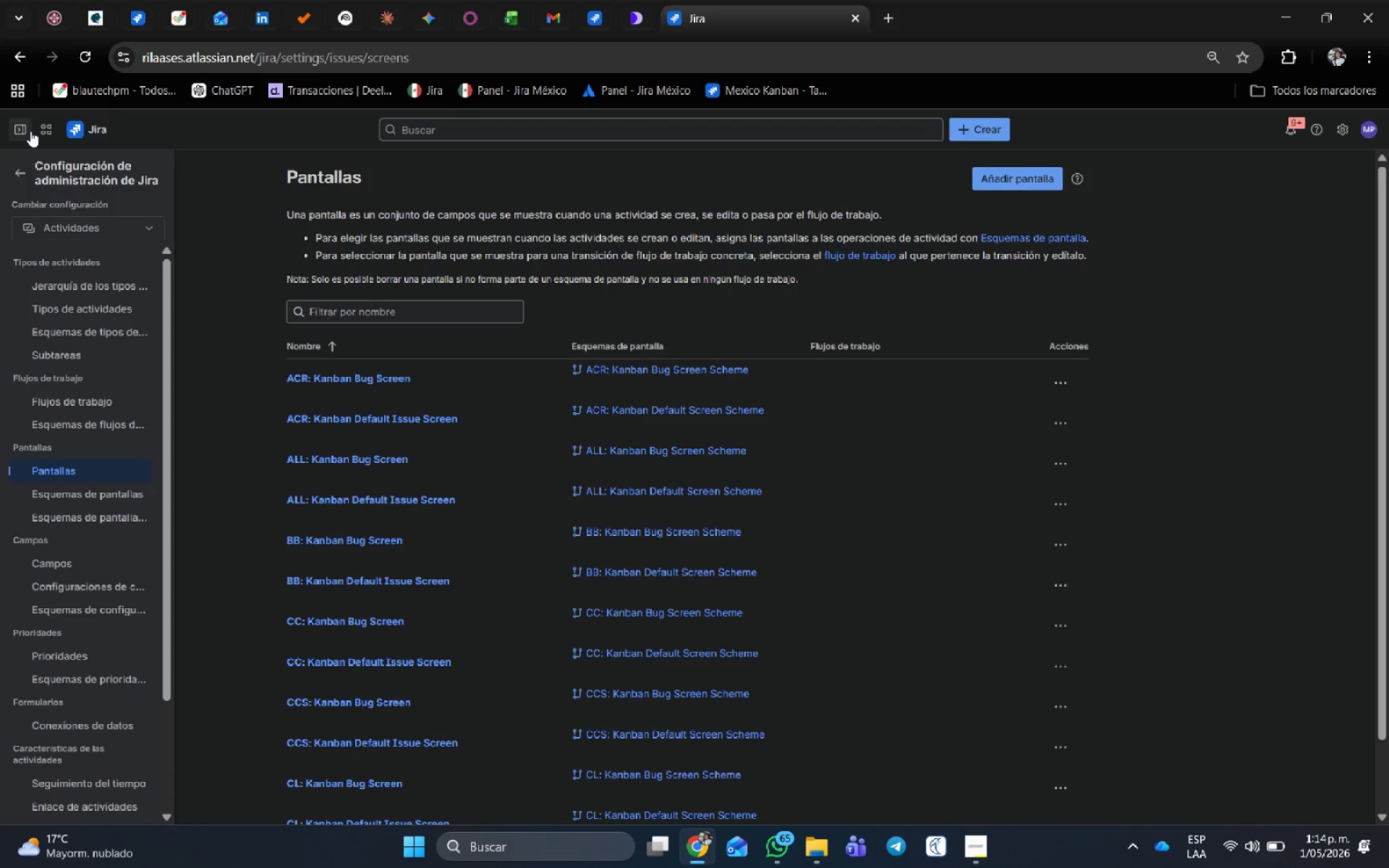 
wait(6.49)
 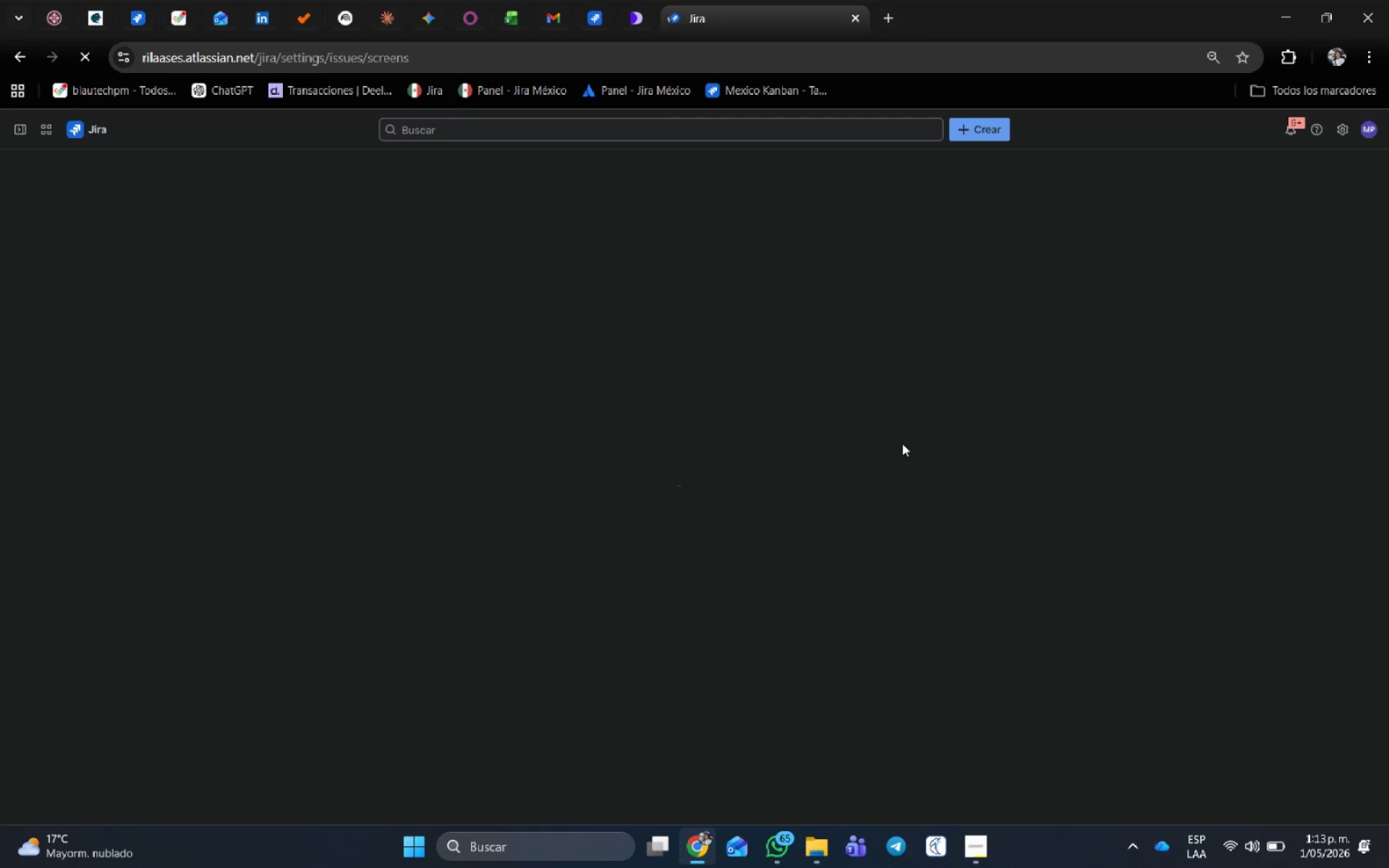 
middle_click([791, 22])
 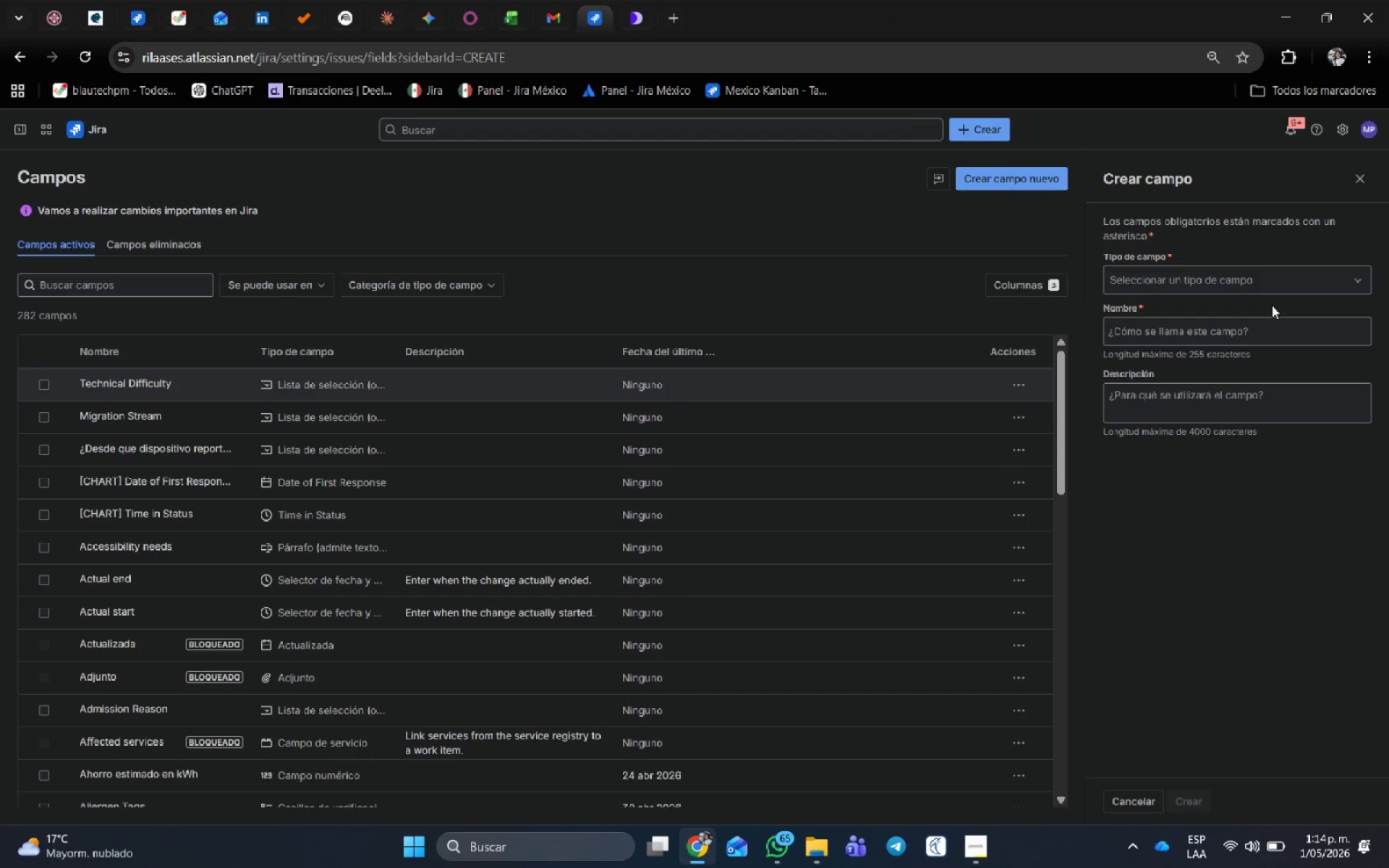 
wait(5.76)
 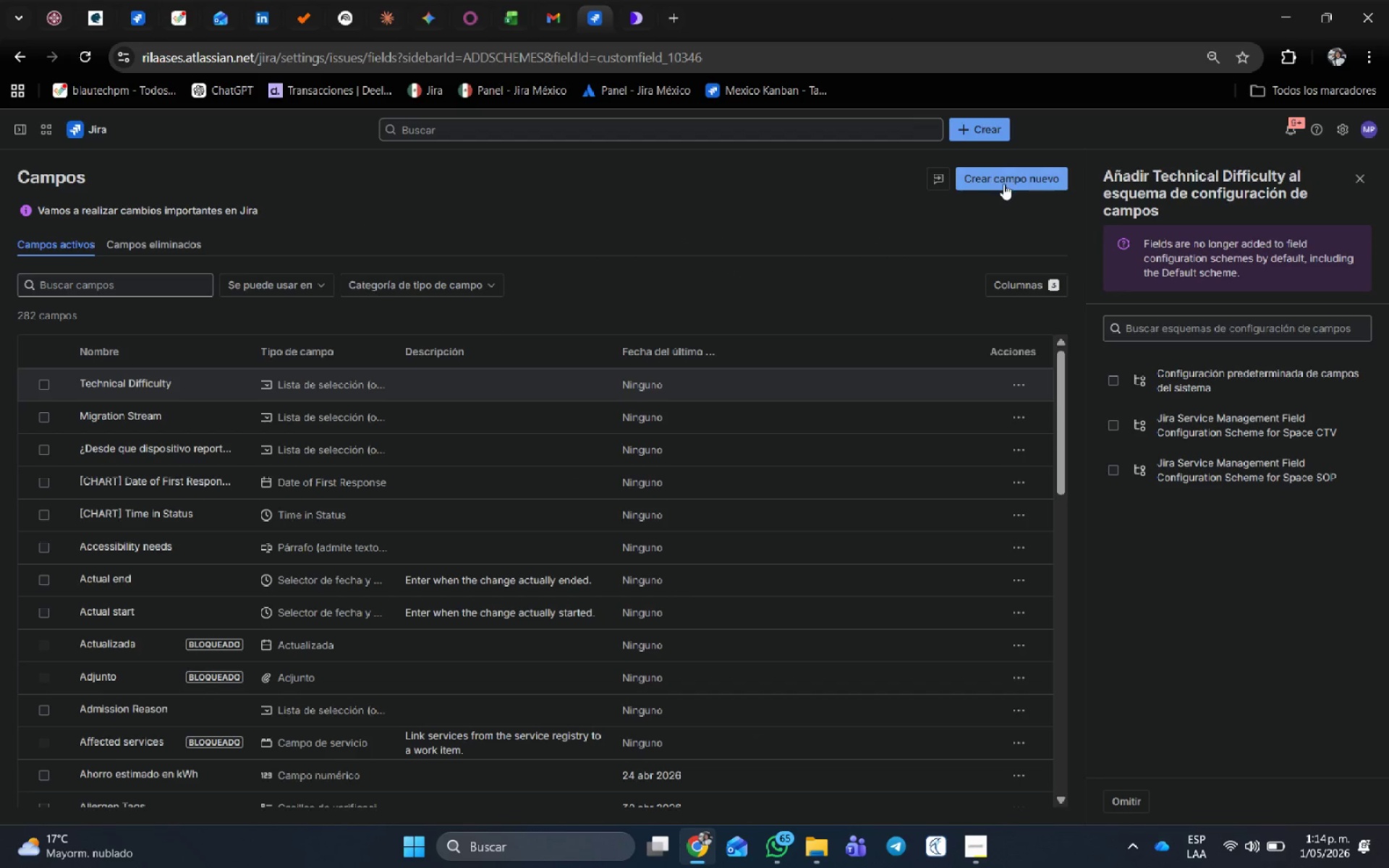 
left_click([1277, 278])
 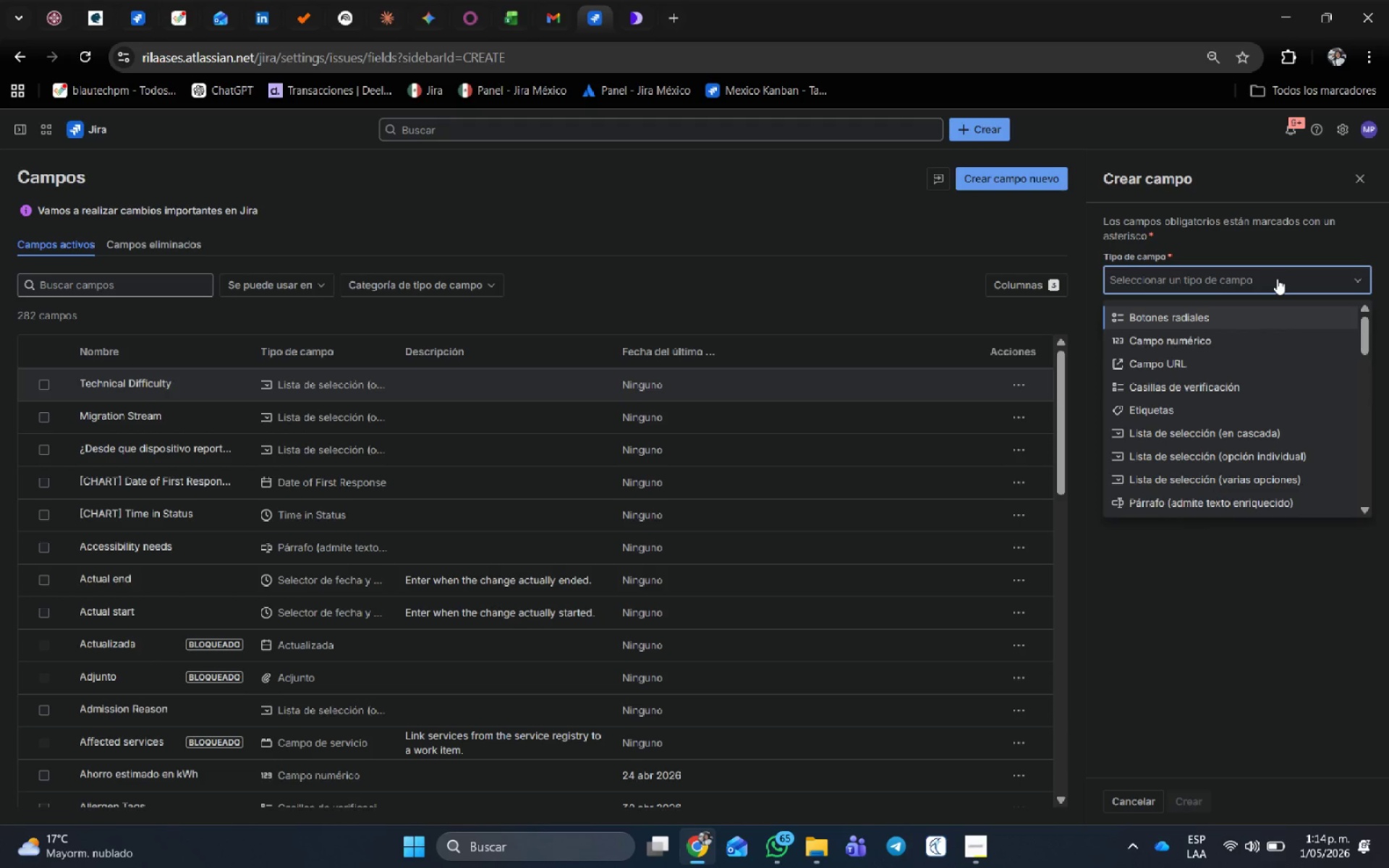 
type(use)
 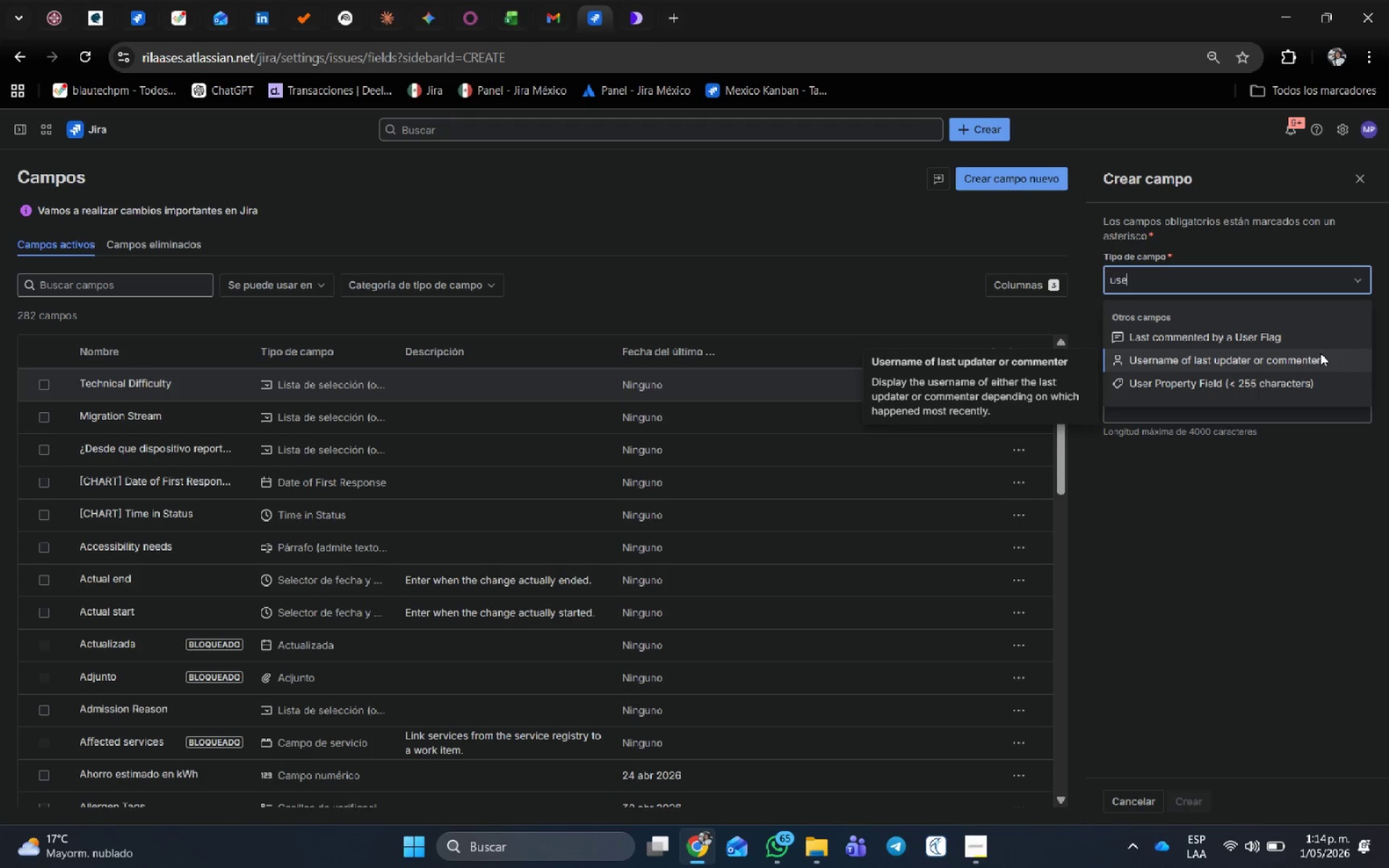 
key(Backspace)
 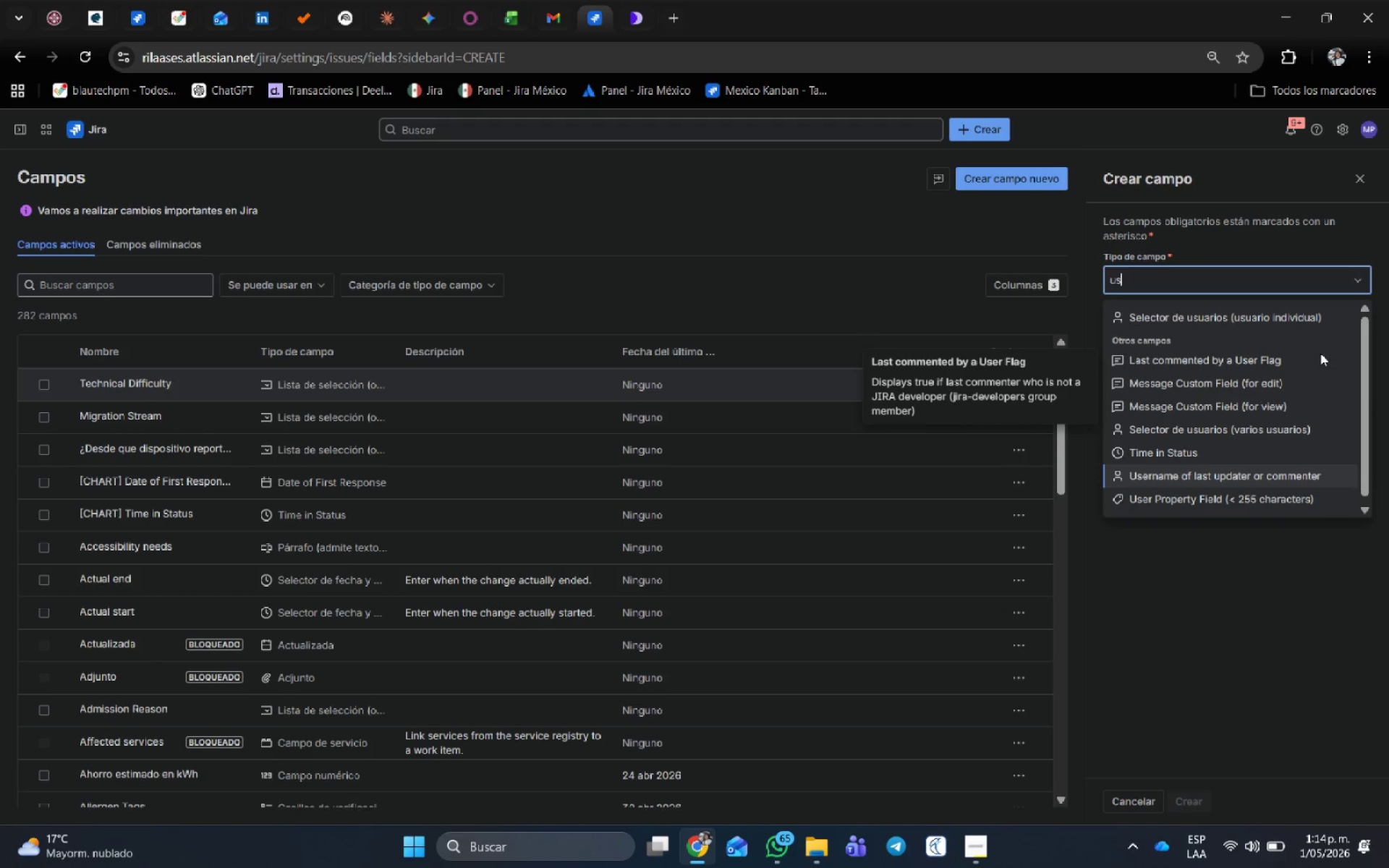 
key(U)
 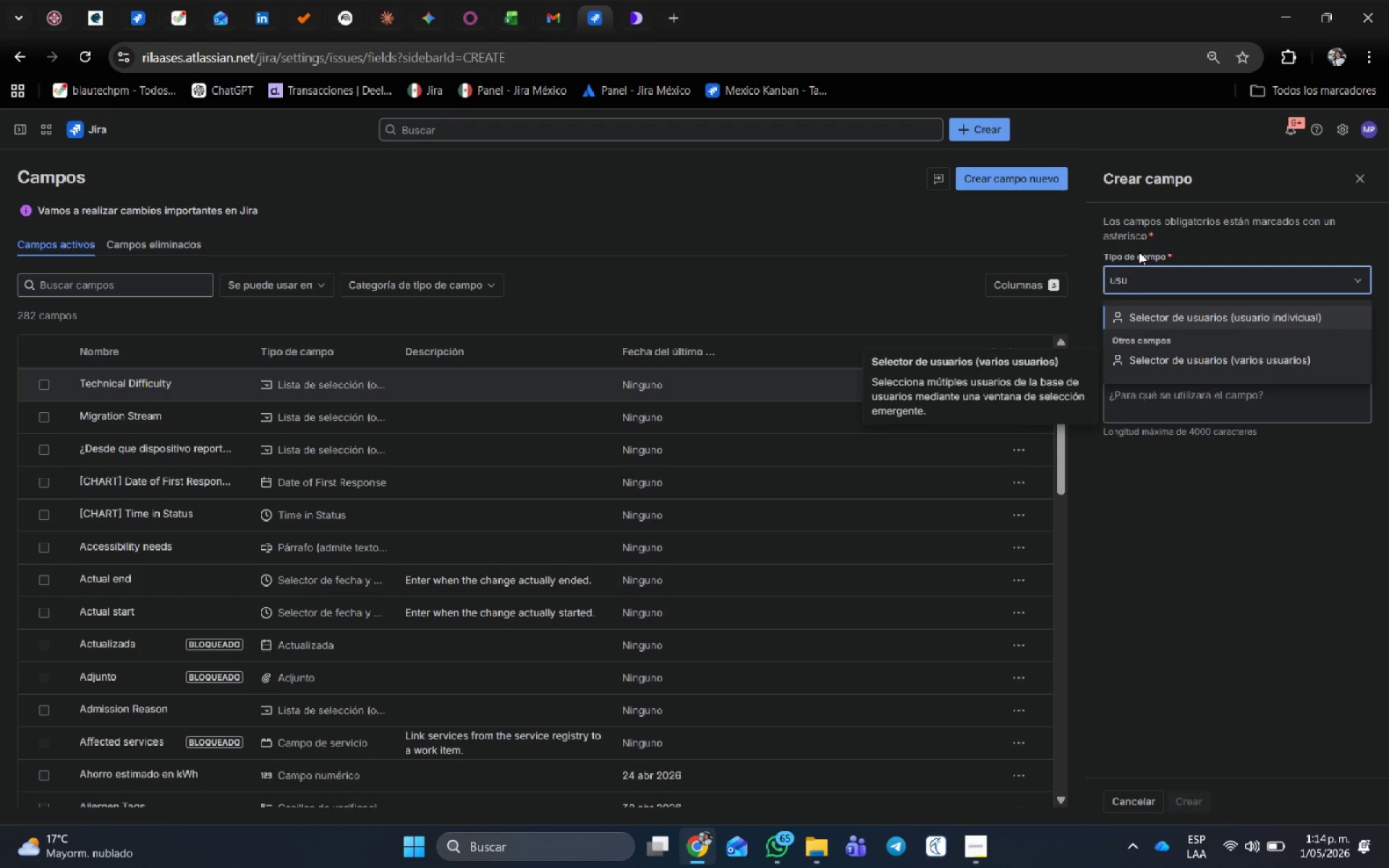 
left_click([1165, 312])
 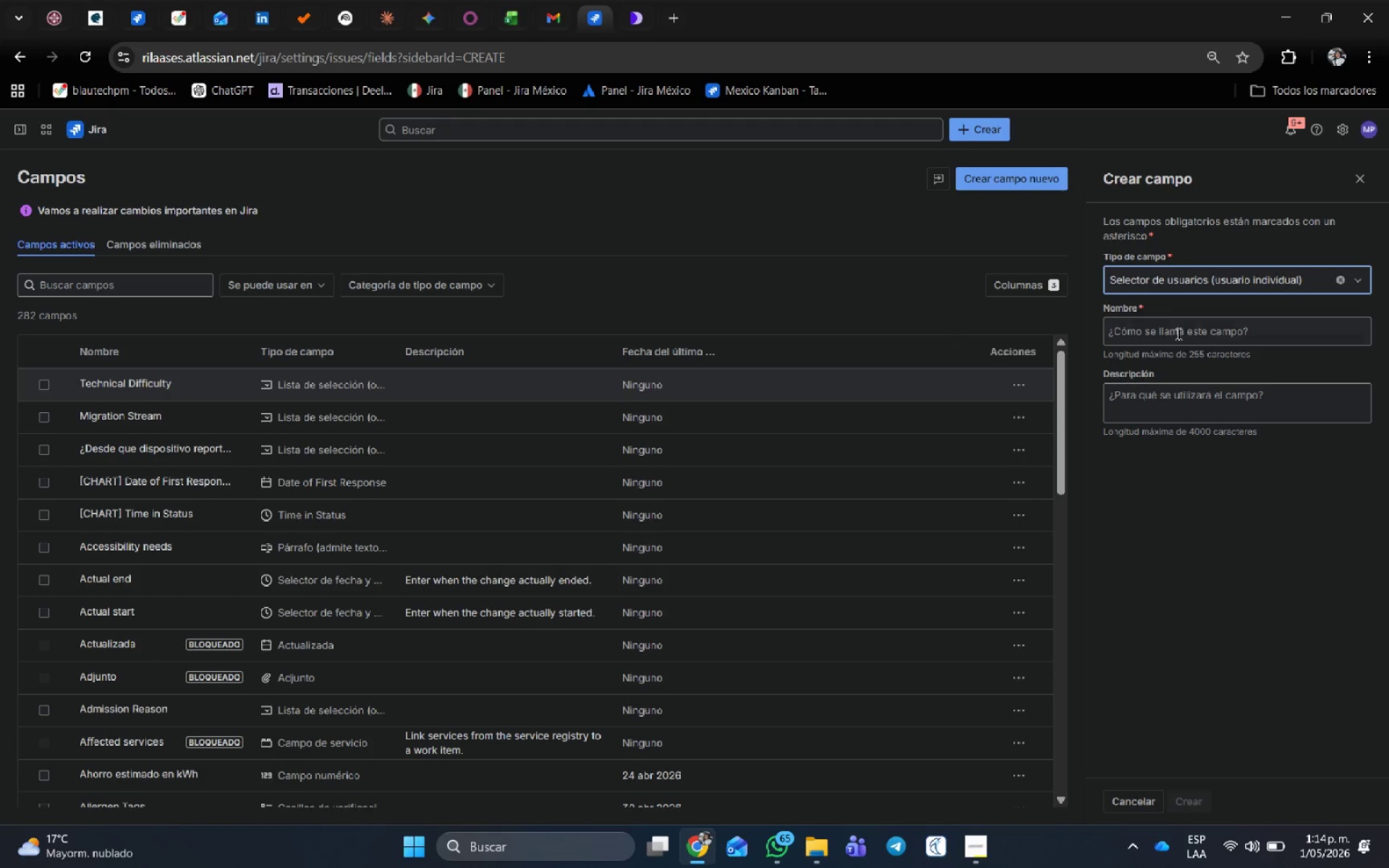 
left_click([1177, 333])
 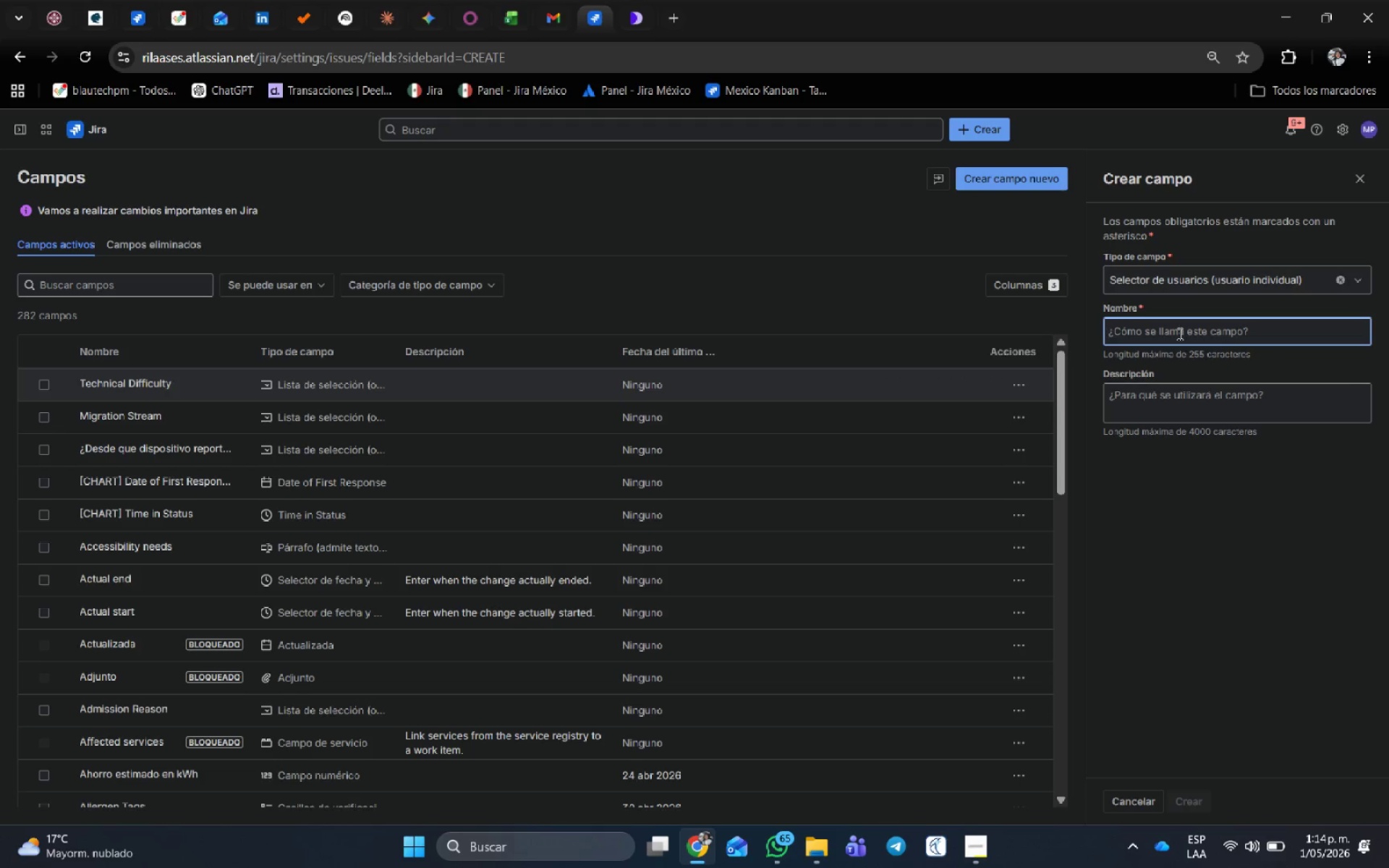 
wait(11.84)
 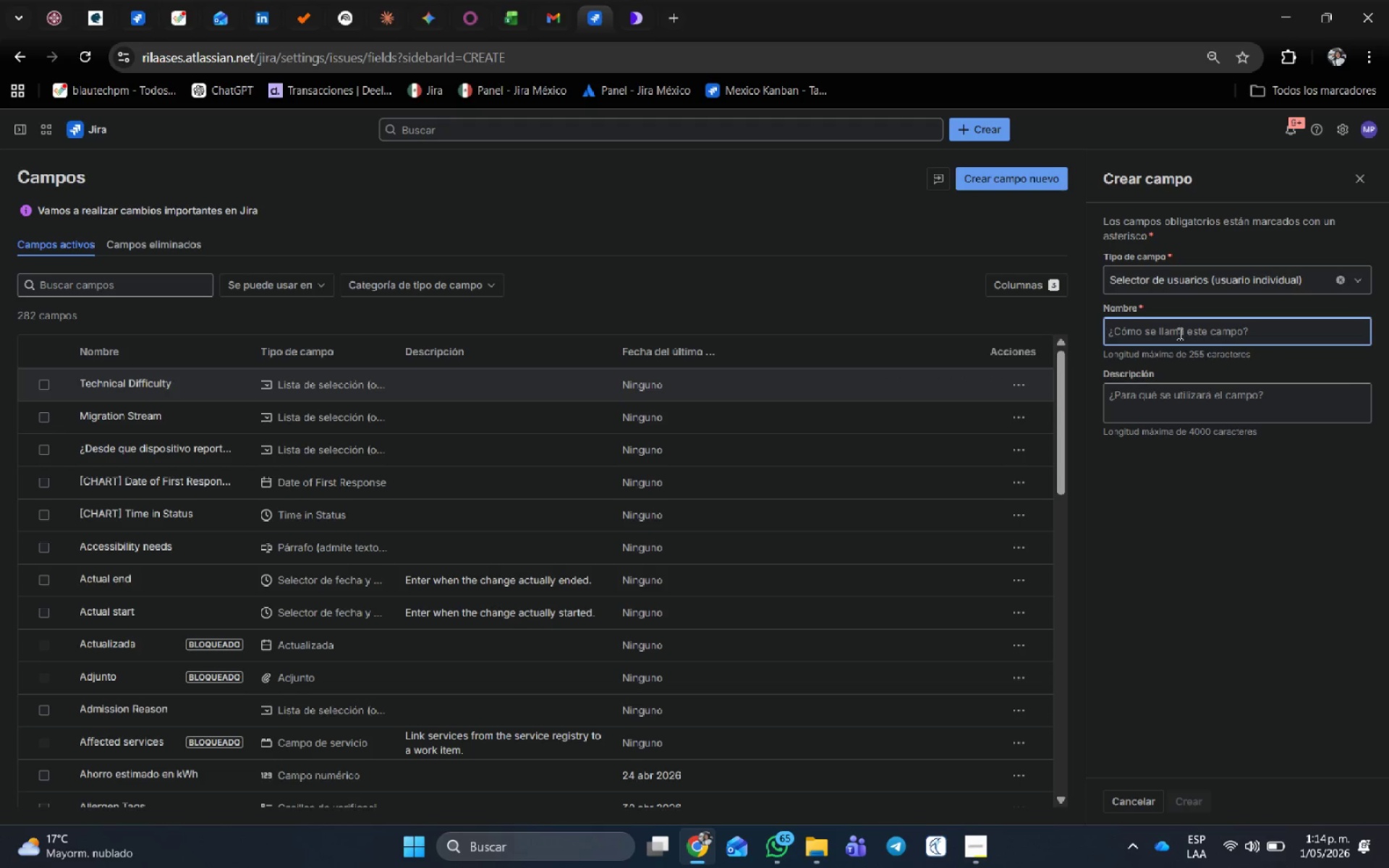 
type(Assigned Coach& )
key(Backspace)
type(Admin)
 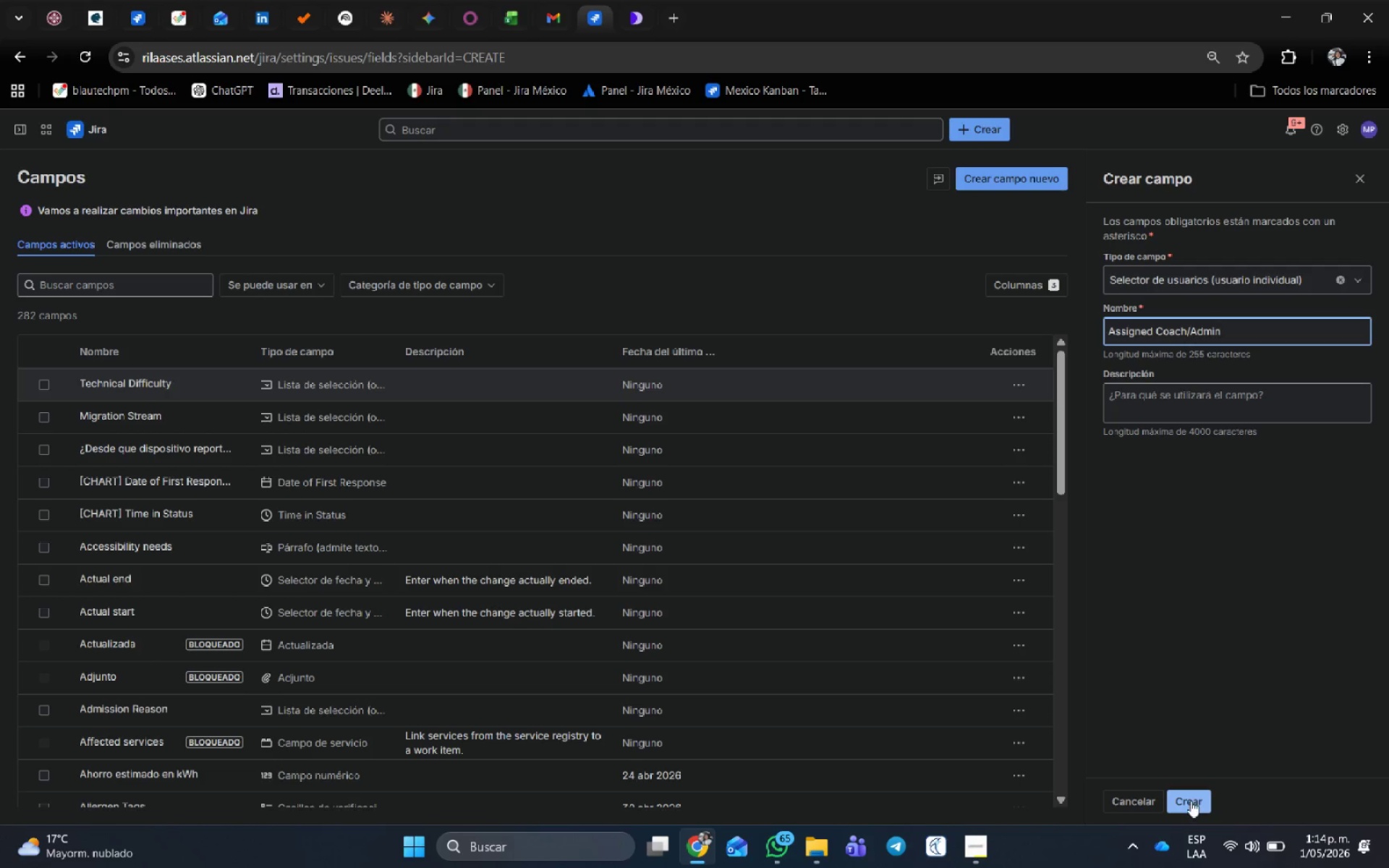 
left_click([1191, 800])
 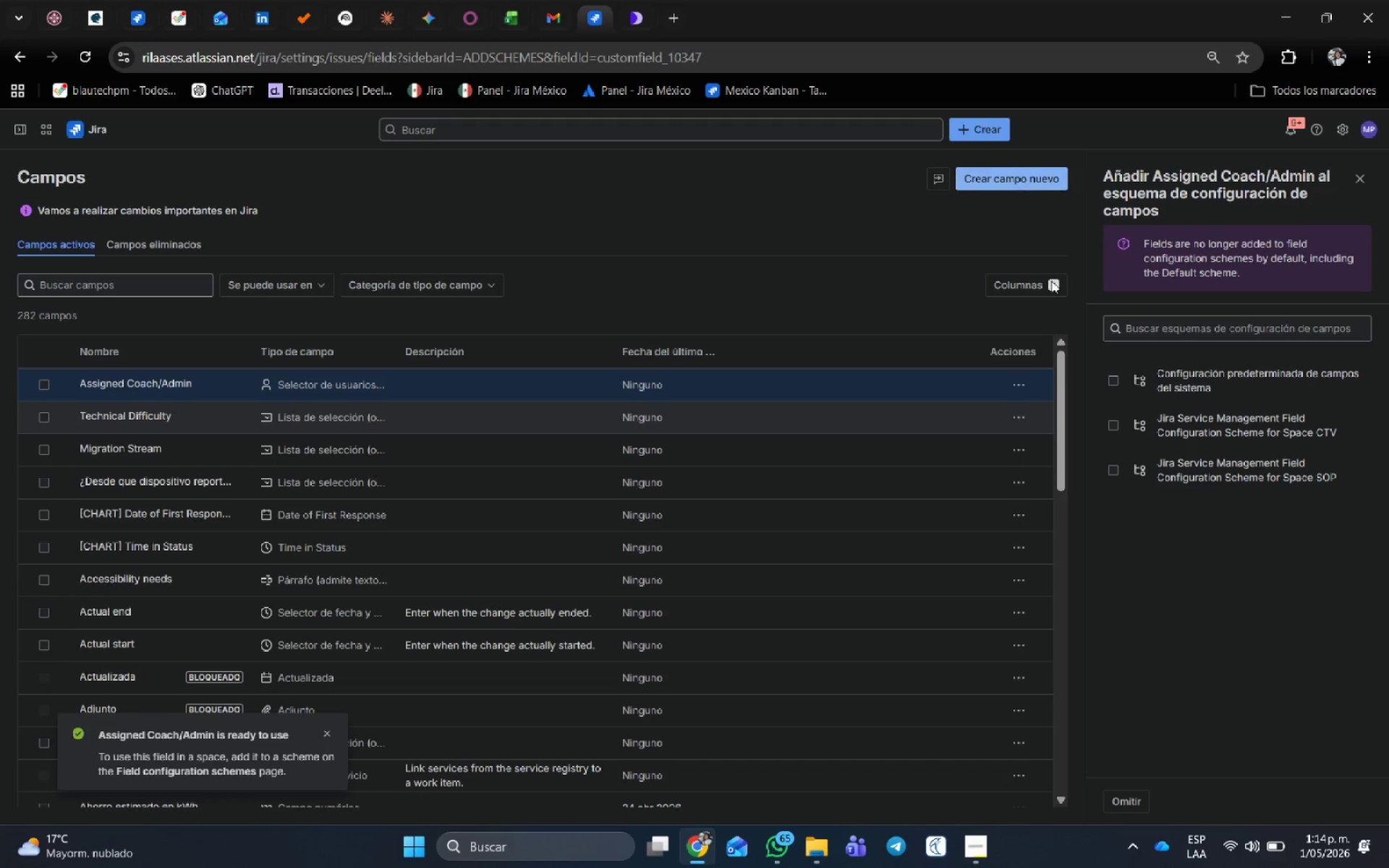 
left_click([1016, 383])
 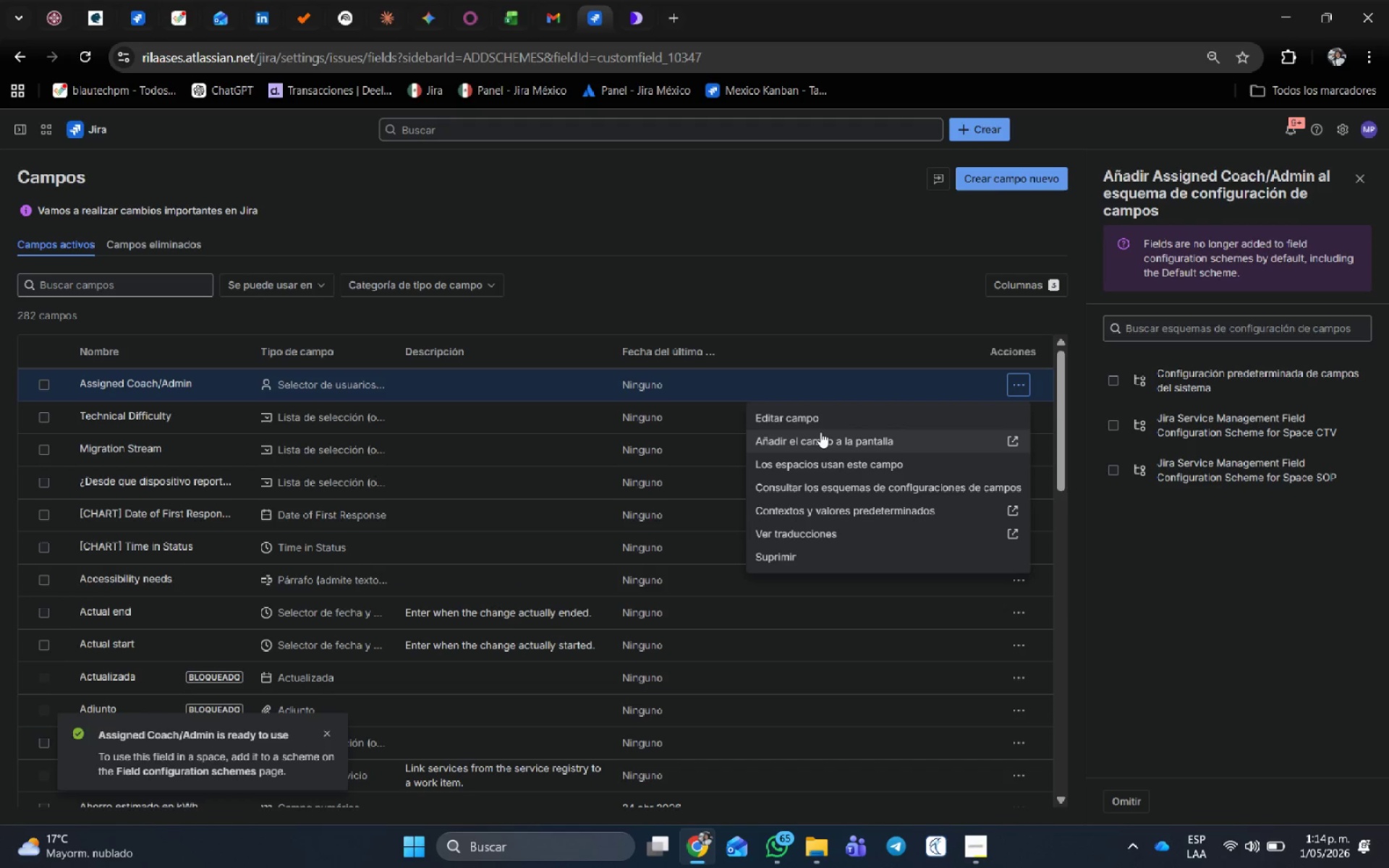 
left_click([823, 419])
 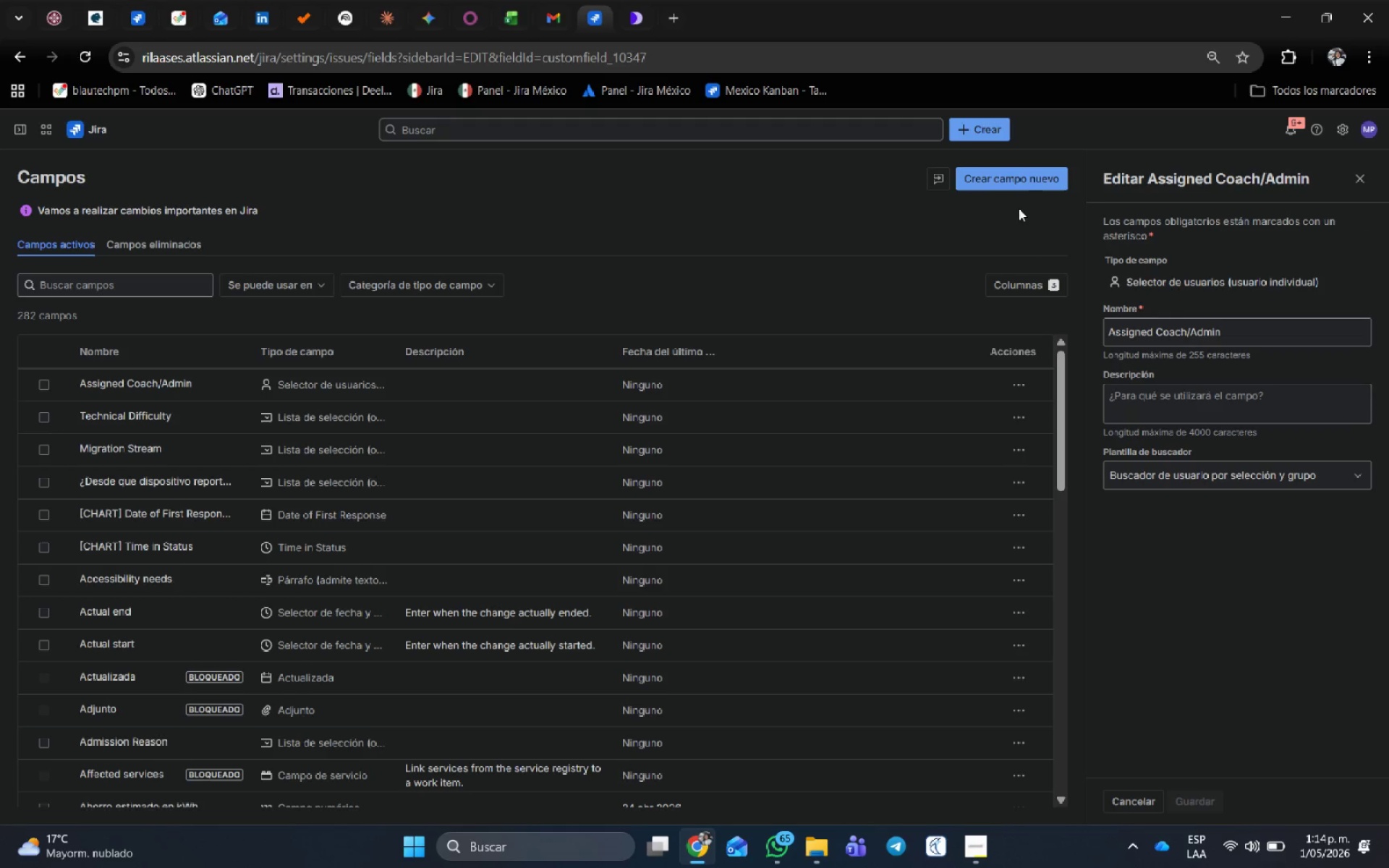 
scroll: coordinate [315, 471], scroll_direction: up, amount: 3.0
 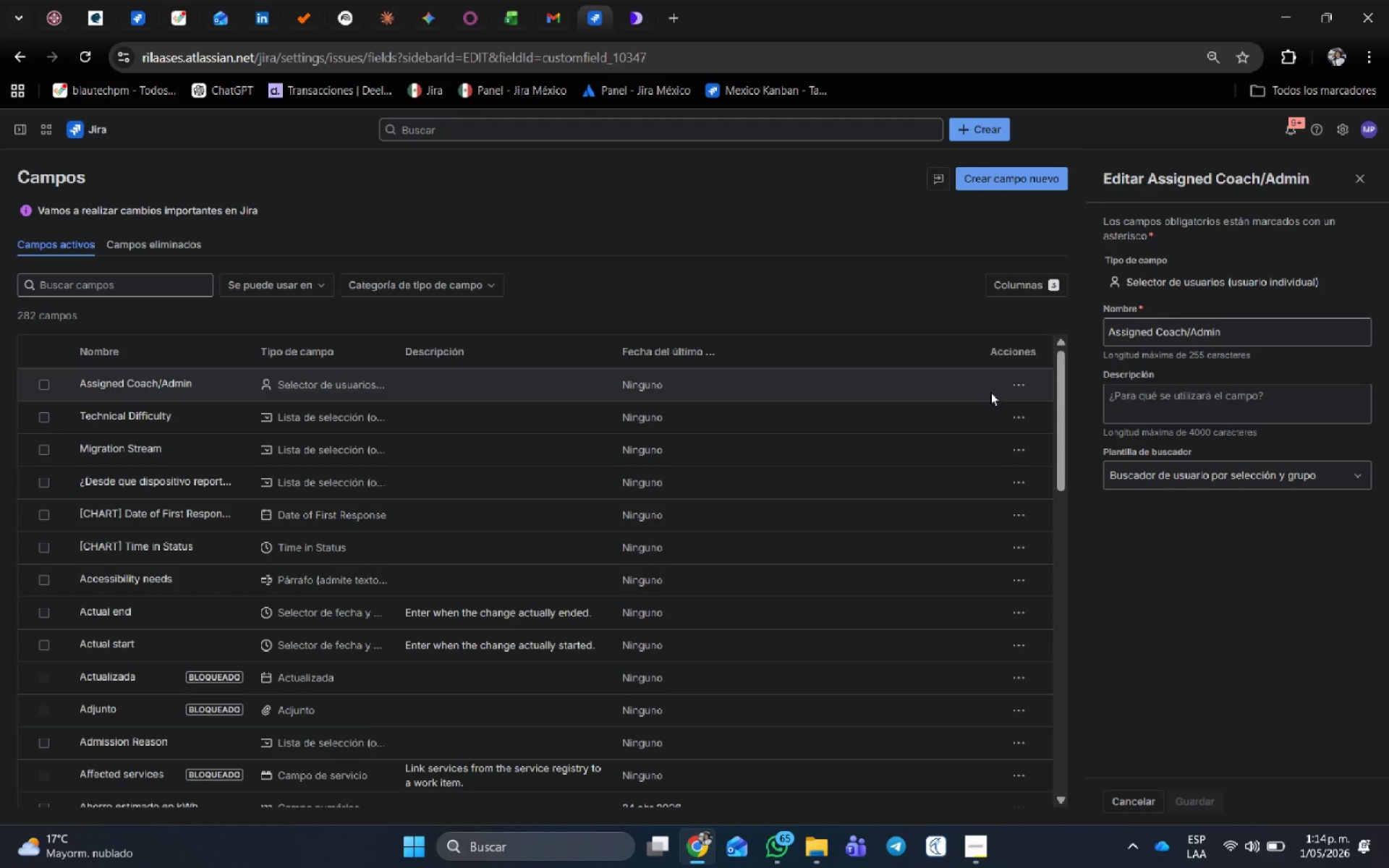 
left_click([1016, 382])
 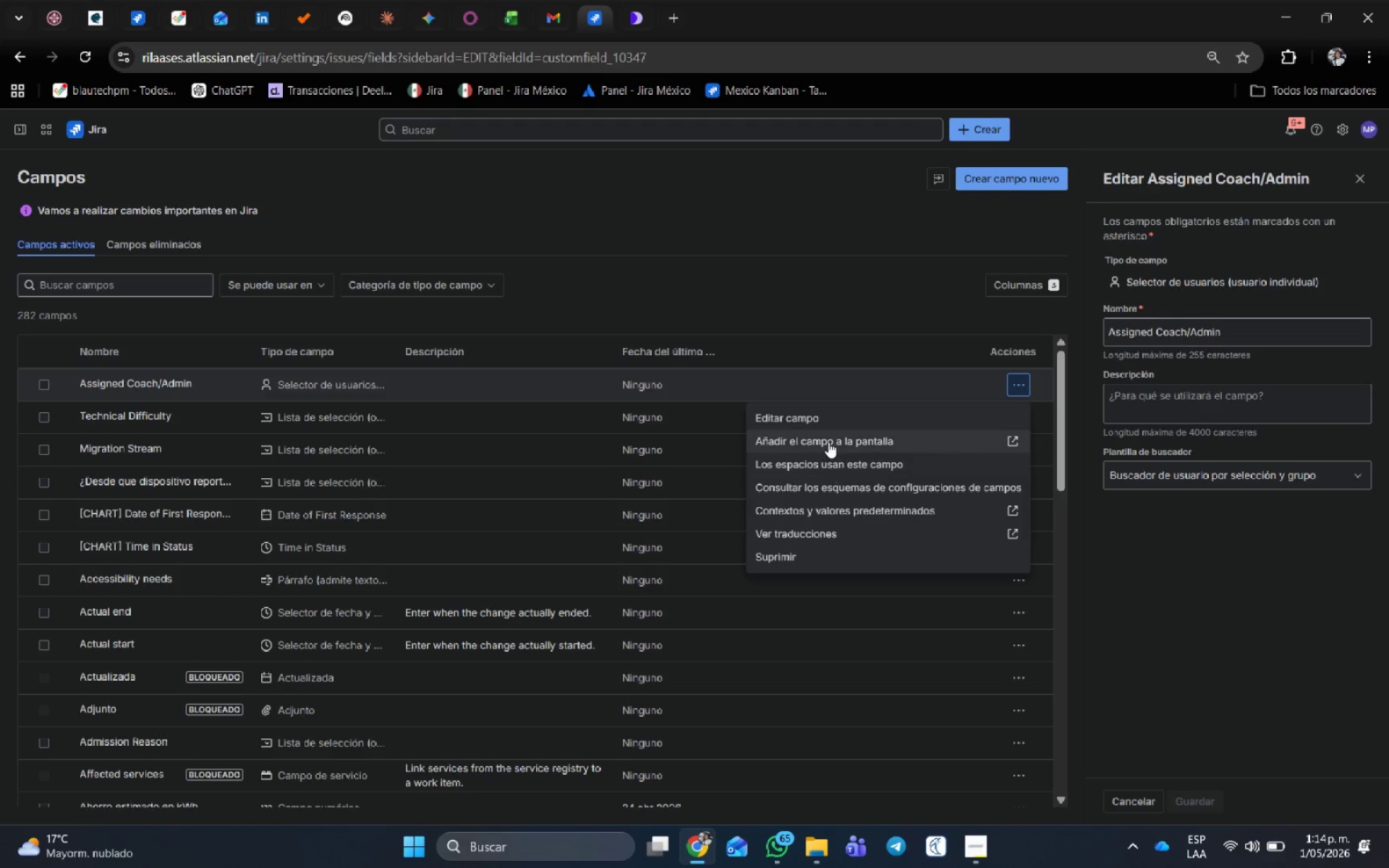 
left_click([828, 440])
 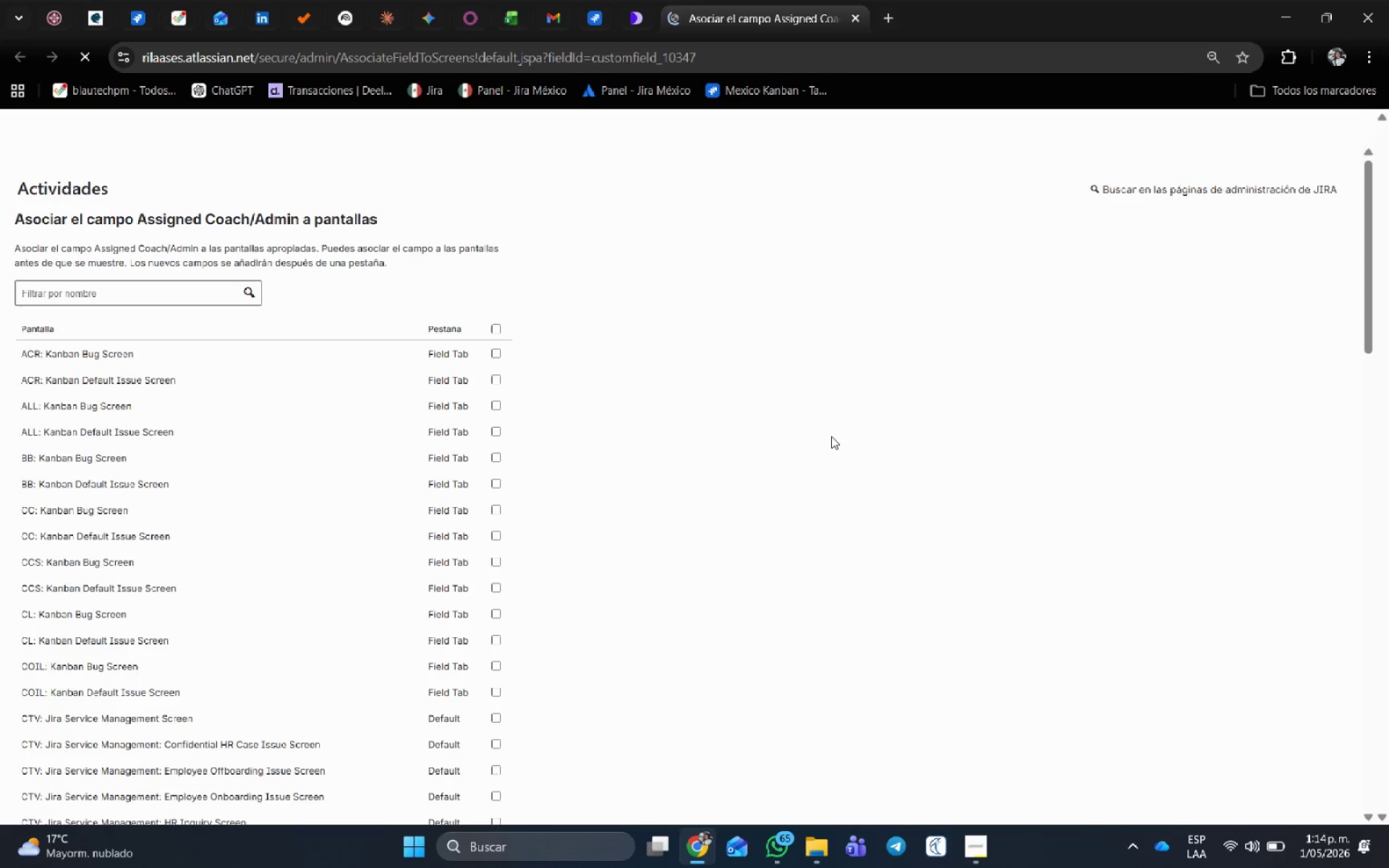 
mouse_move([811, 378])
 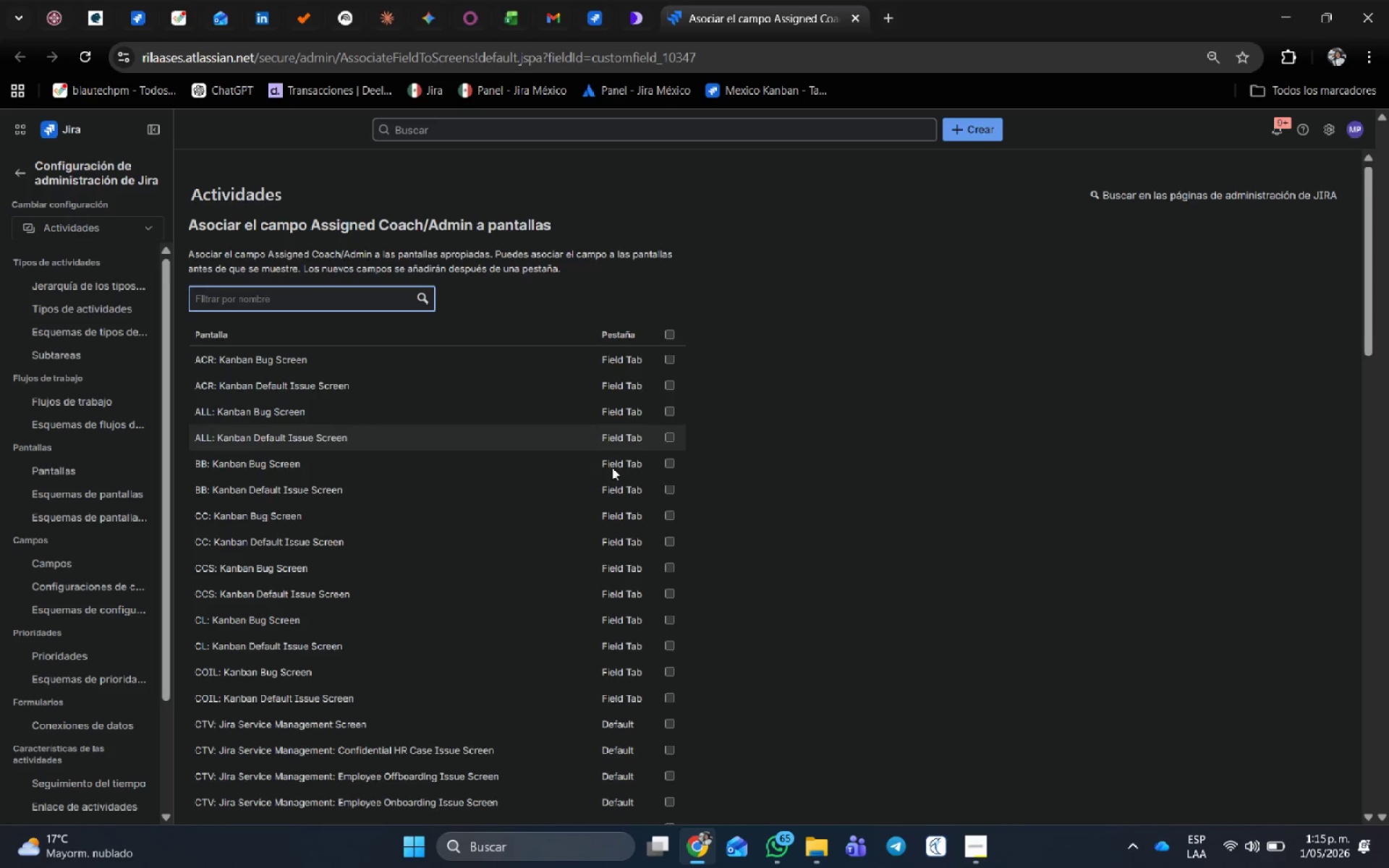 
scroll: coordinate [357, 631], scroll_direction: down, amount: 22.0
 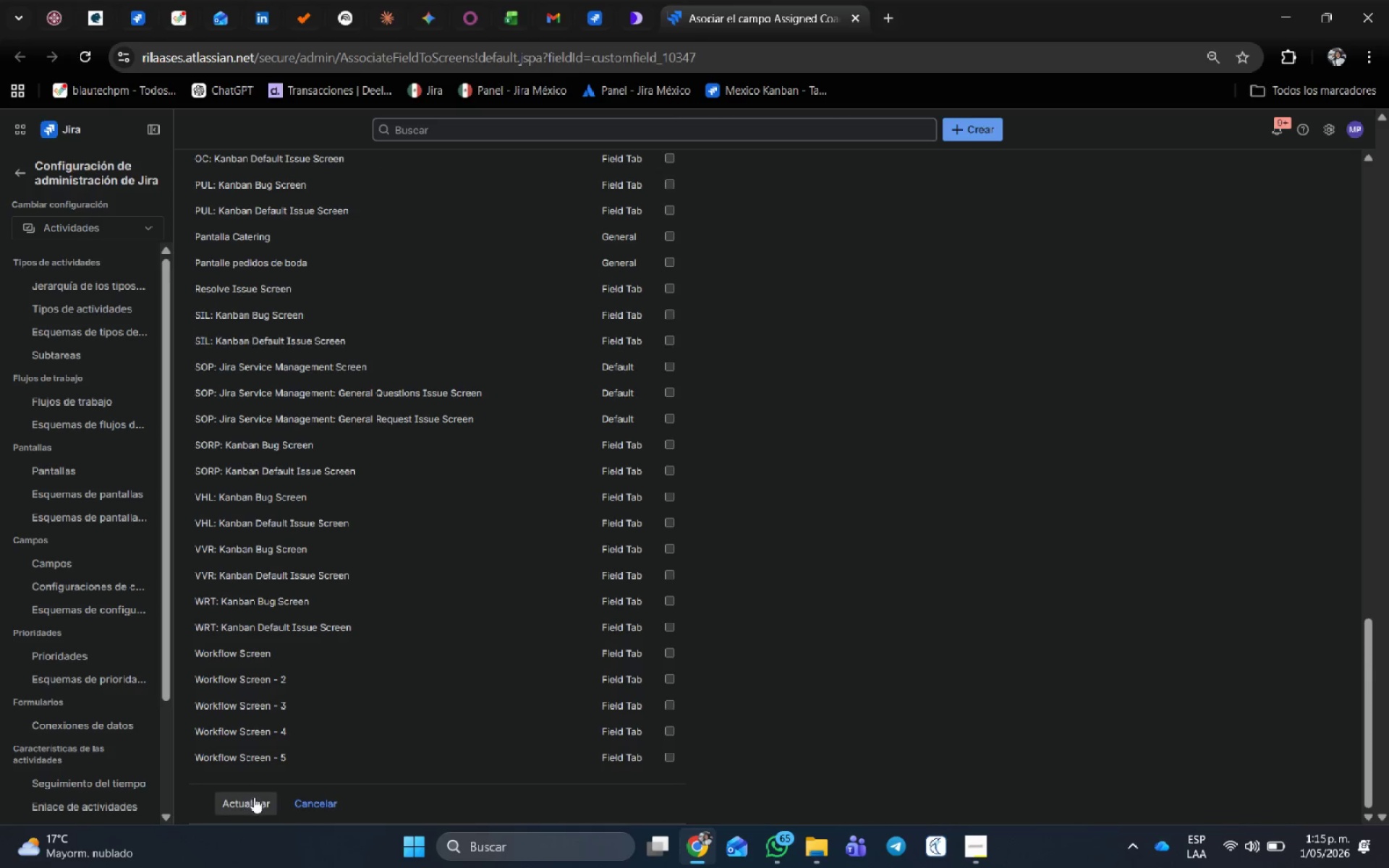 
left_click([255, 799])
 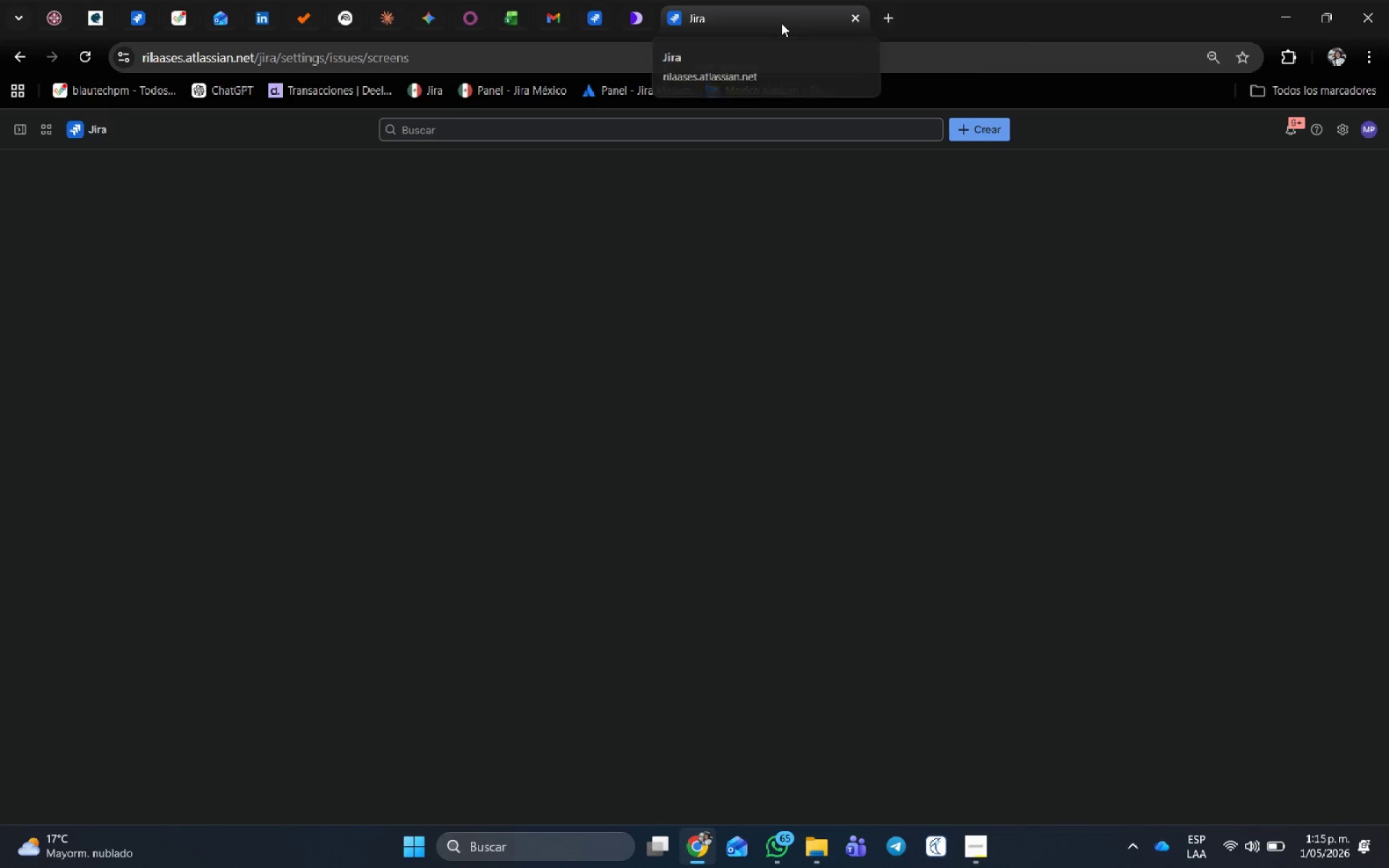 
middle_click([781, 23])
 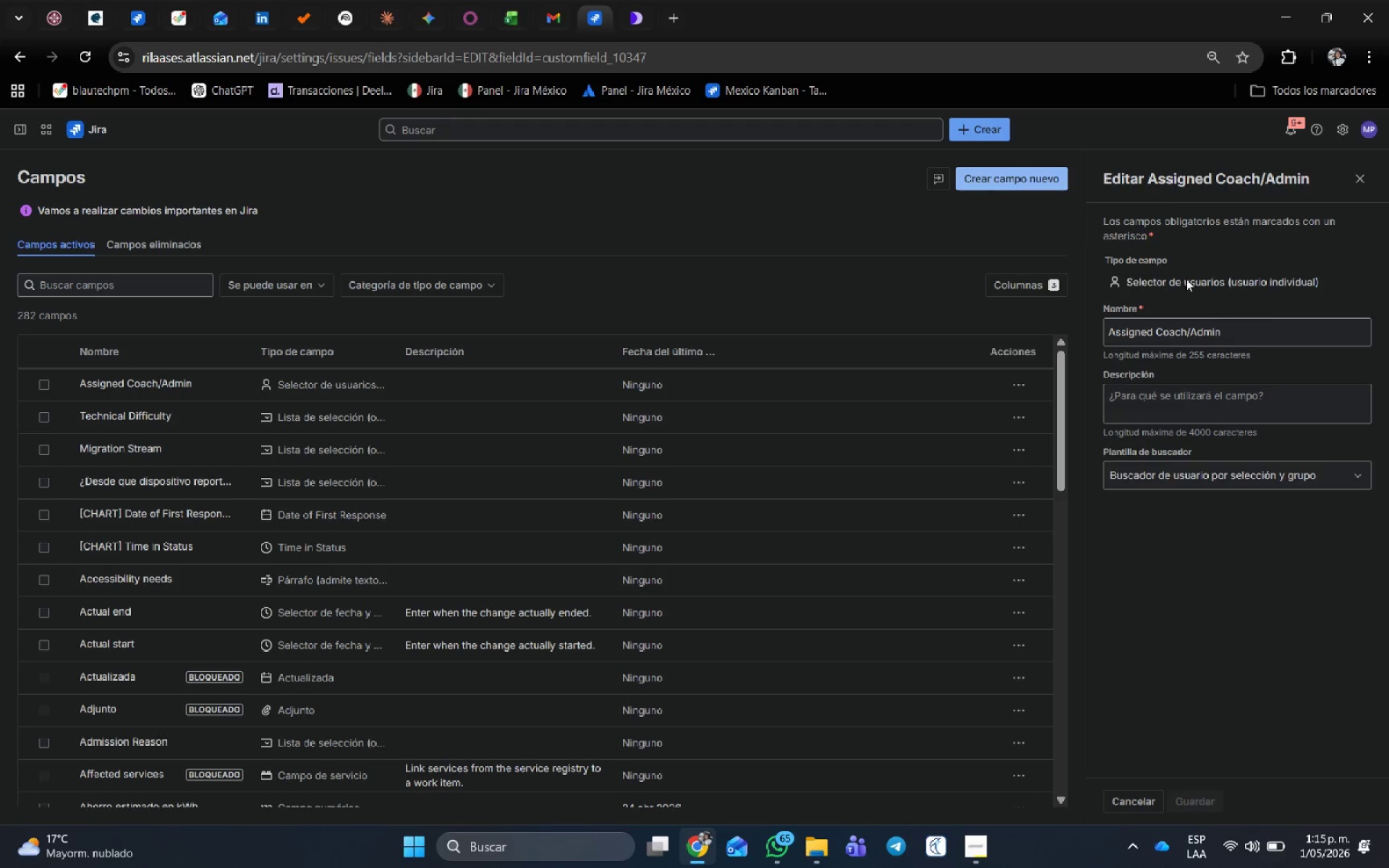 
left_click([1192, 284])
 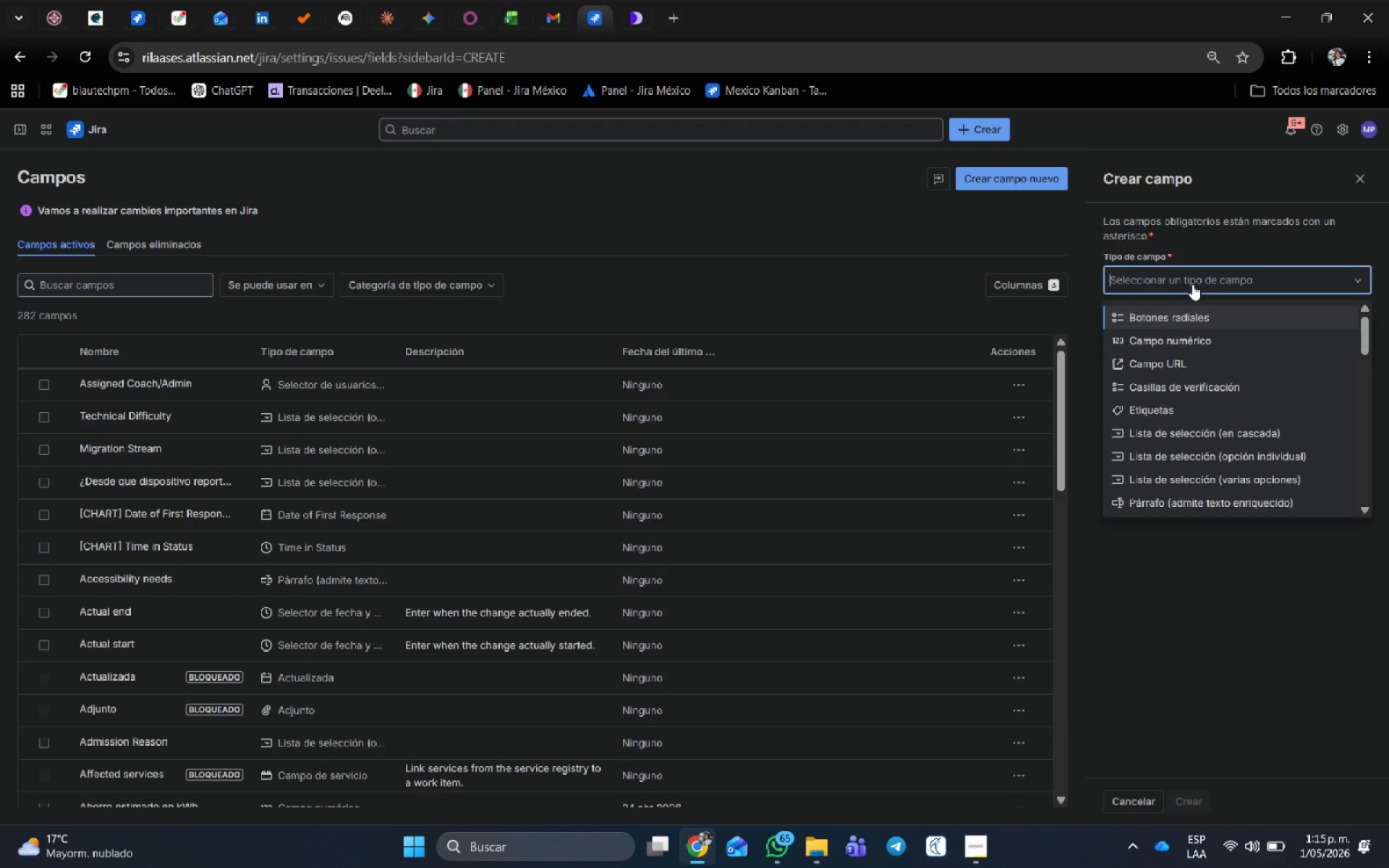 
wait(6.2)
 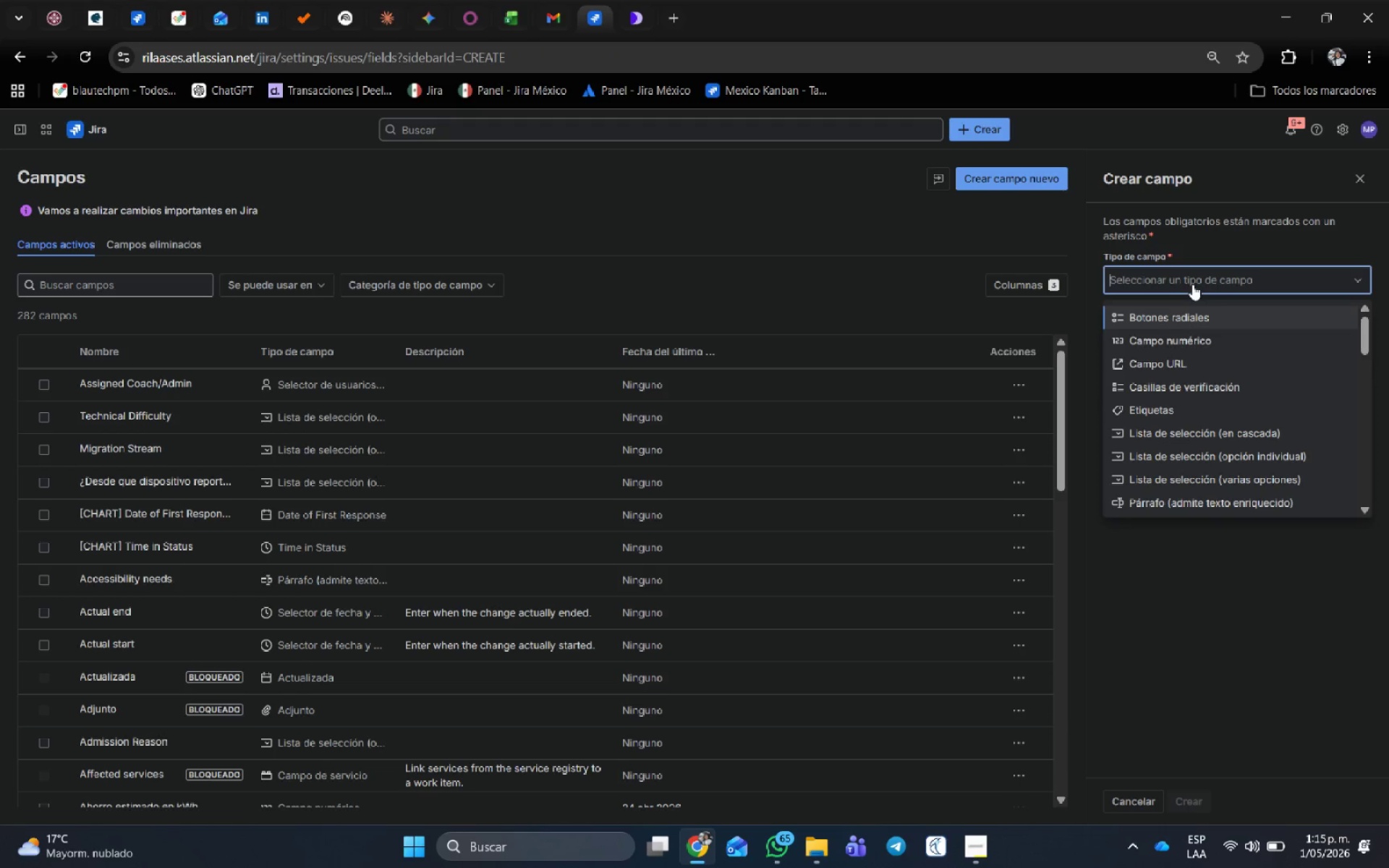 
type(Tex)
 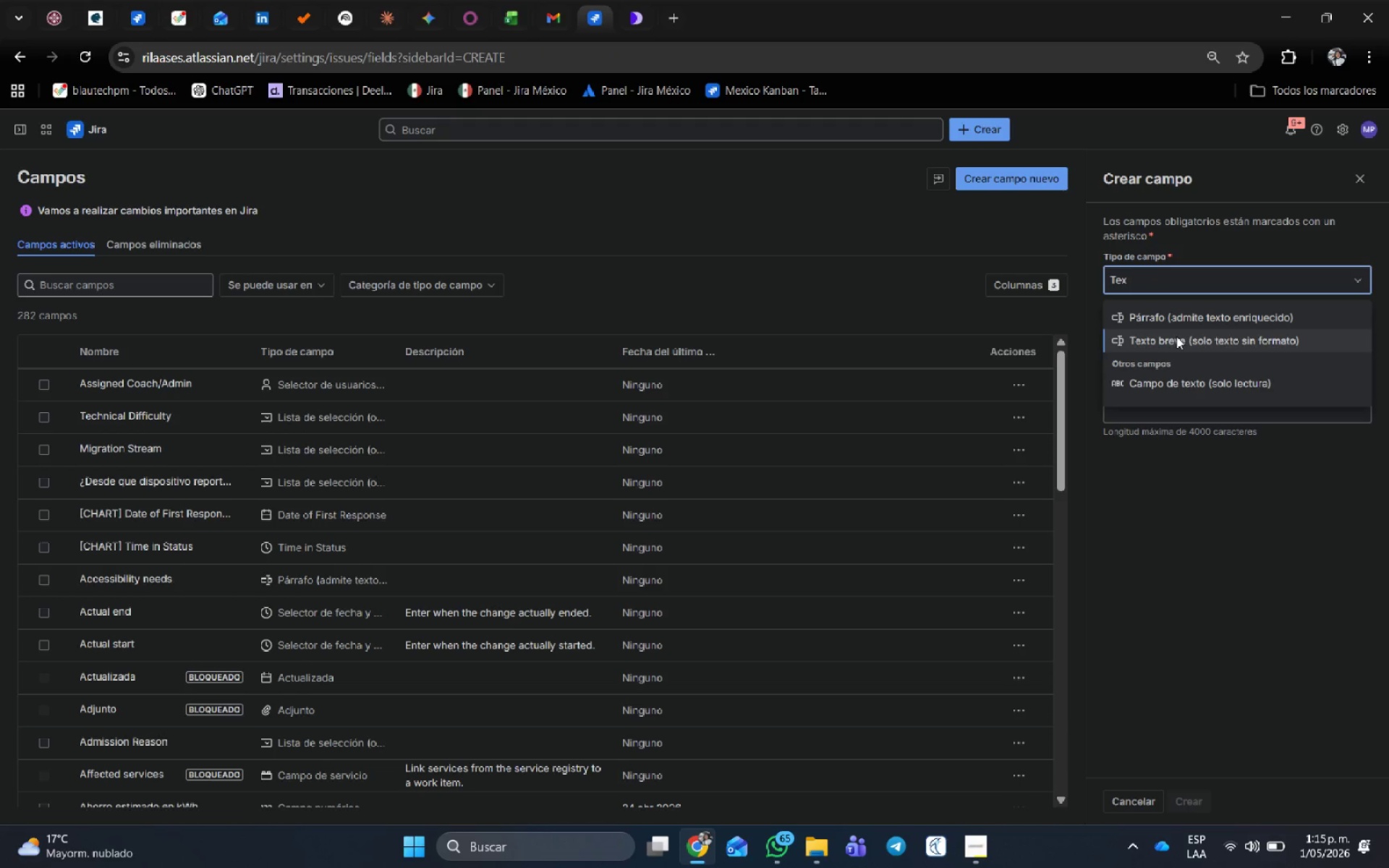 
left_click([1176, 336])
 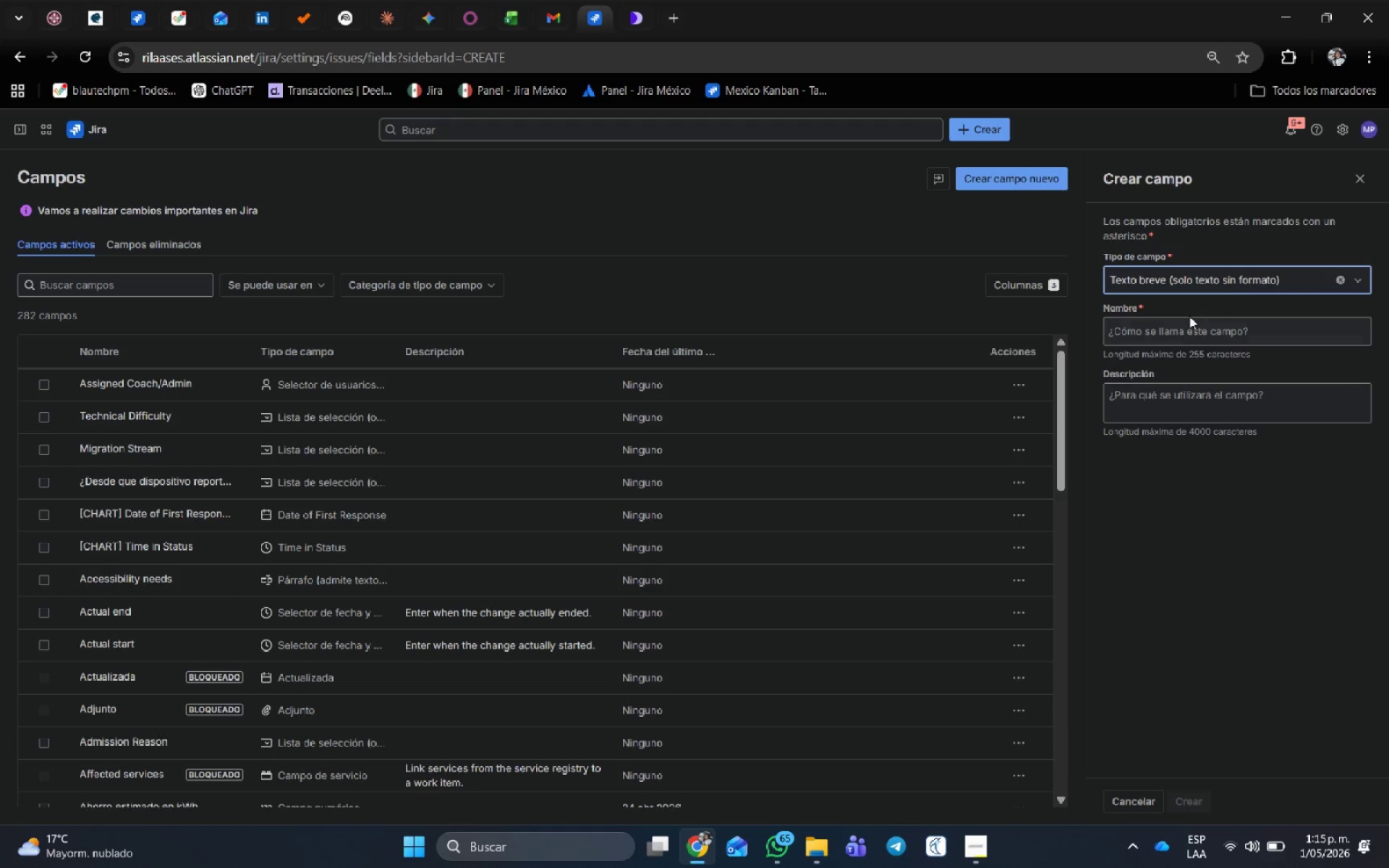 
left_click([1189, 327])
 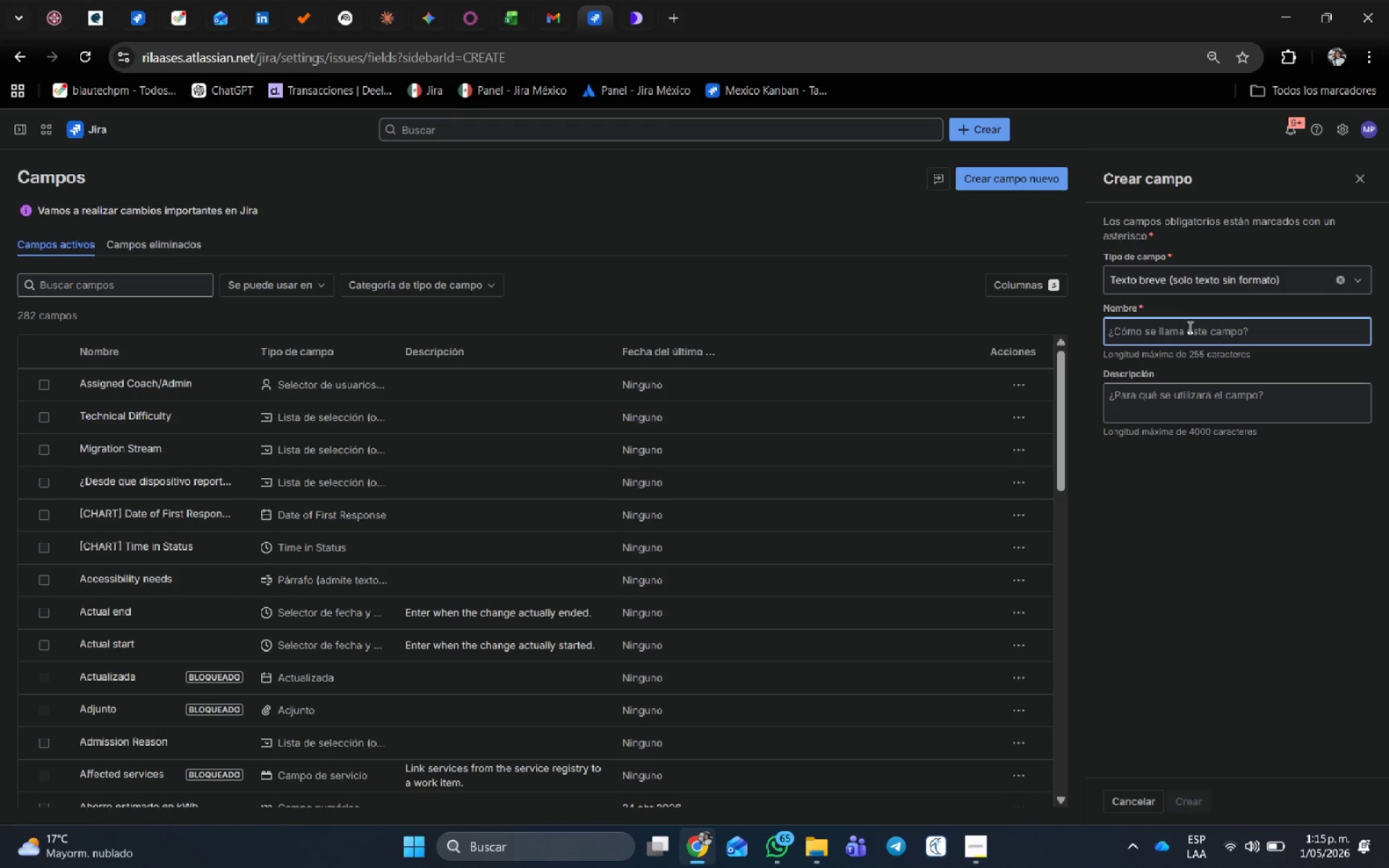 
hold_key(key=ShiftRight, duration=0.62)
 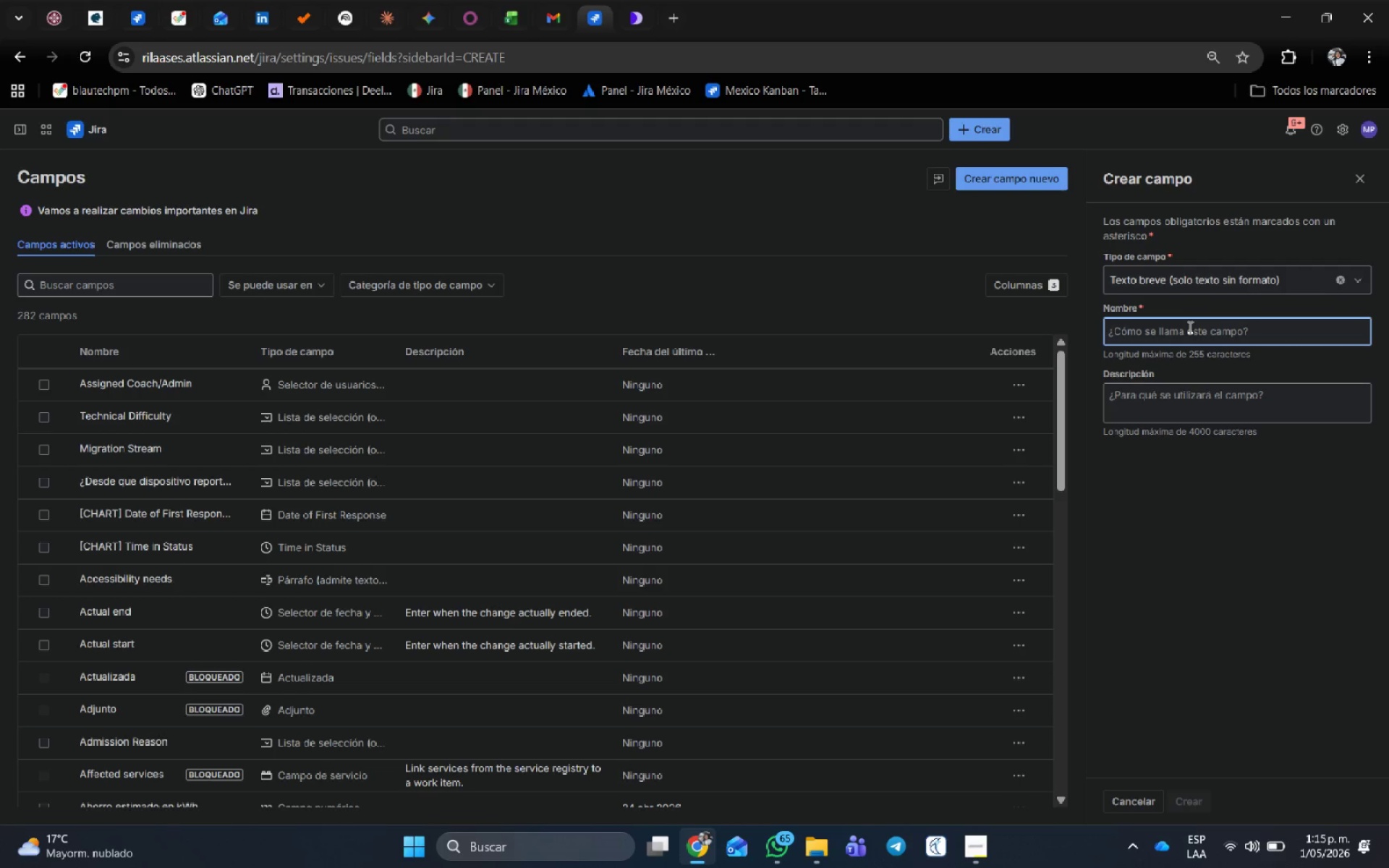 
type(M)
key(Backspace)
type(Estimated Impact)
 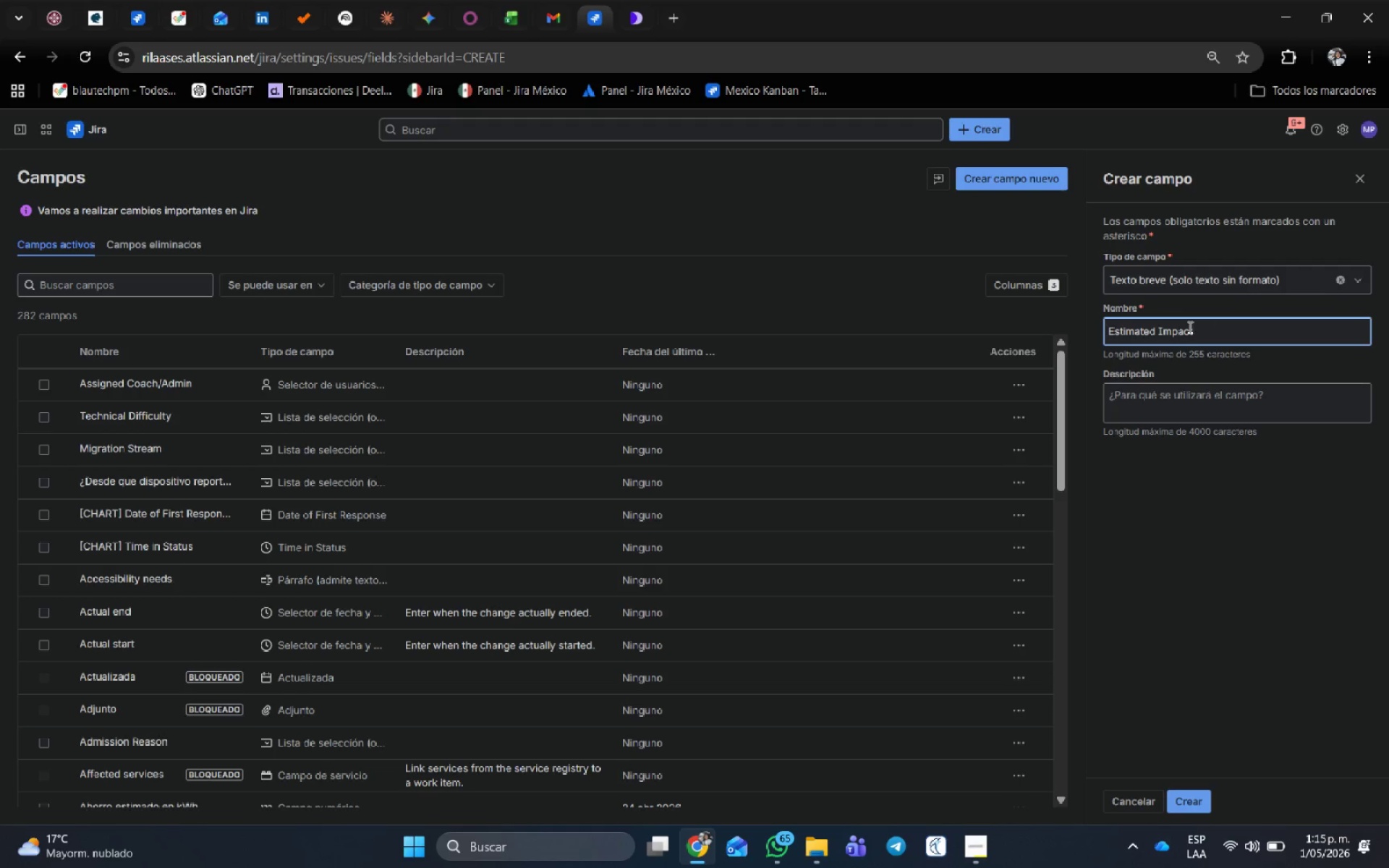 
left_click([1184, 804])
 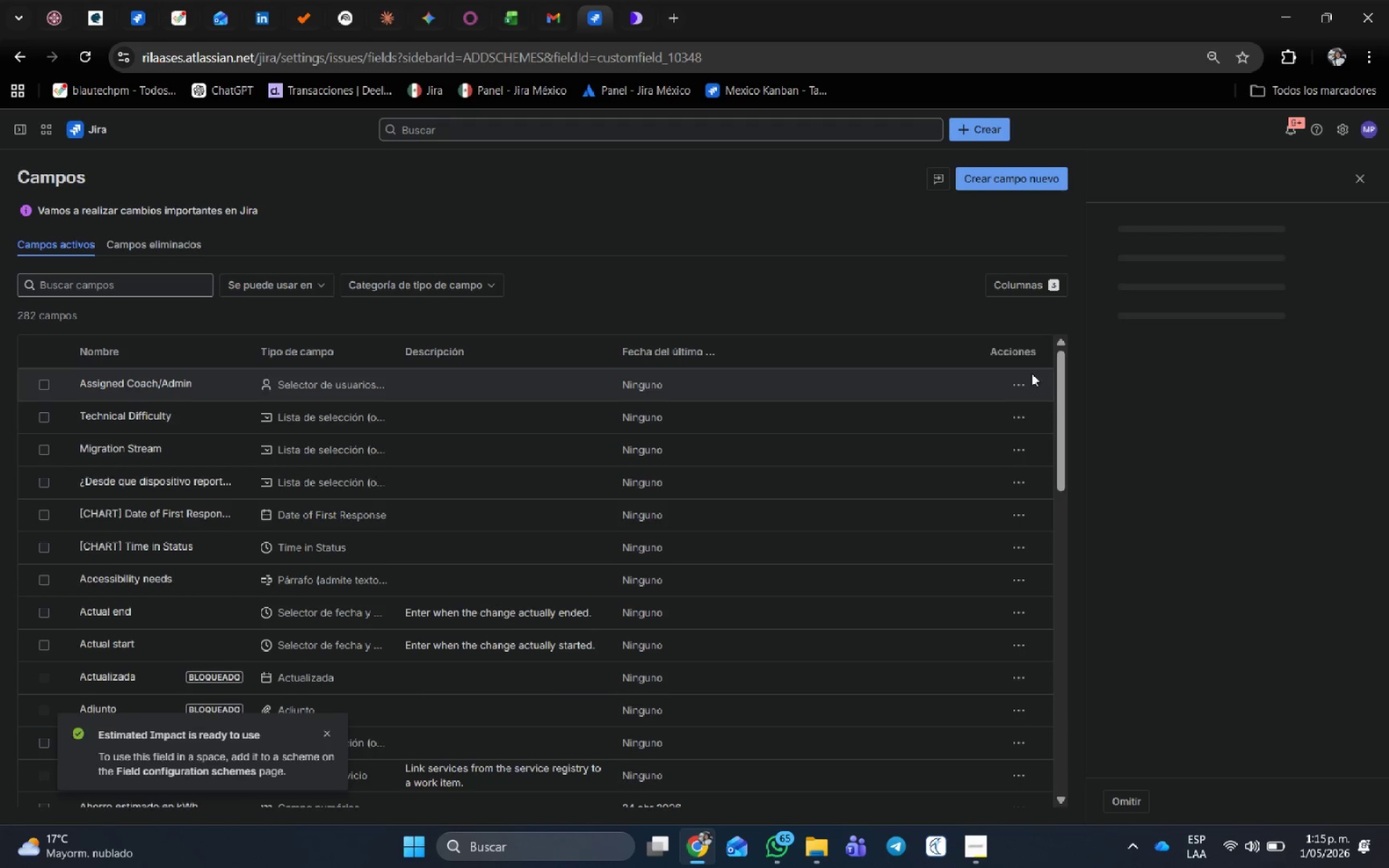 
left_click([1025, 381])
 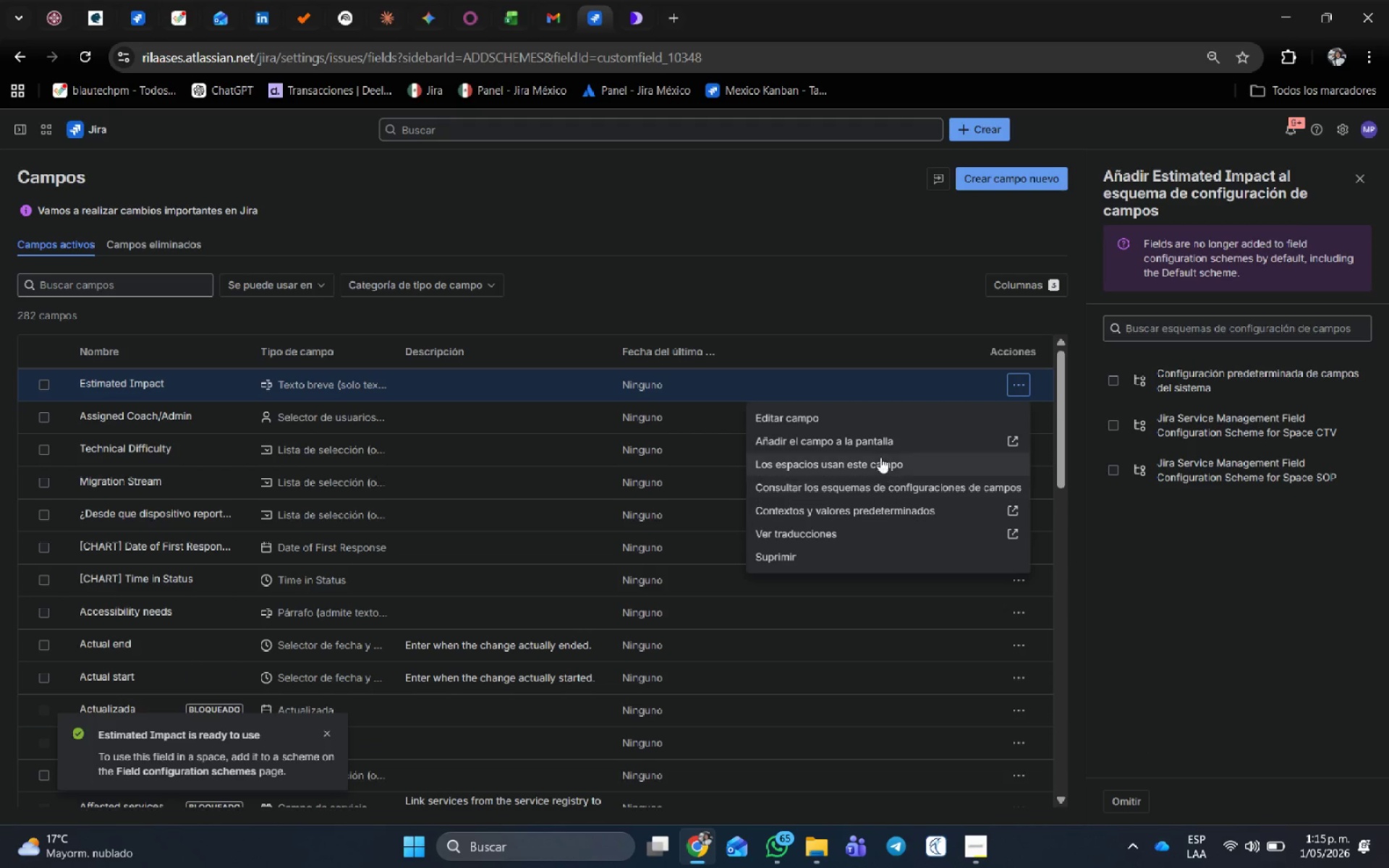 
left_click([879, 439])
 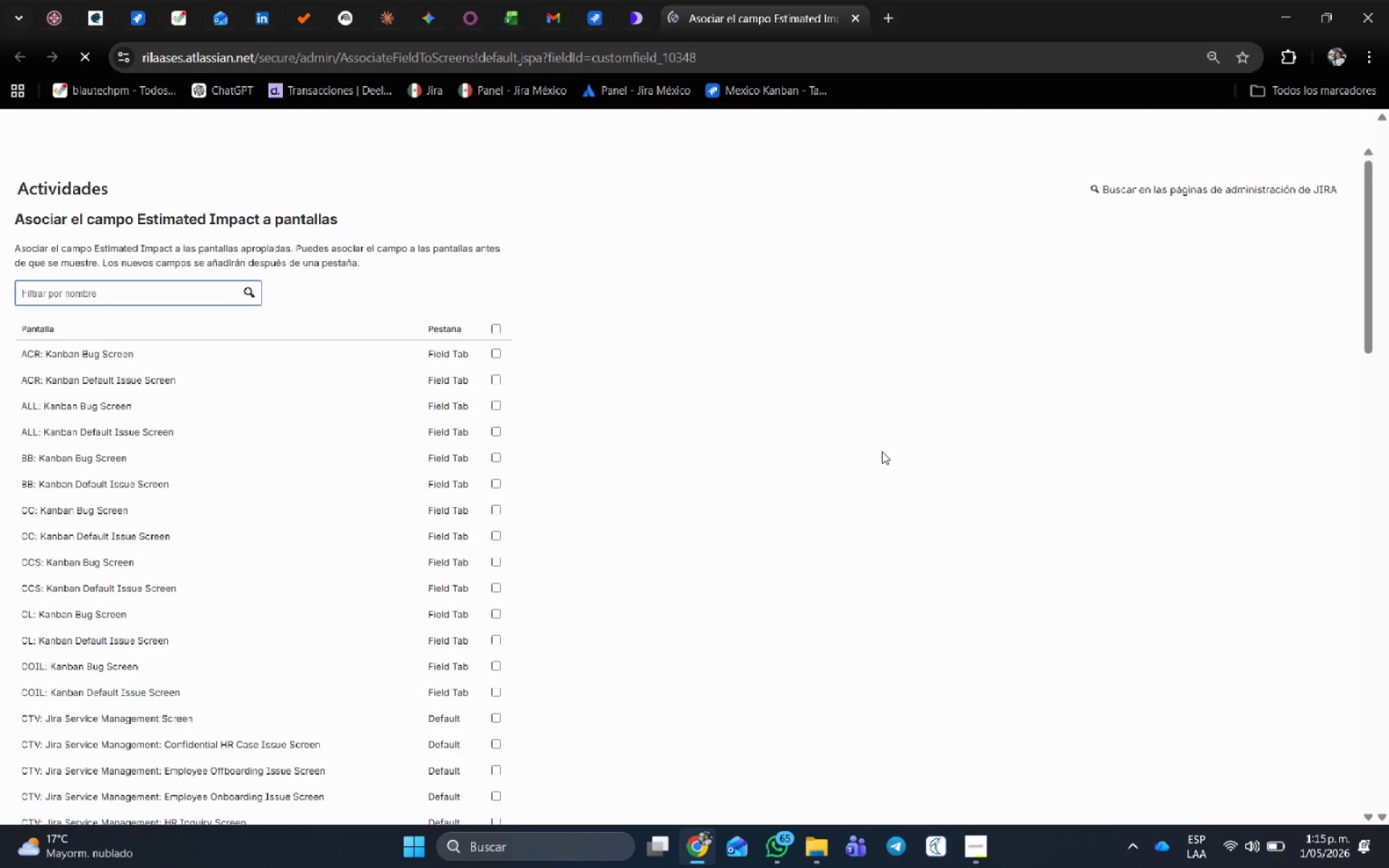 
scroll: coordinate [804, 511], scroll_direction: down, amount: 7.0
 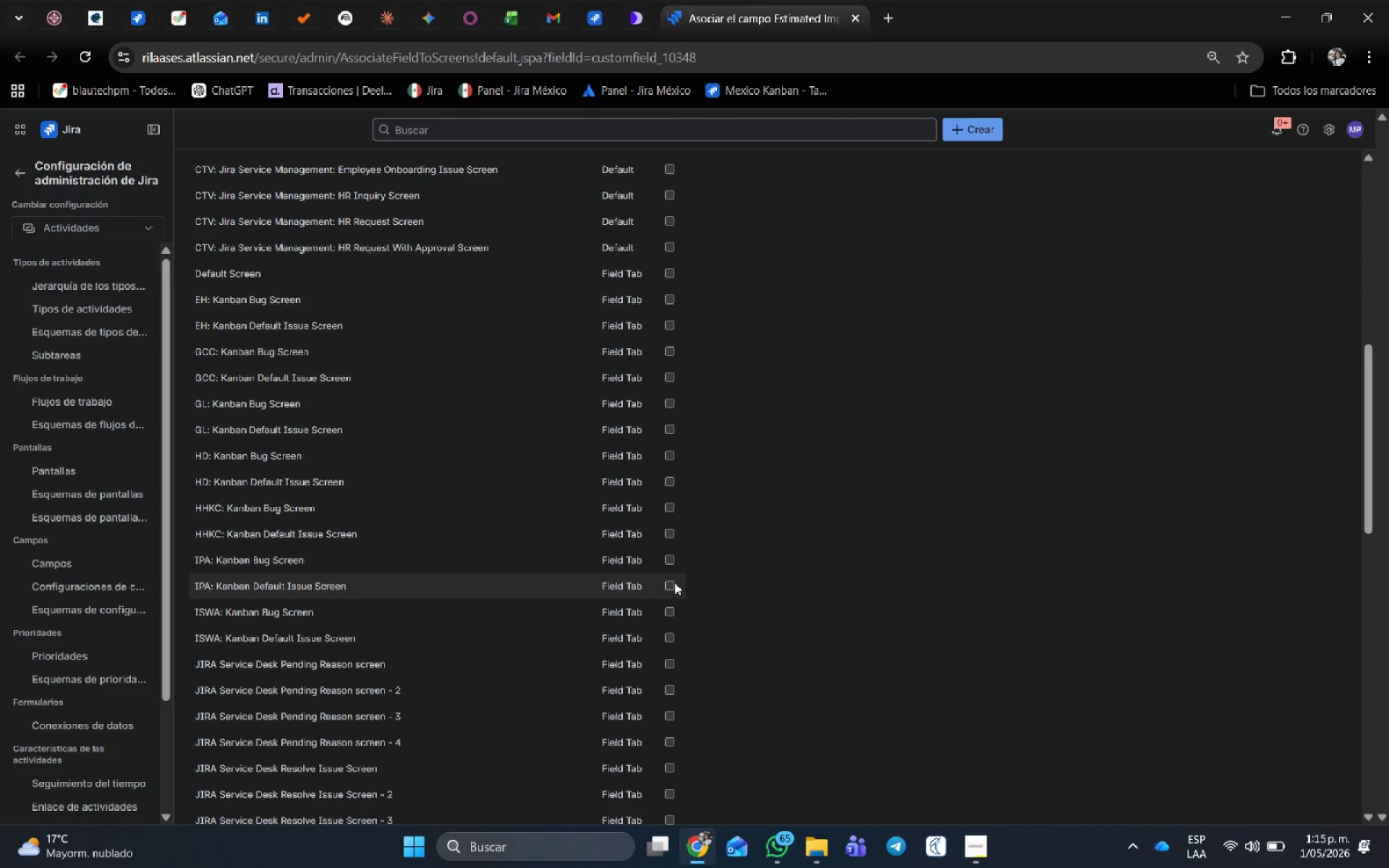 
left_click([666, 583])
 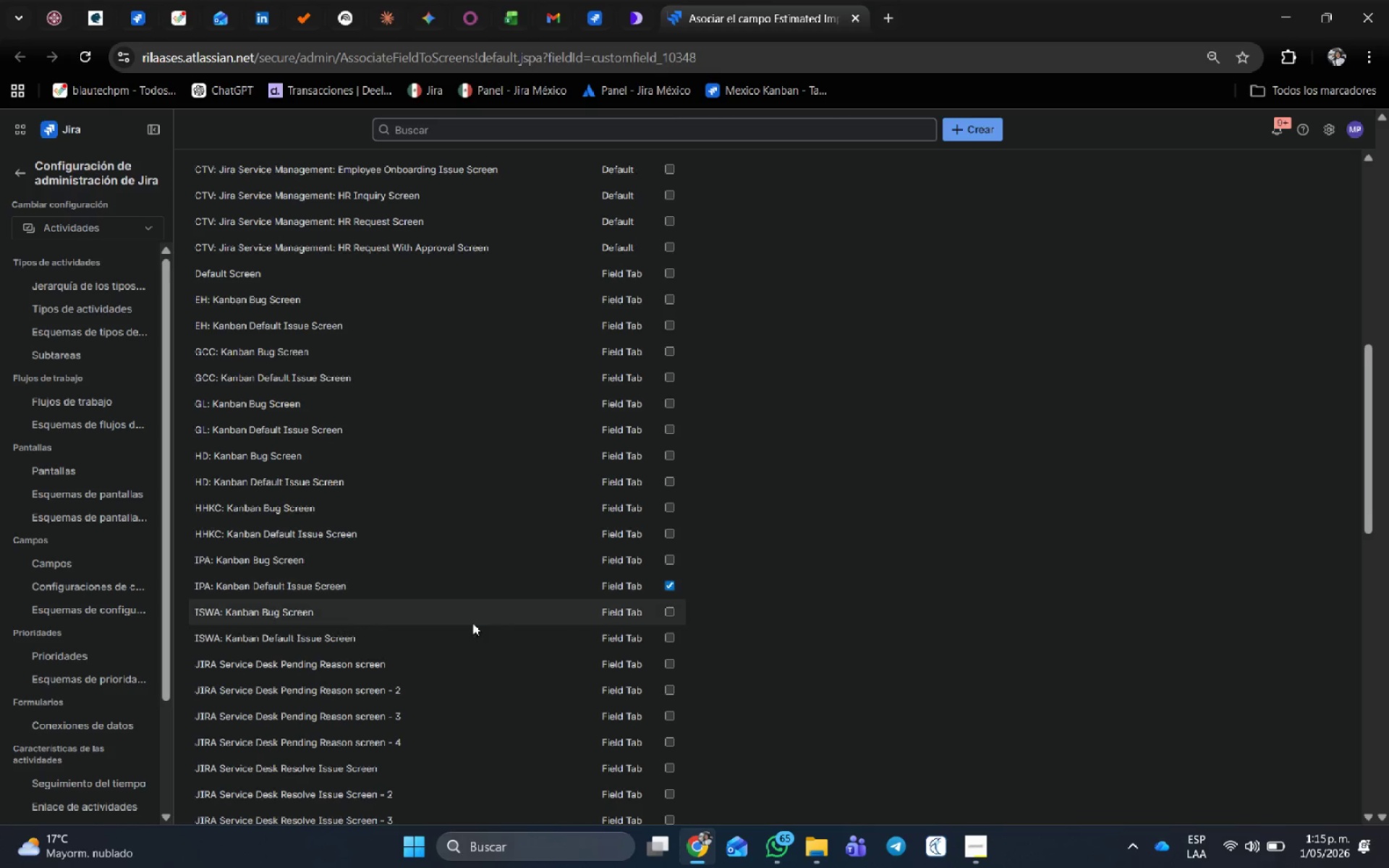 
scroll: coordinate [255, 679], scroll_direction: down, amount: 19.0
 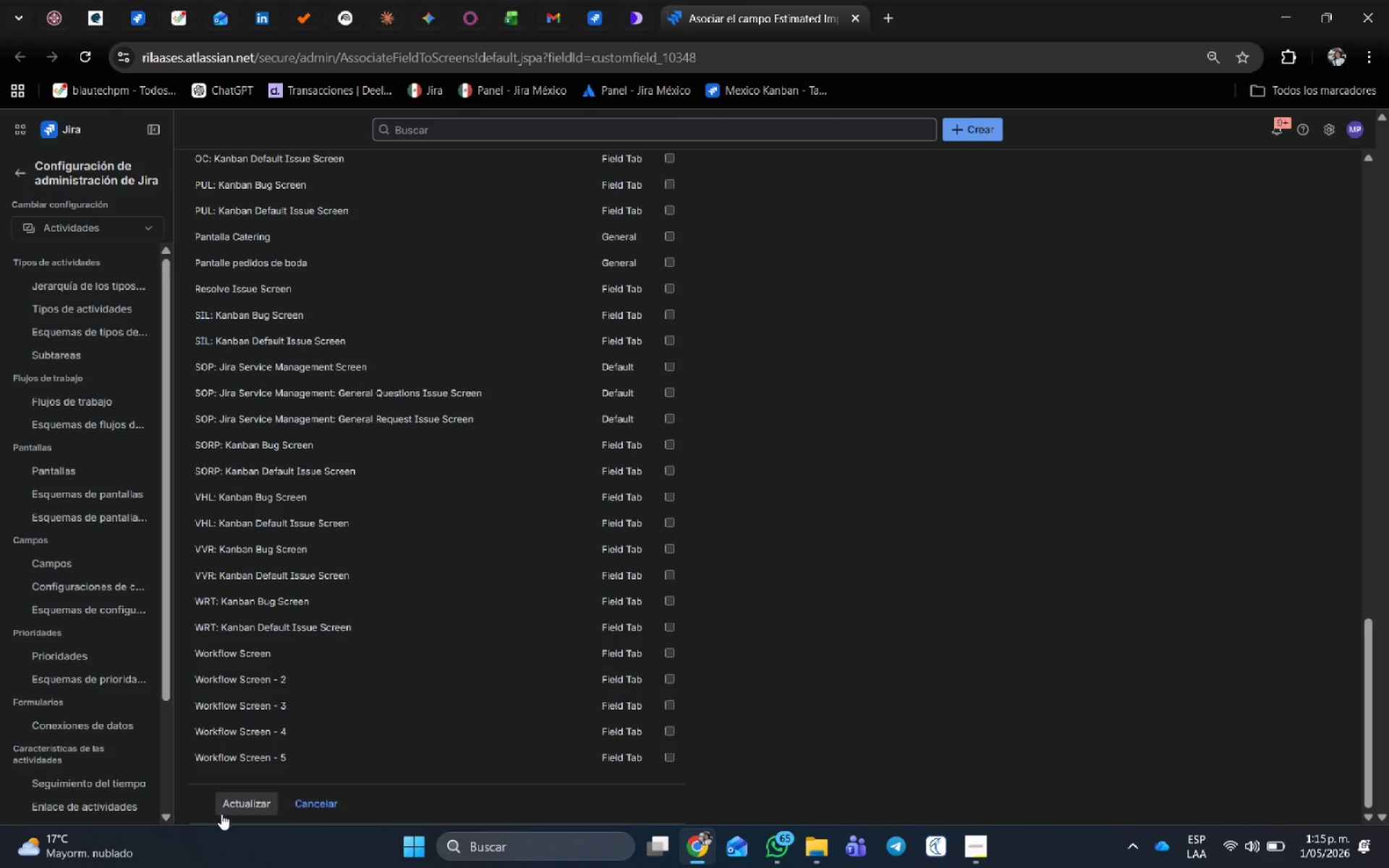 
left_click([238, 798])
 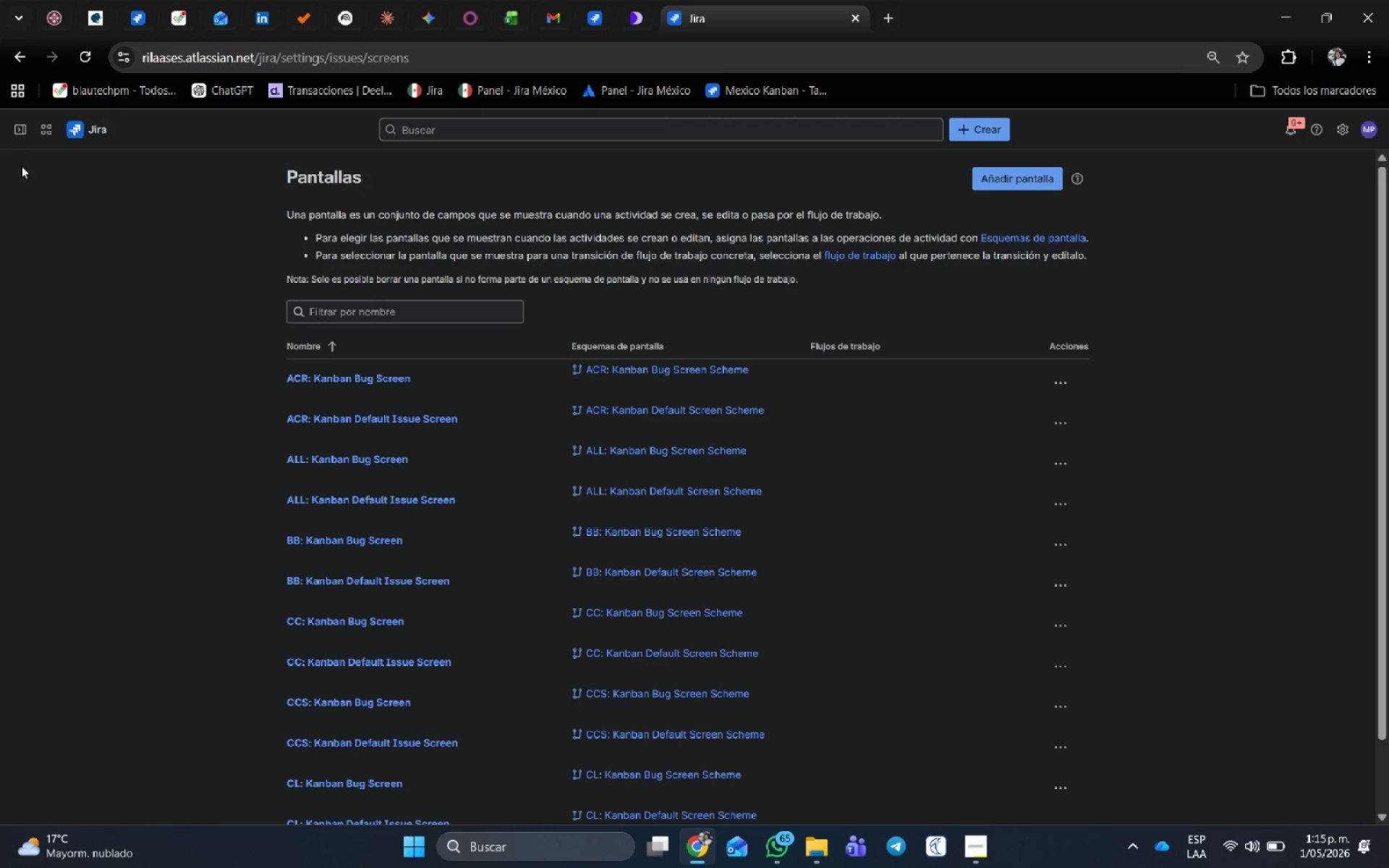 
wait(6.09)
 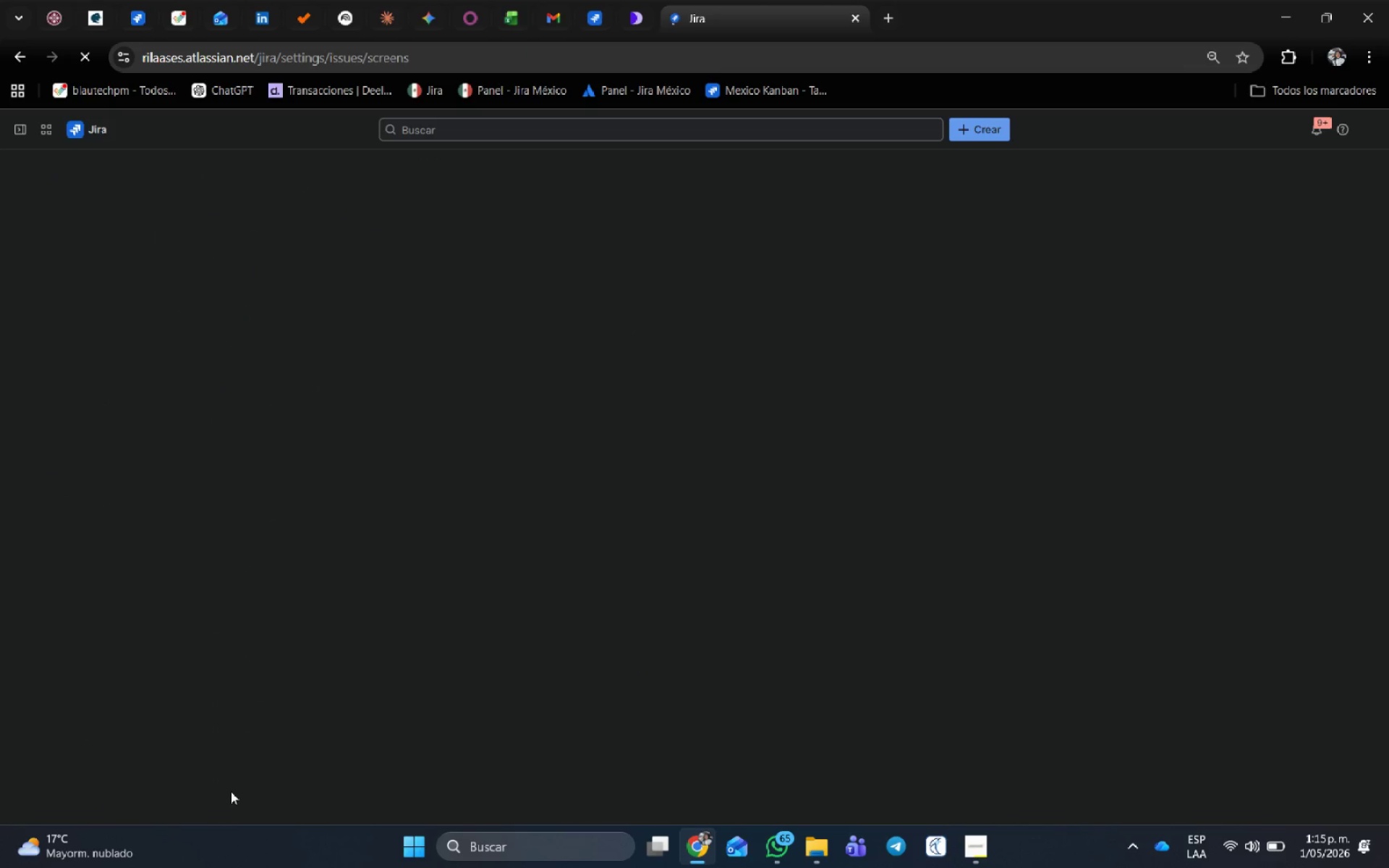 
middle_click([824, 12])
 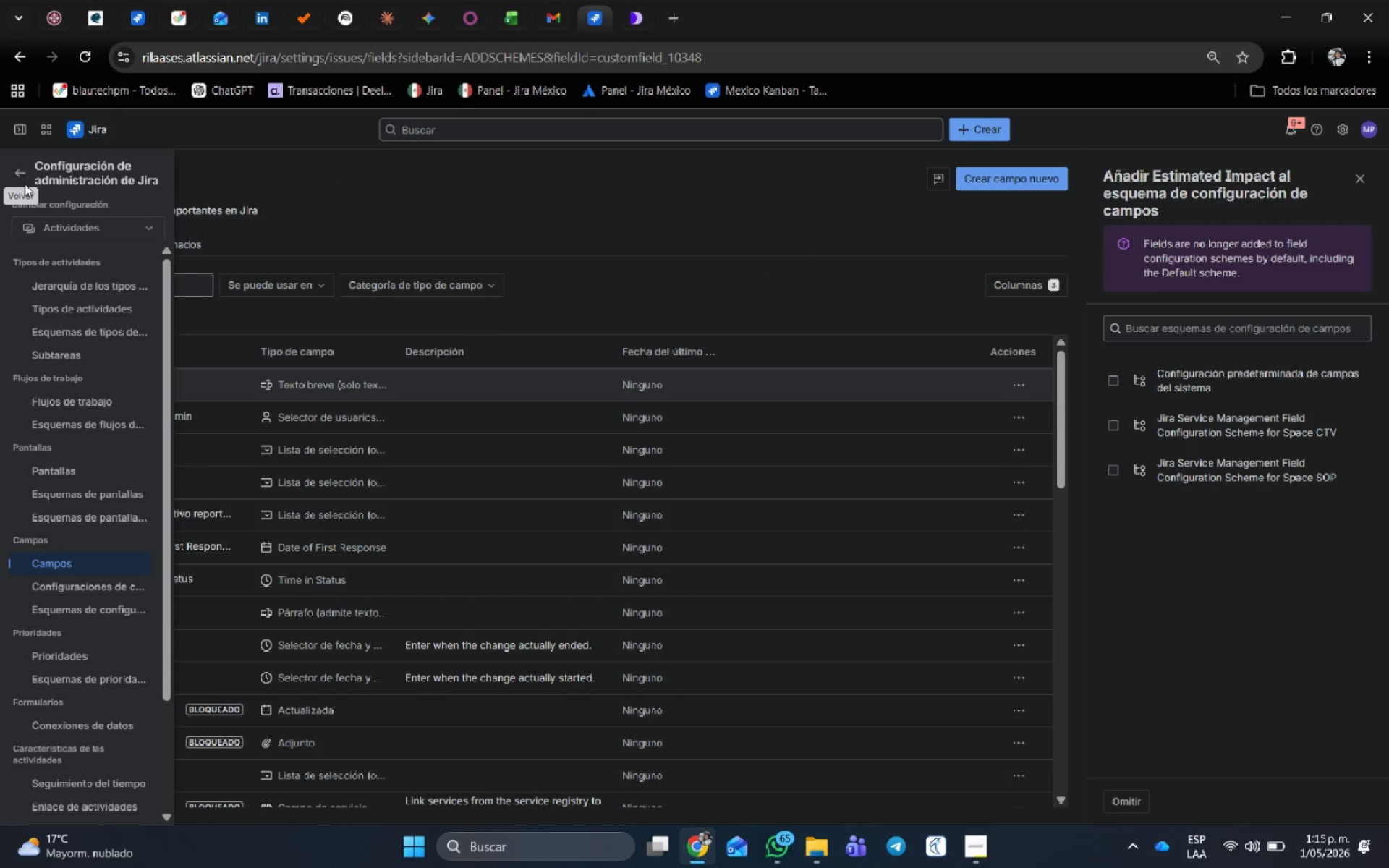 
left_click([22, 173])
 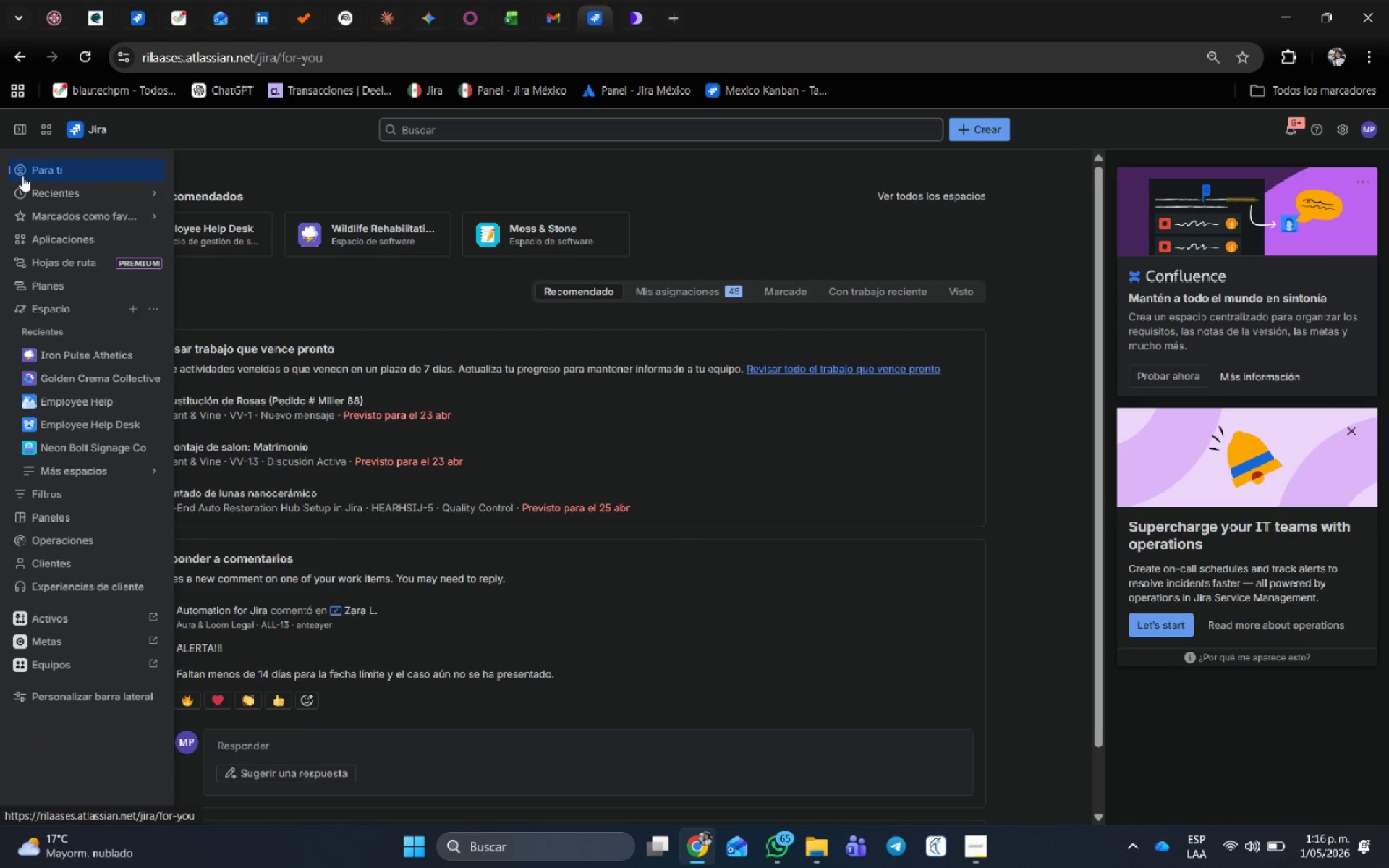 
wait(10.58)
 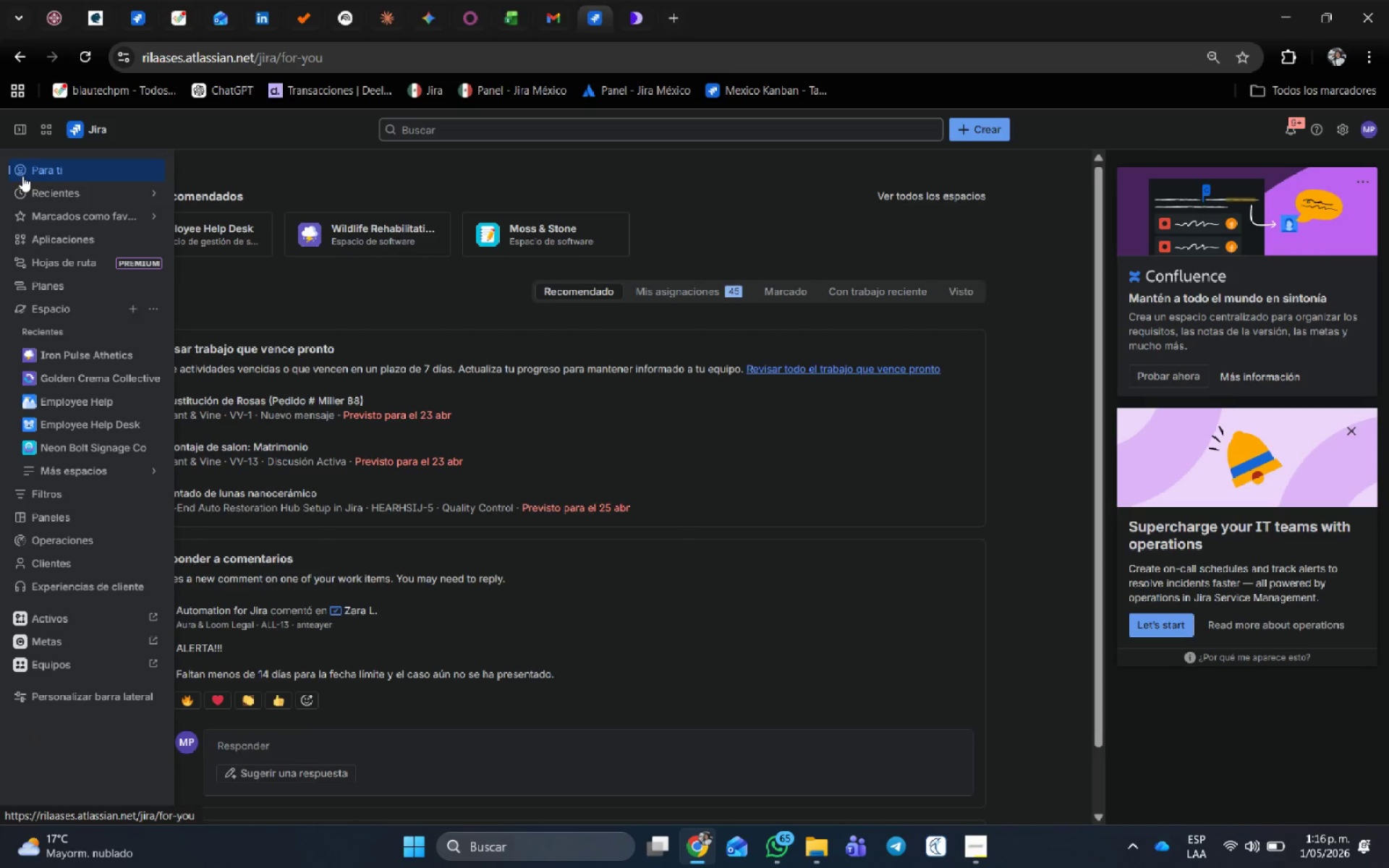 
left_click([161, 353])
 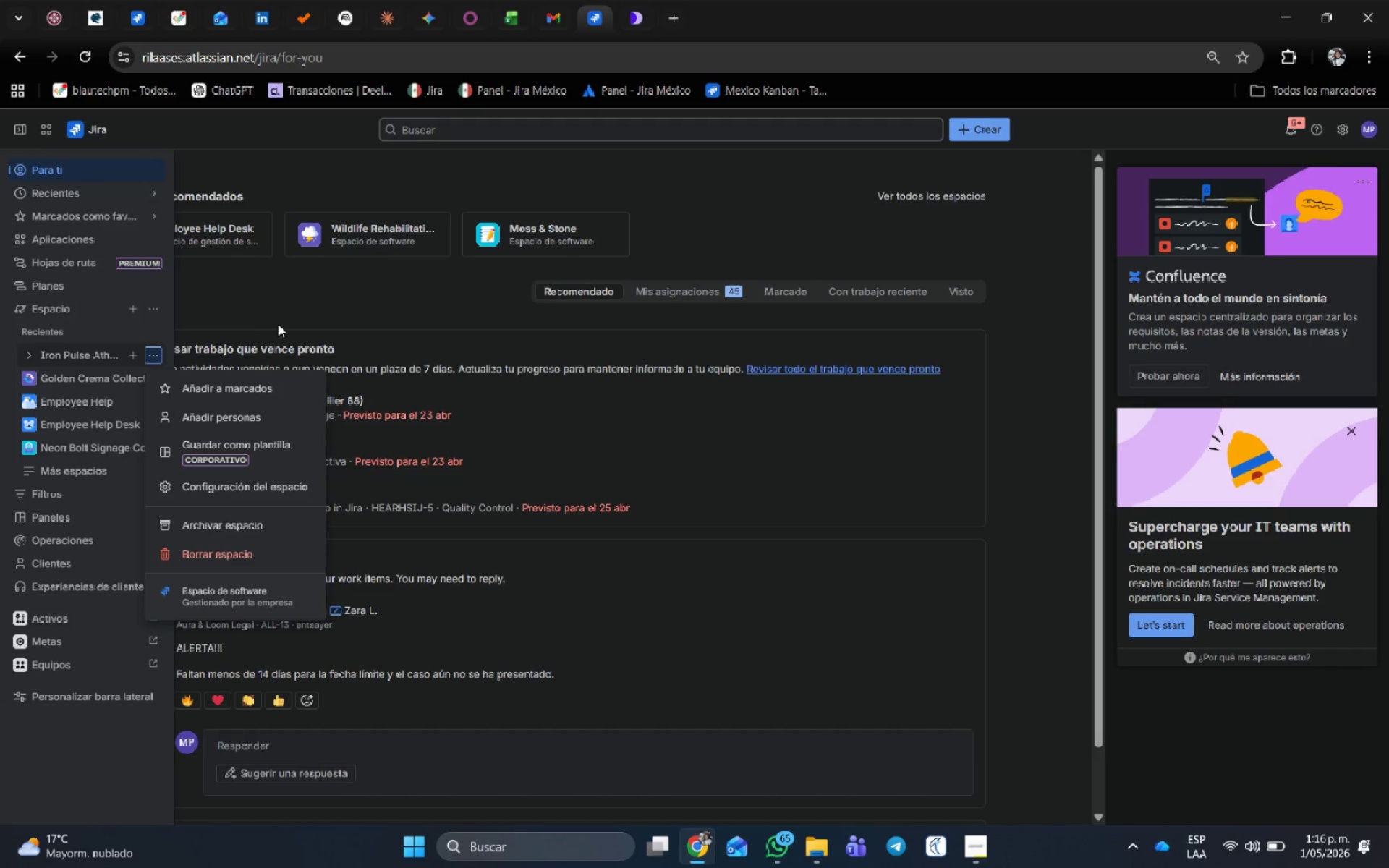 
left_click([278, 323])
 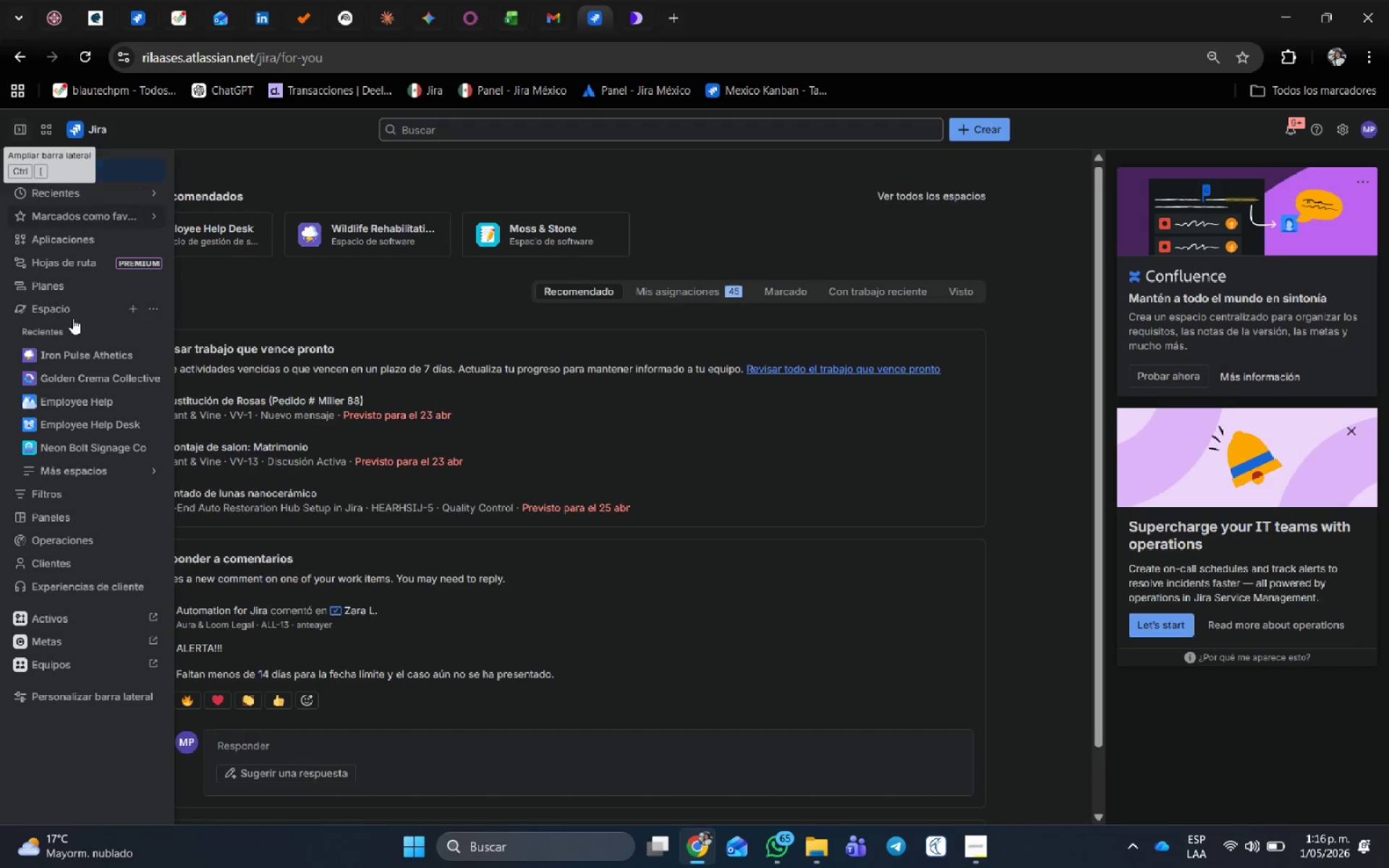 
left_click([74, 357])
 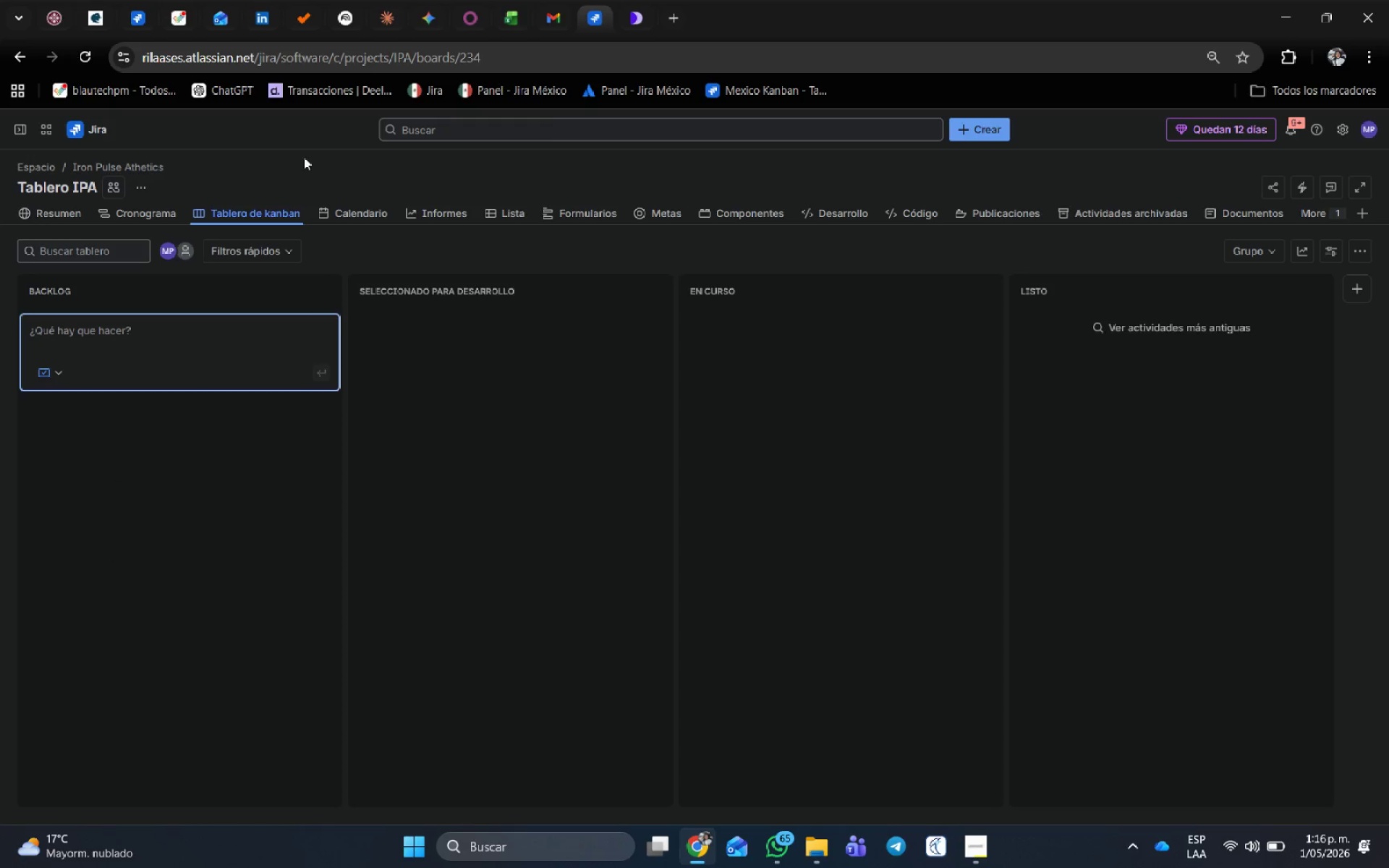 
wait(5.97)
 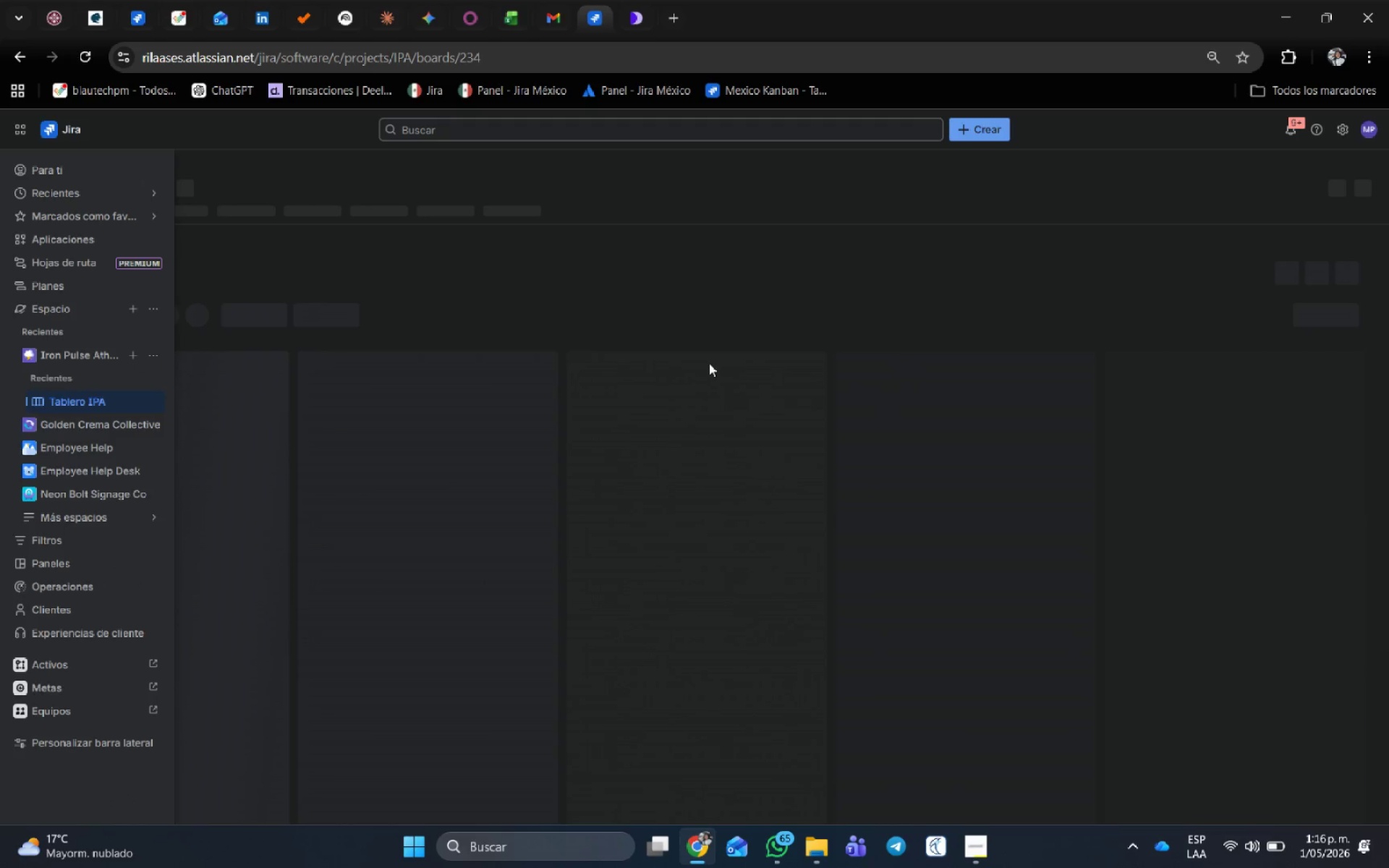 
left_click([147, 190])
 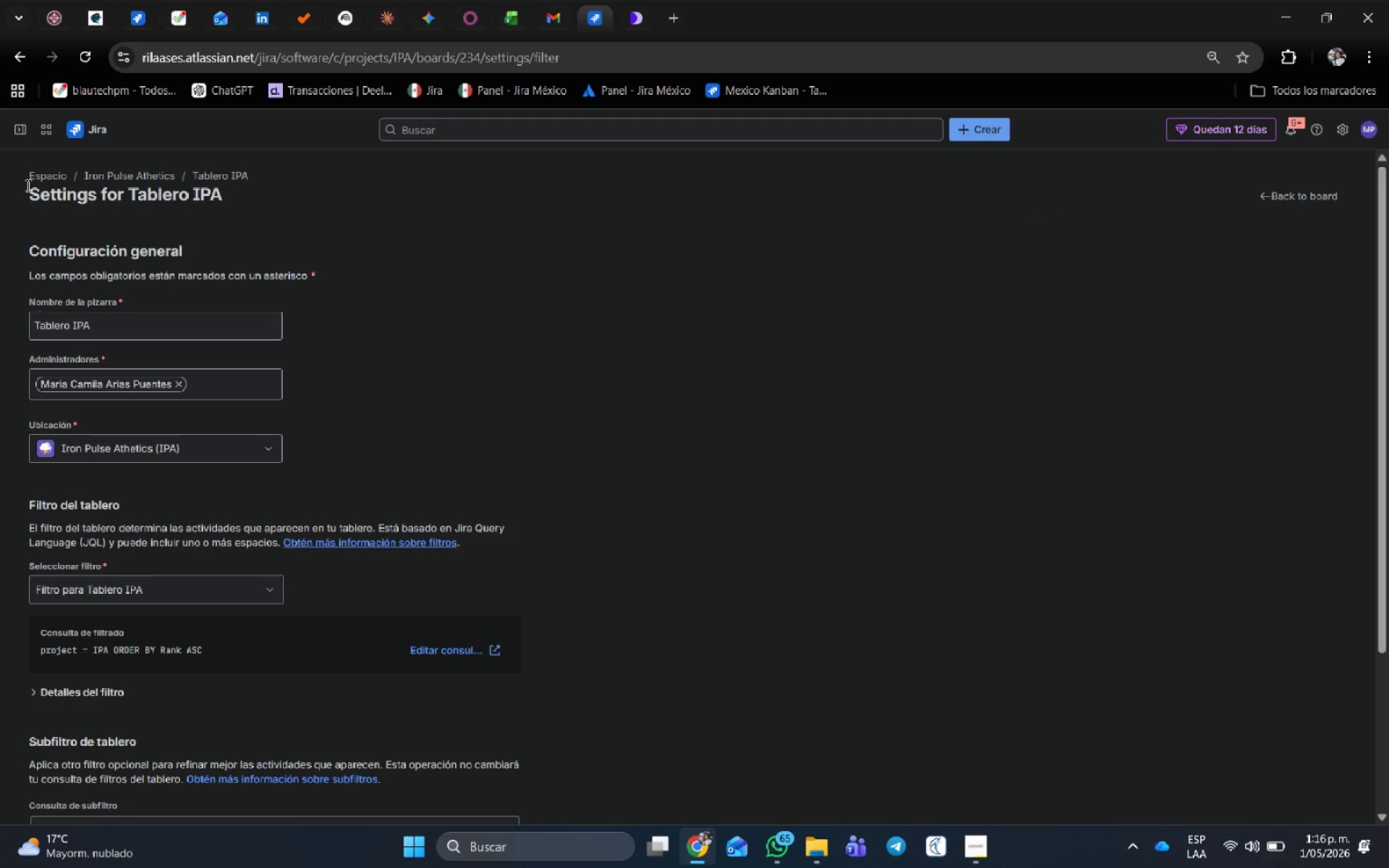 
scroll: coordinate [171, 532], scroll_direction: down, amount: 3.0
 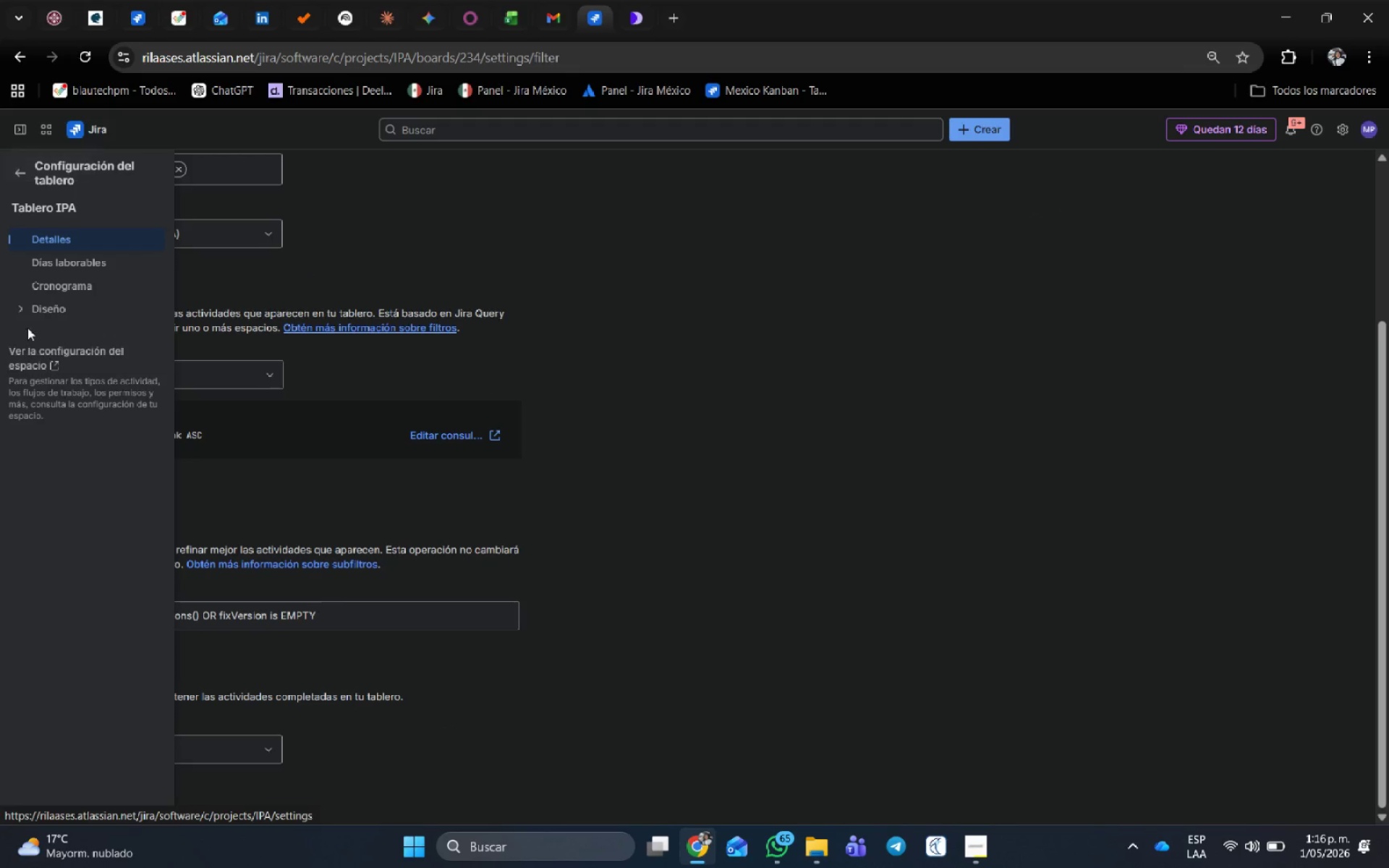 
left_click([17, 305])
 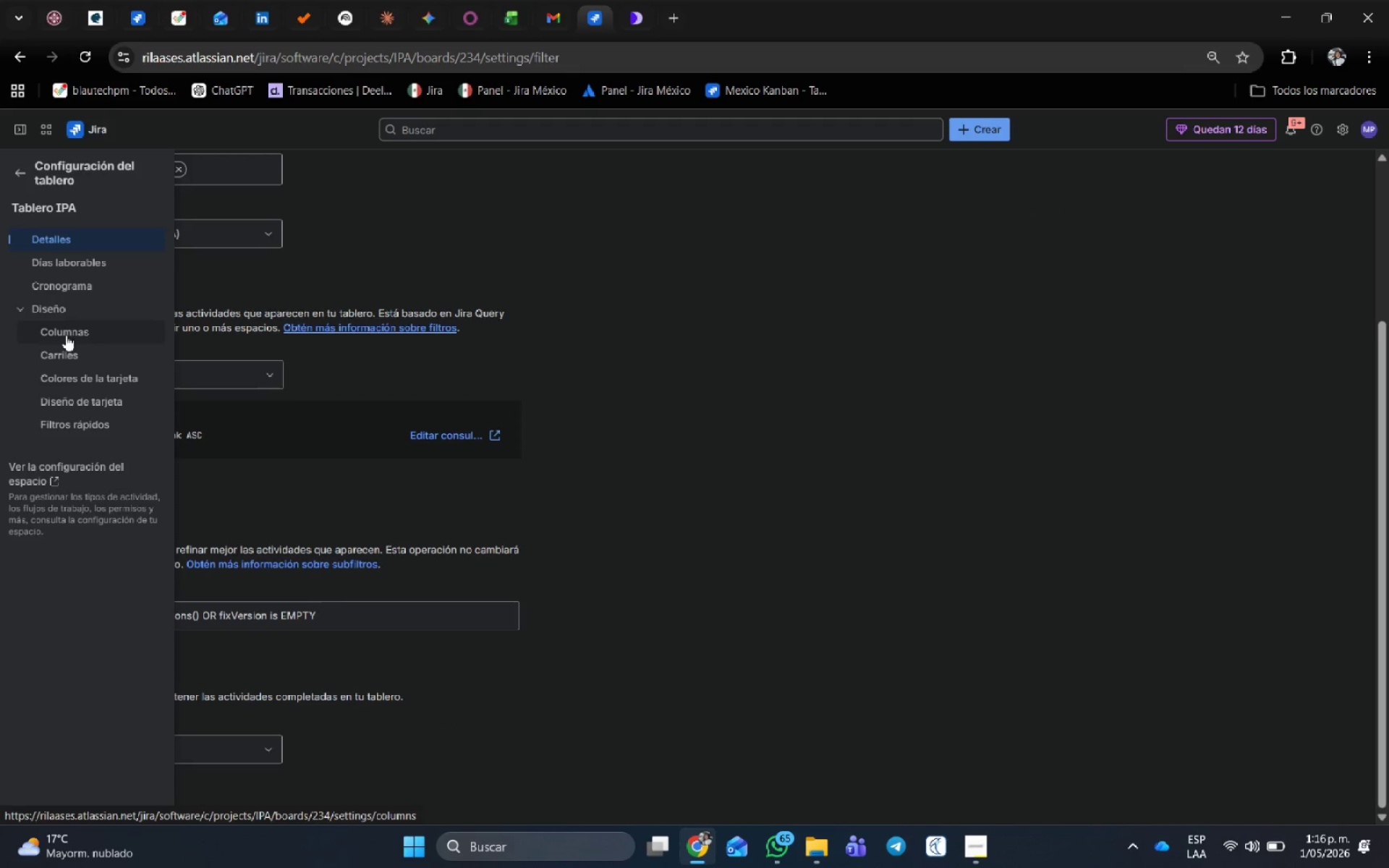 
left_click([66, 335])
 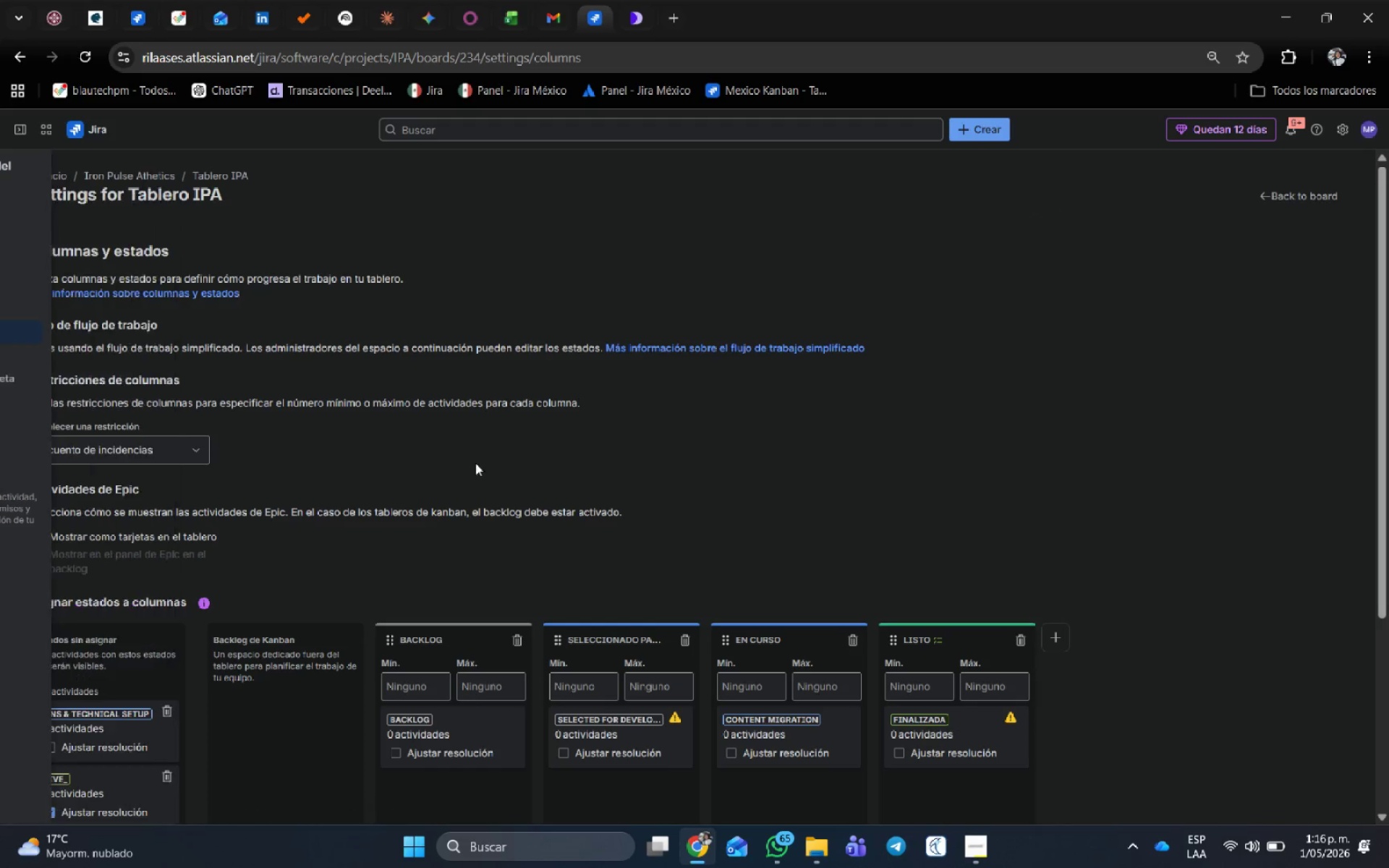 
scroll: coordinate [483, 462], scroll_direction: down, amount: 3.0
 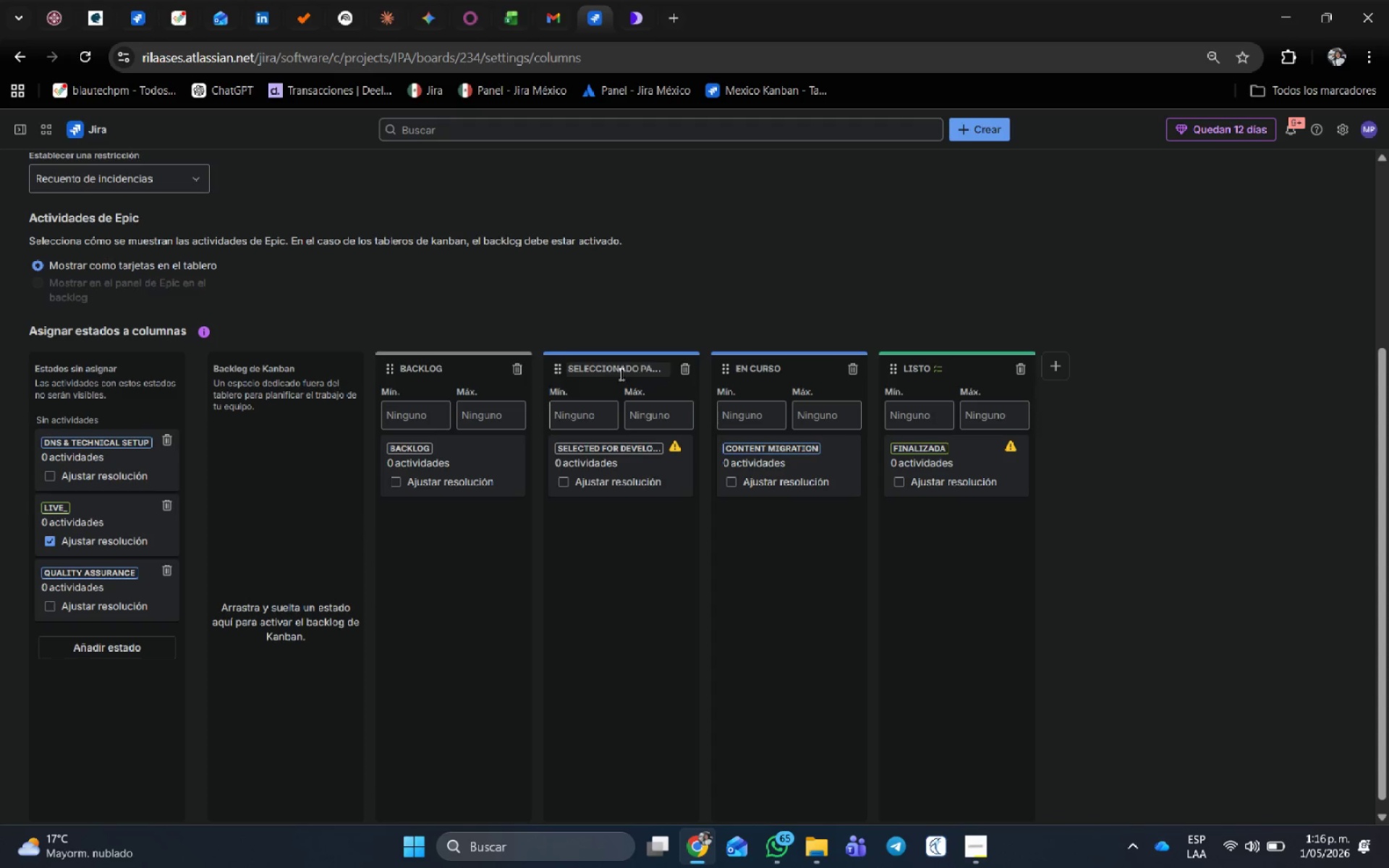 
double_click([620, 374])
 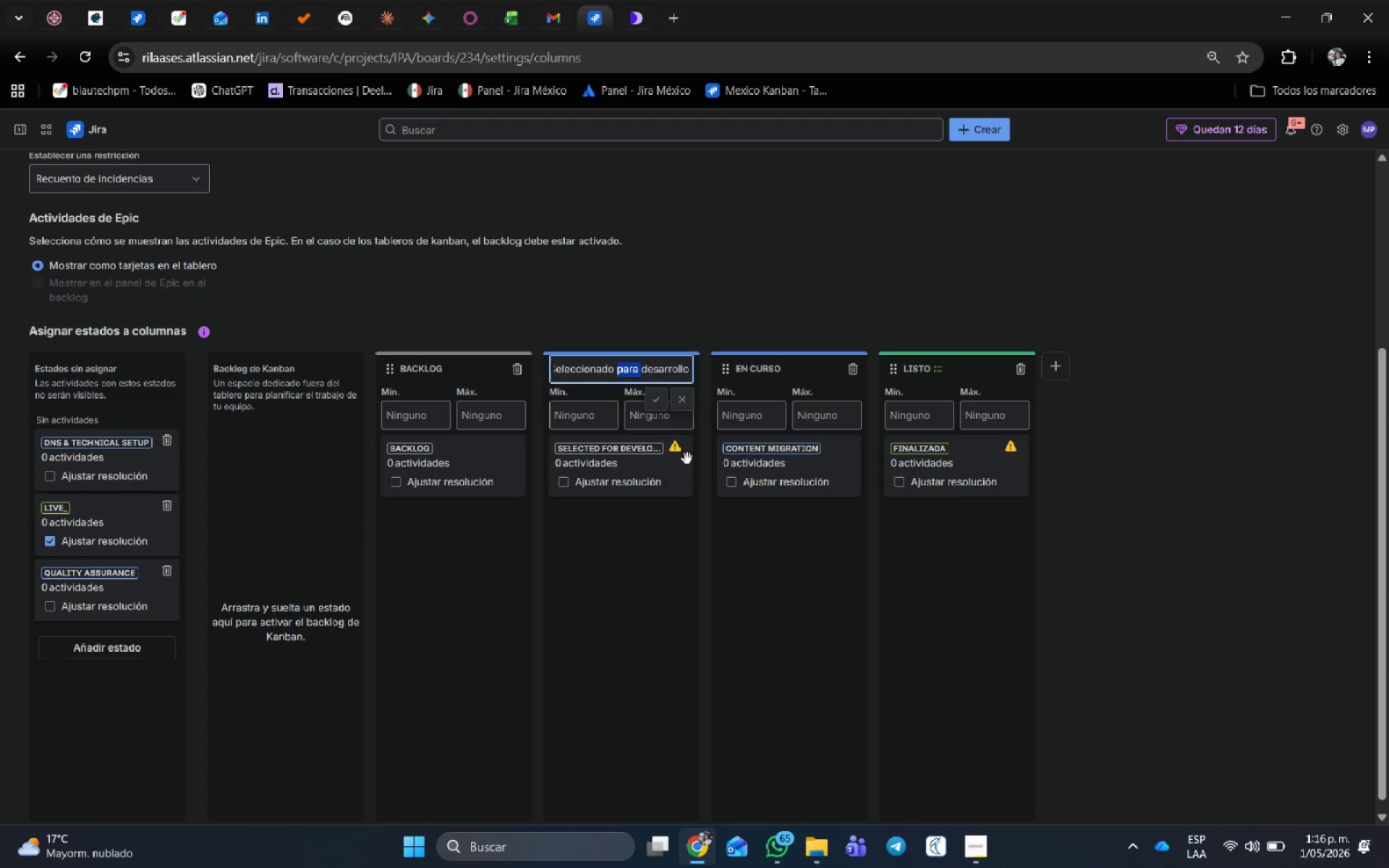 
left_click([676, 408])
 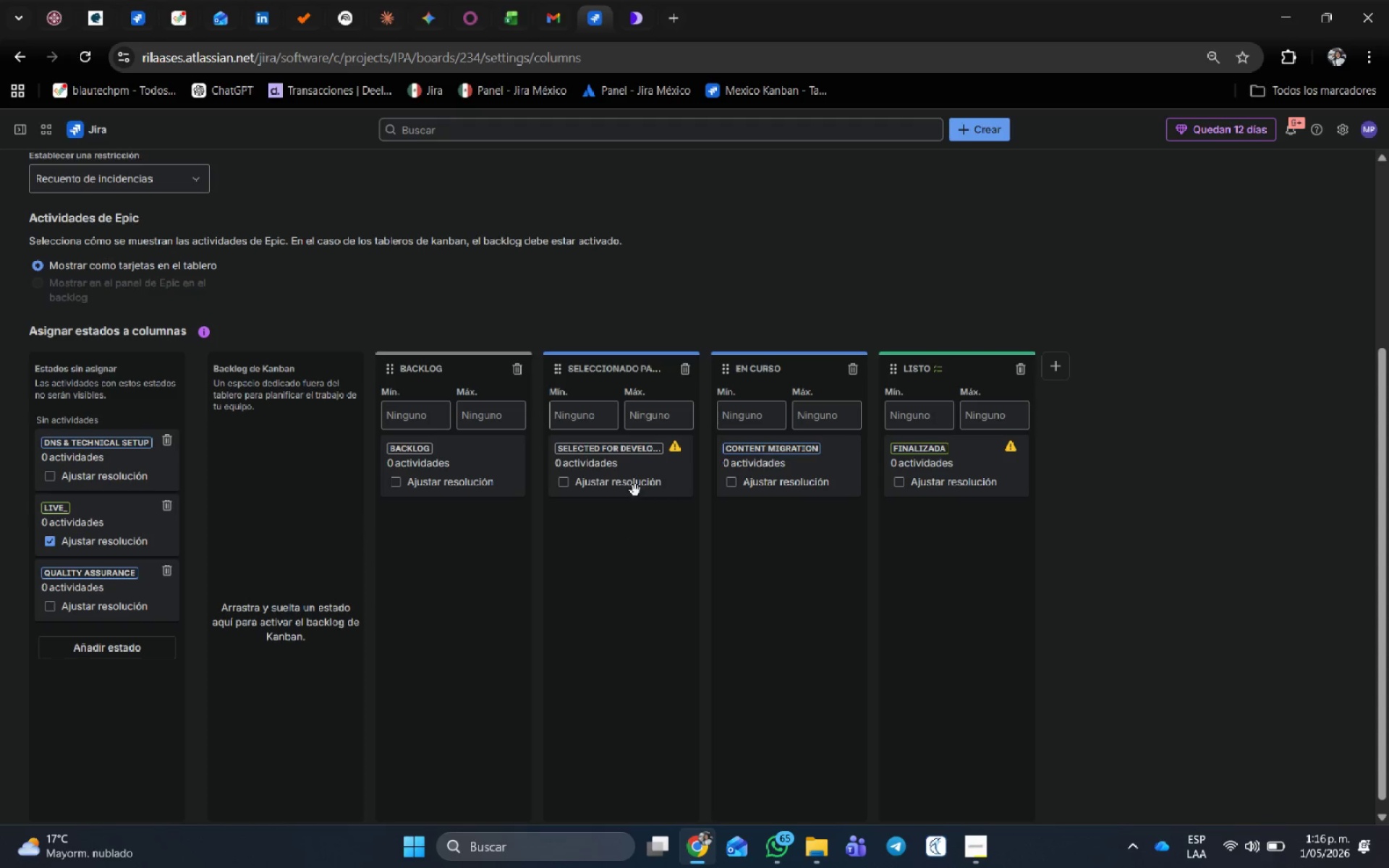 
left_click_drag(start_coordinate=[644, 476], to_coordinate=[104, 684])
 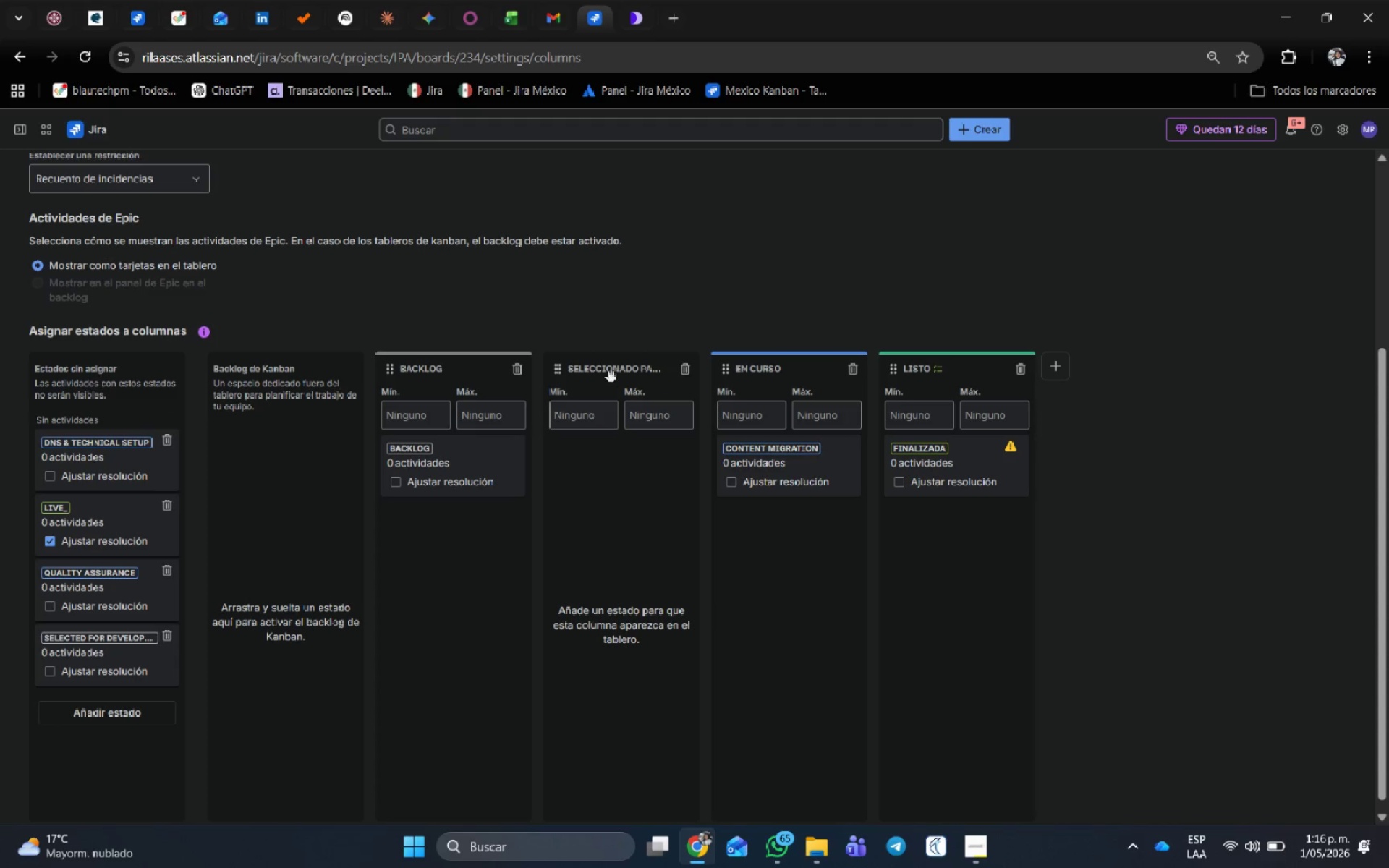 
left_click([610, 372])
 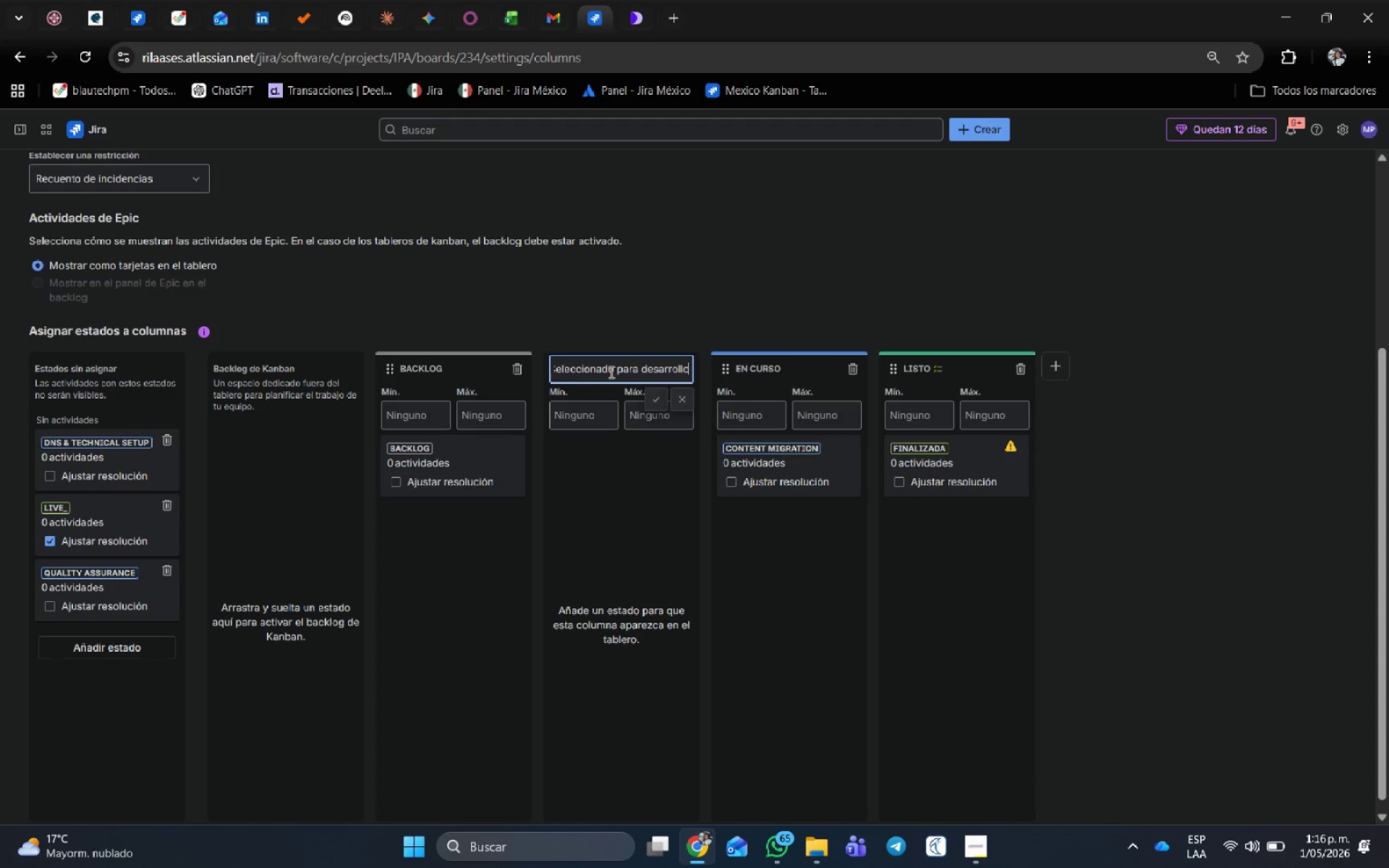 
type([Home])
key(Backspace)
type(DNS ^ TECHNICAL SETUP)
 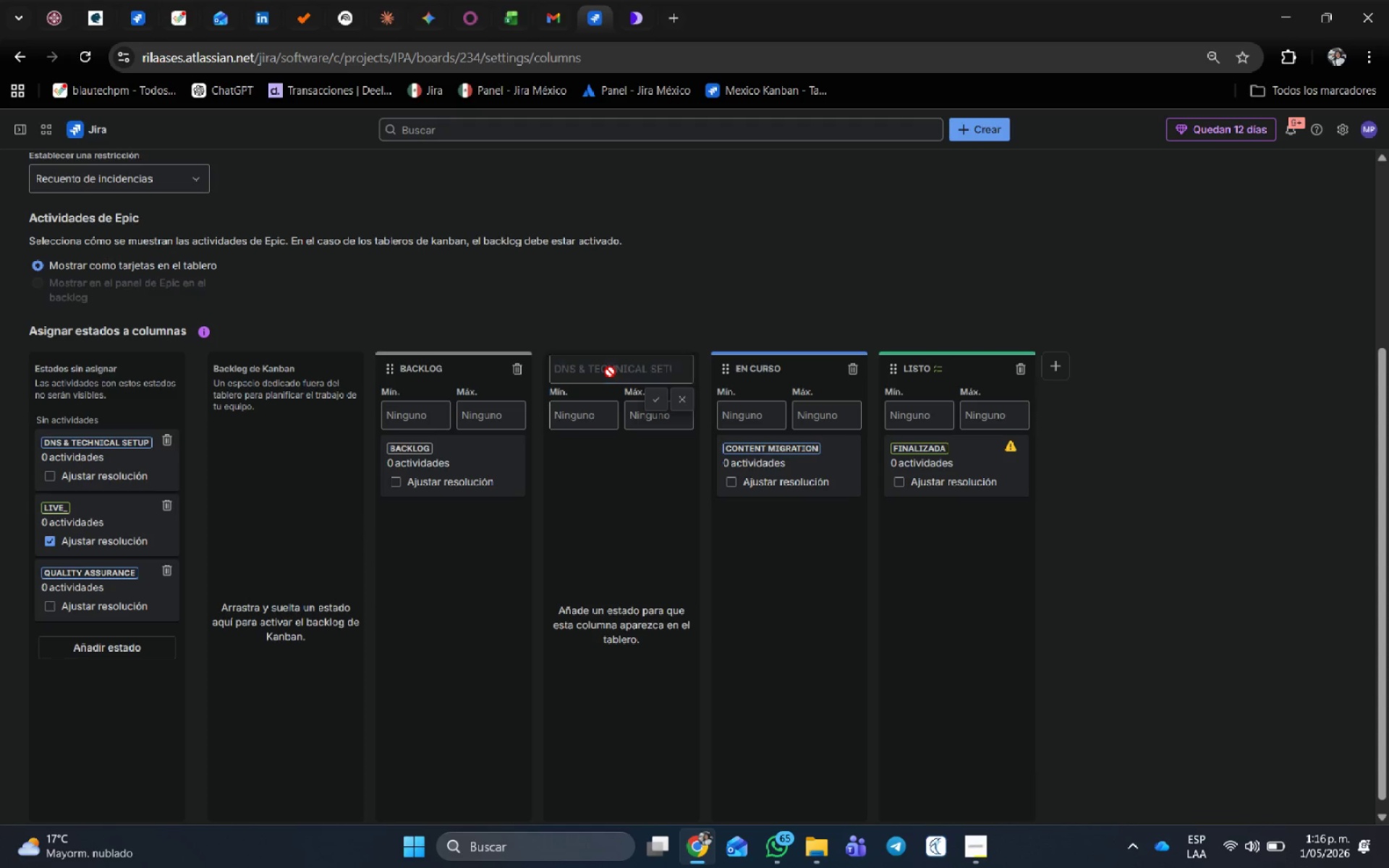 
 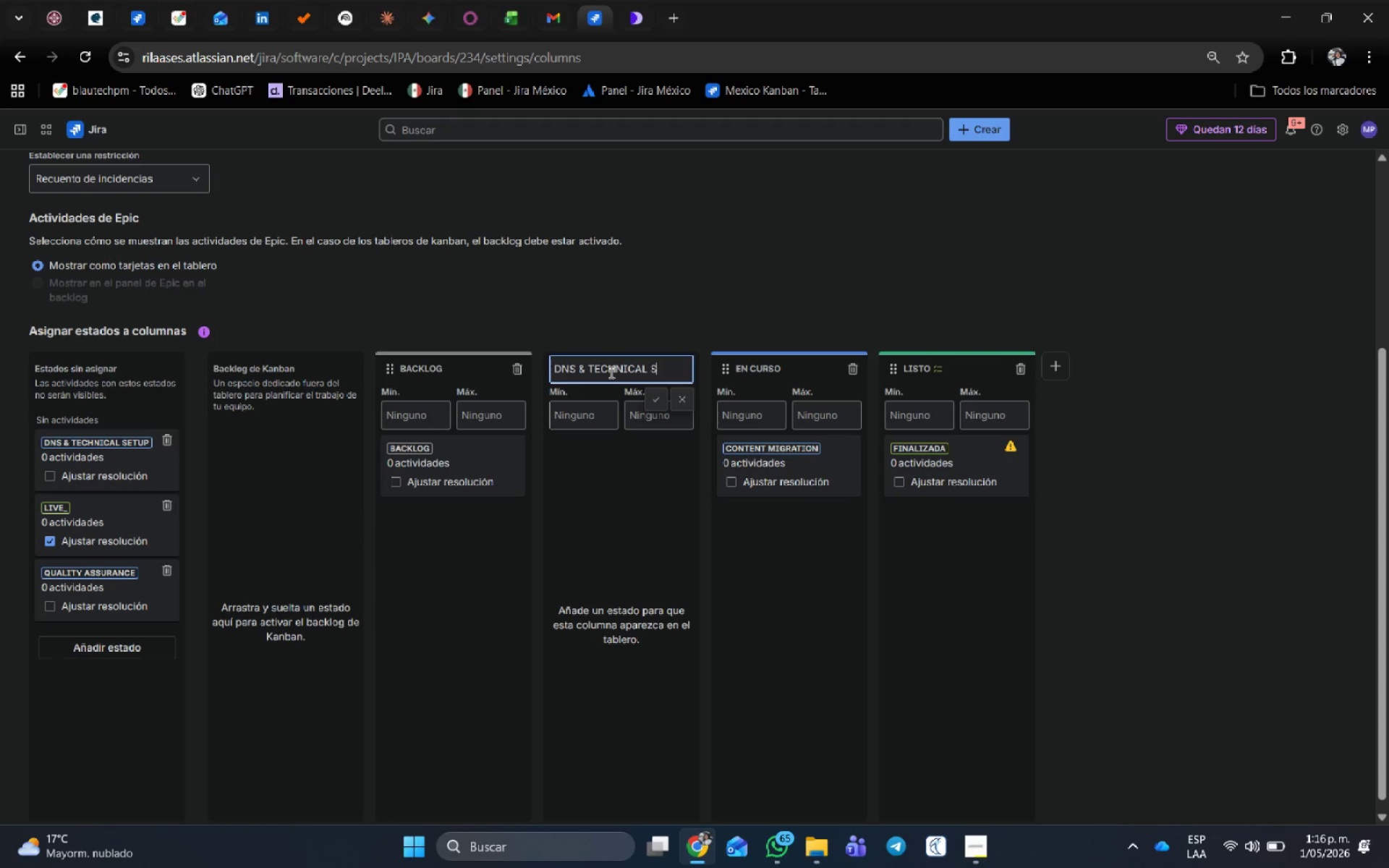 
key(Enter)
 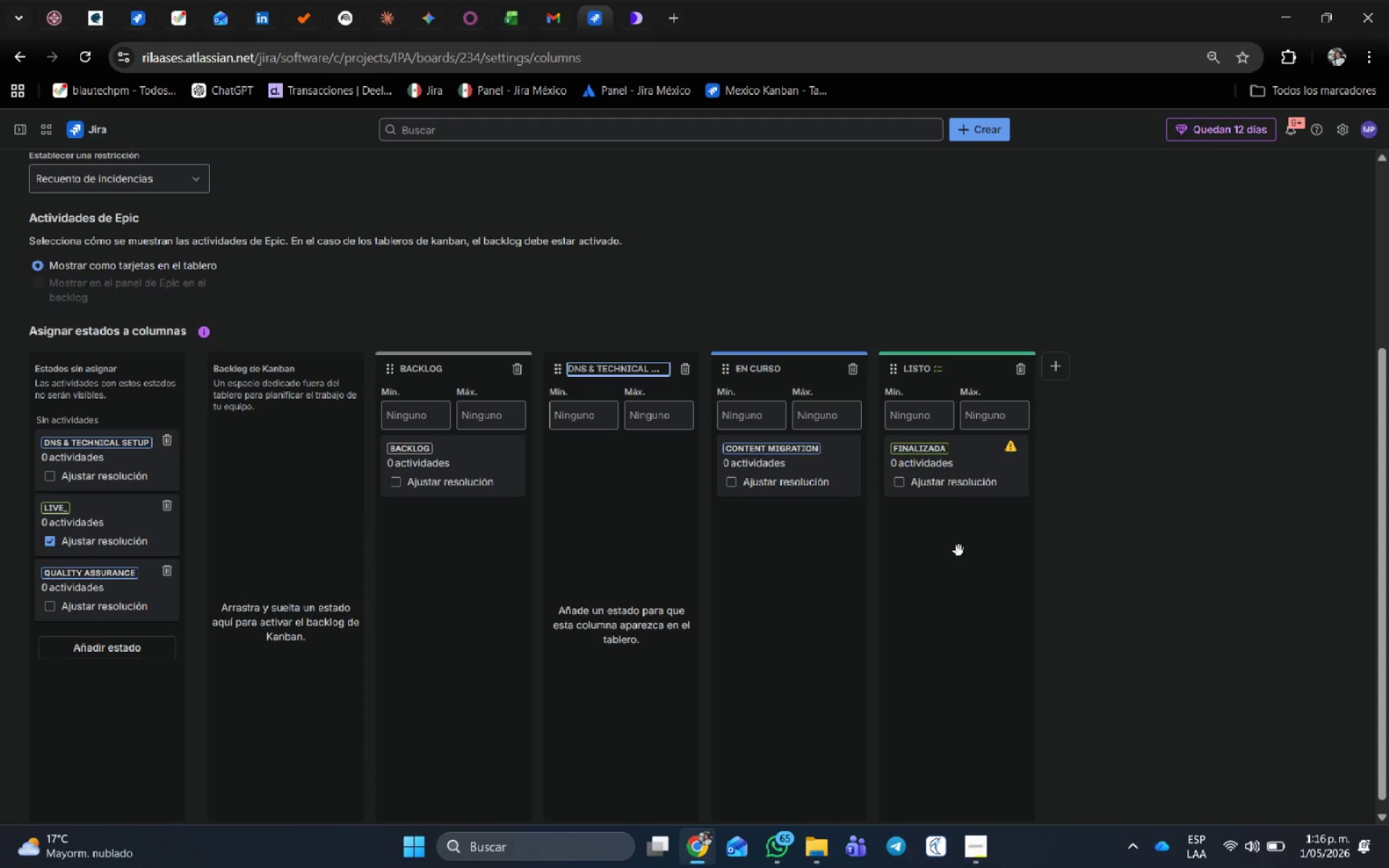 
left_click_drag(start_coordinate=[95, 467], to_coordinate=[621, 473])
 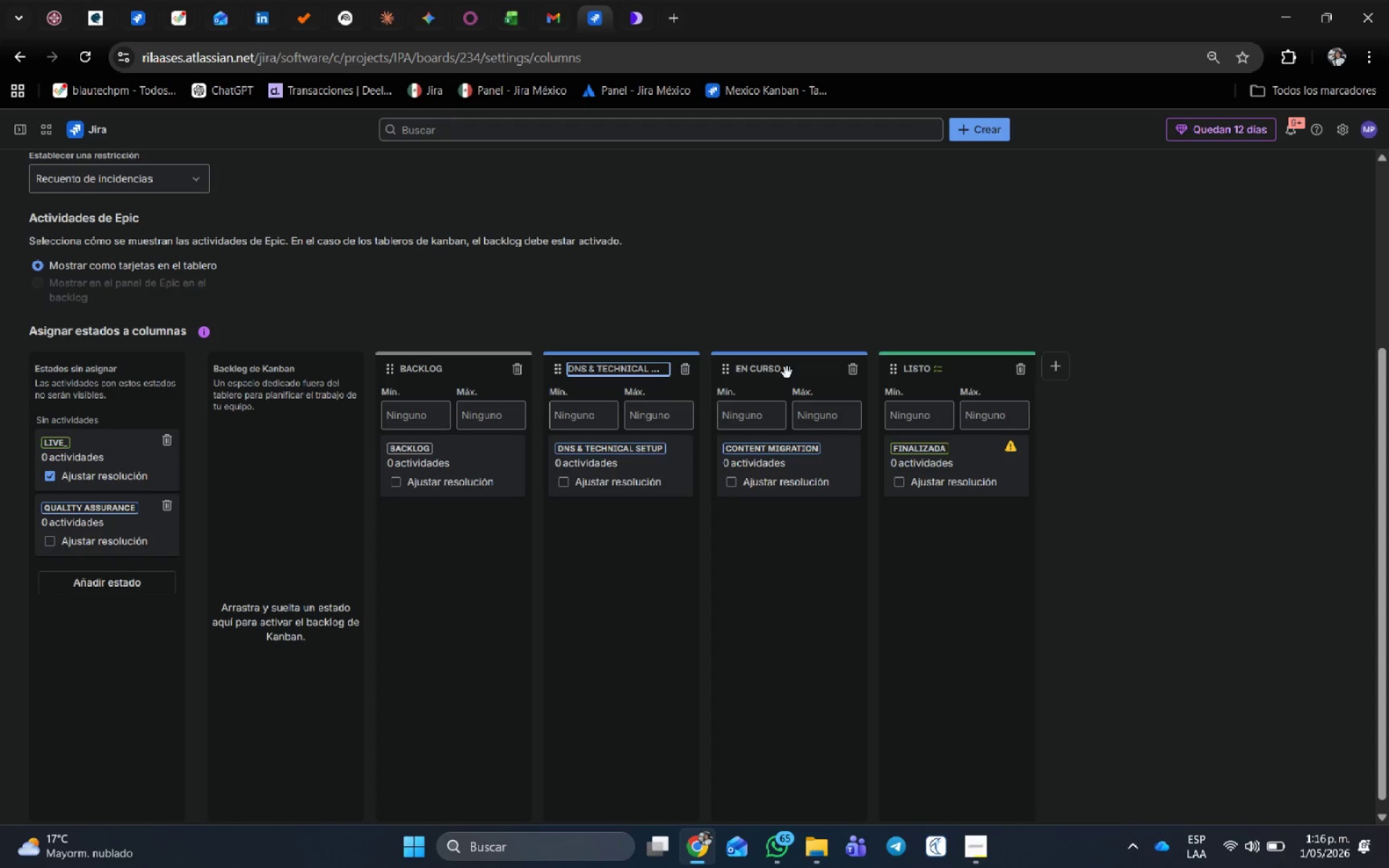 
left_click([783, 371])
 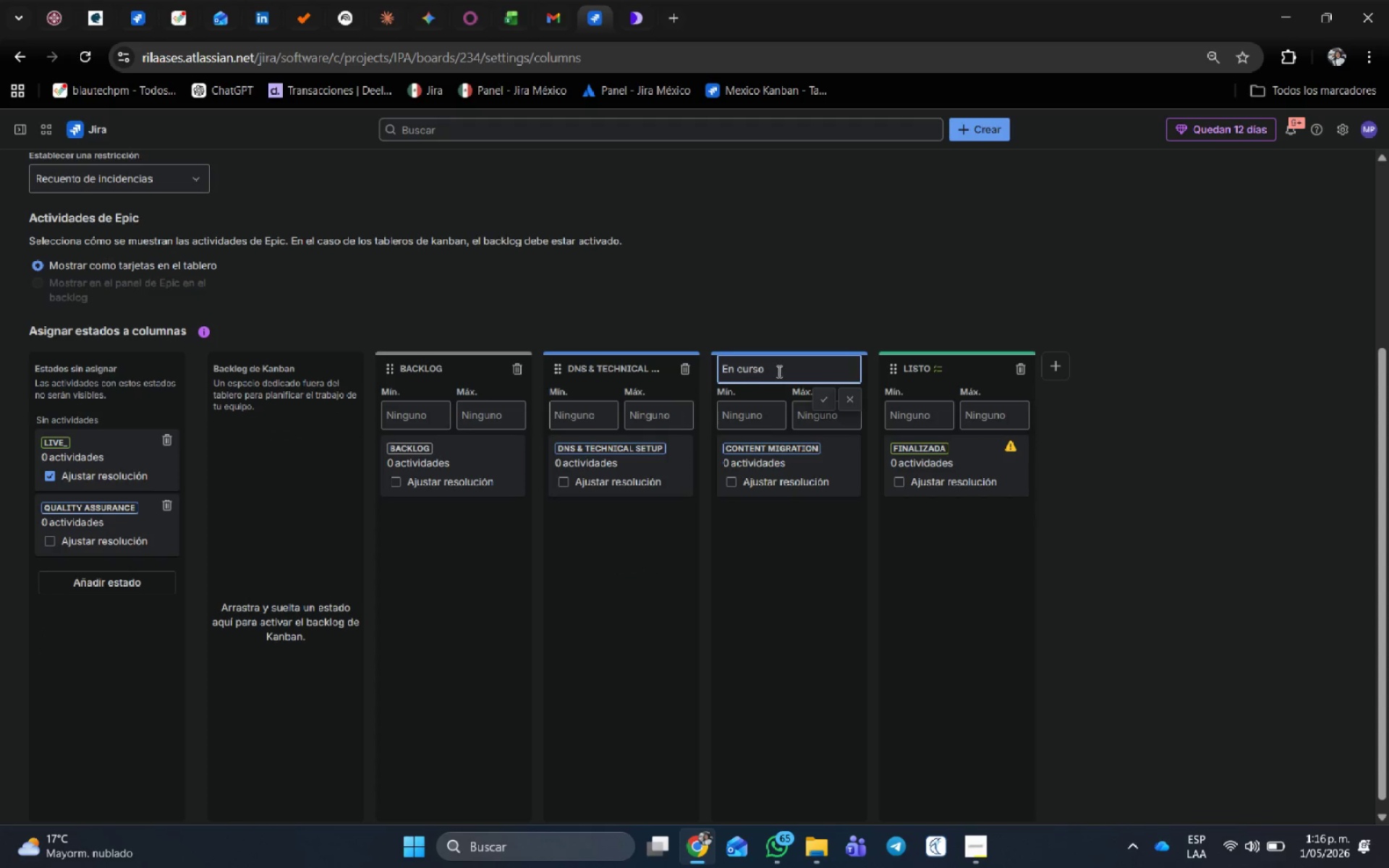 
left_click_drag(start_coordinate=[778, 371], to_coordinate=[626, 361])
 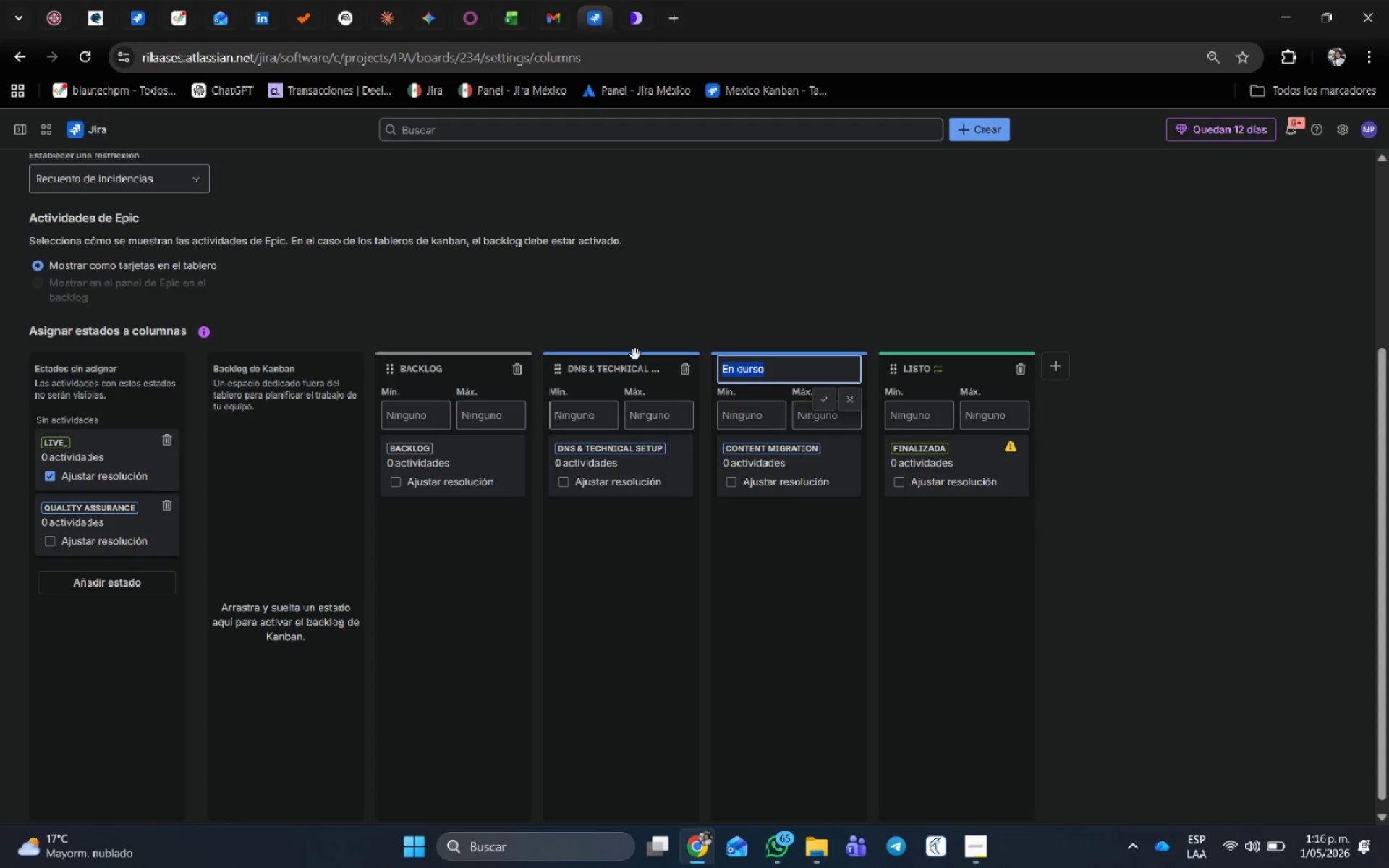 
type(CONTENT MIGRATION)
 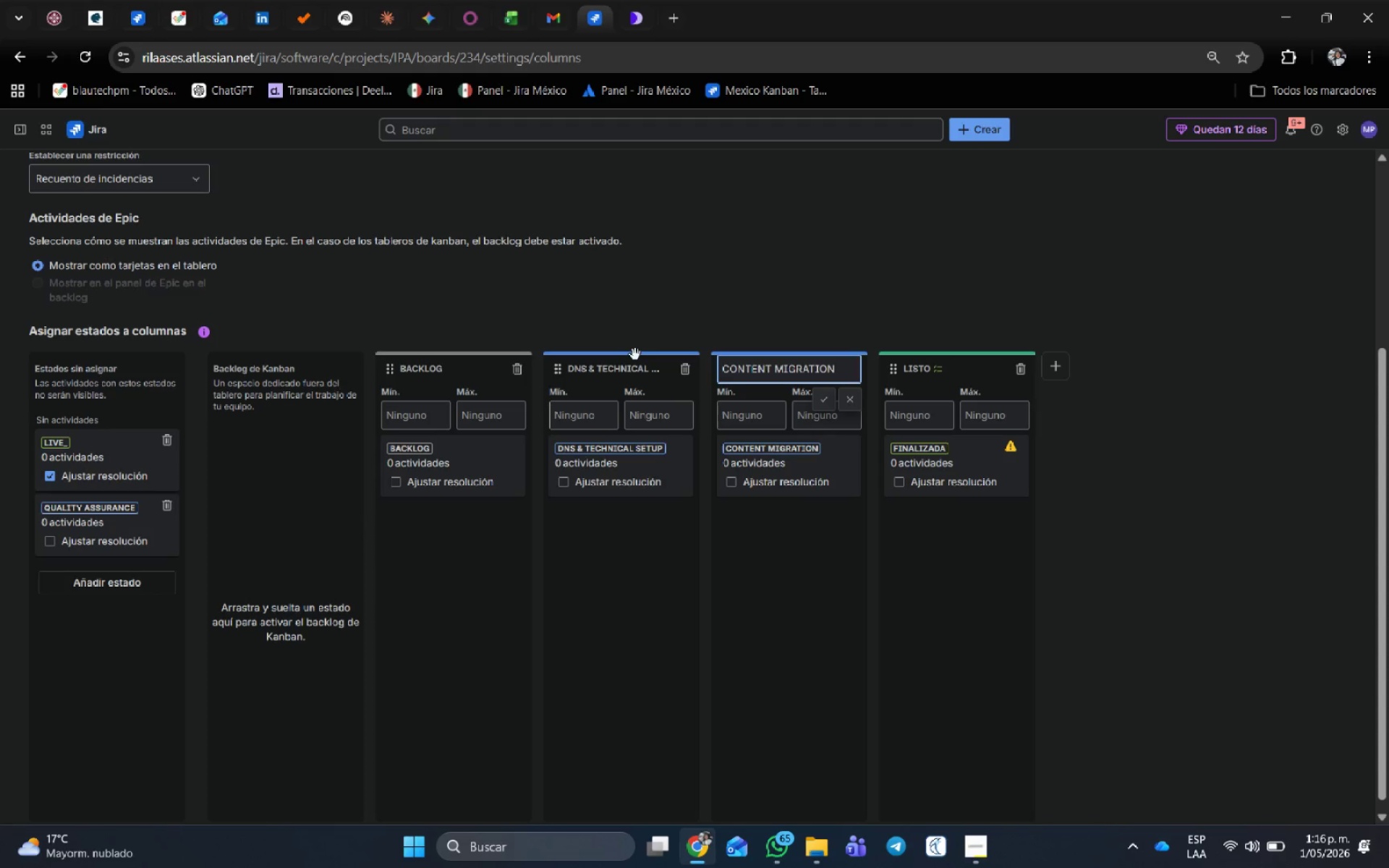 
key(Enter)
 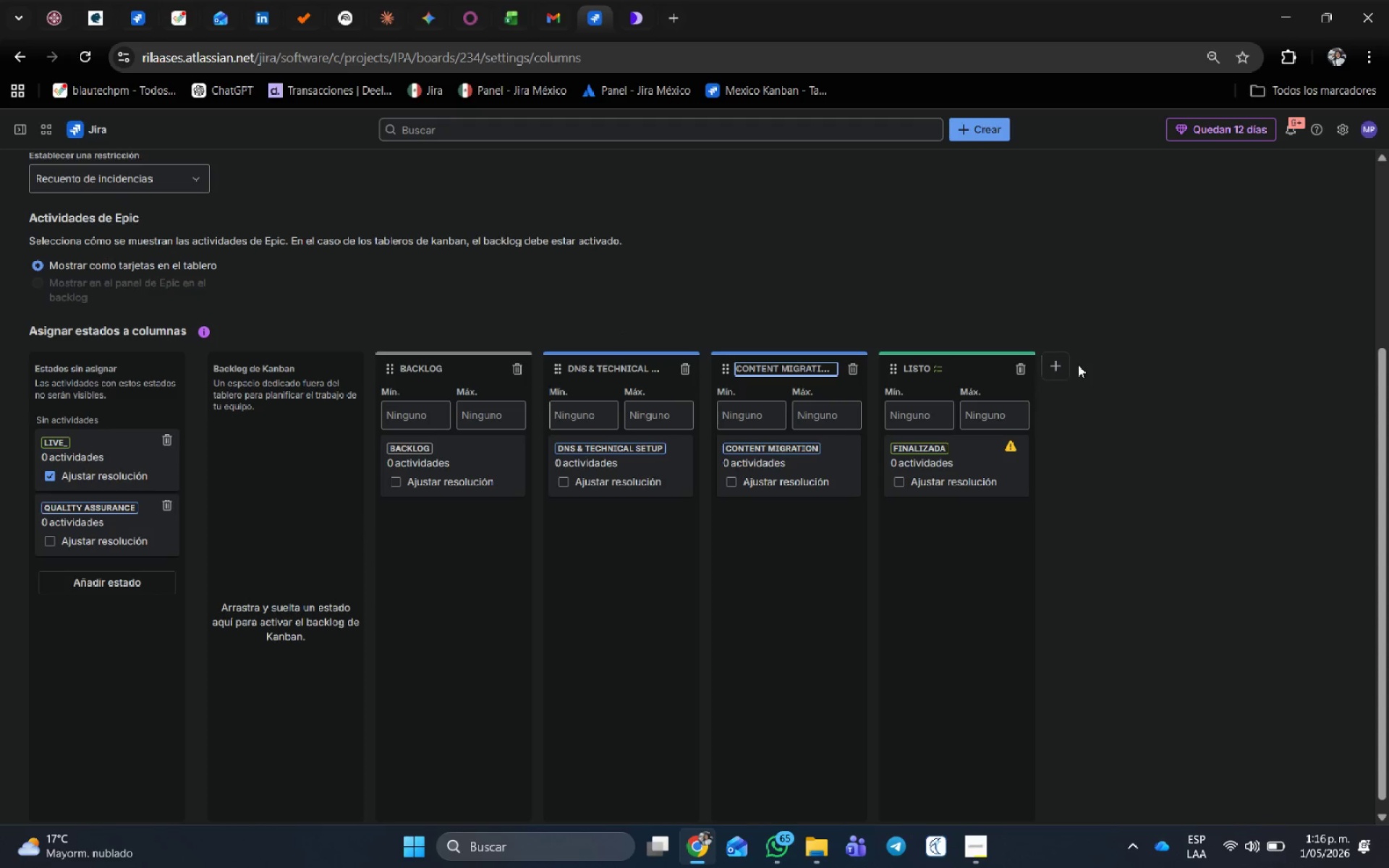 
left_click([1061, 370])
 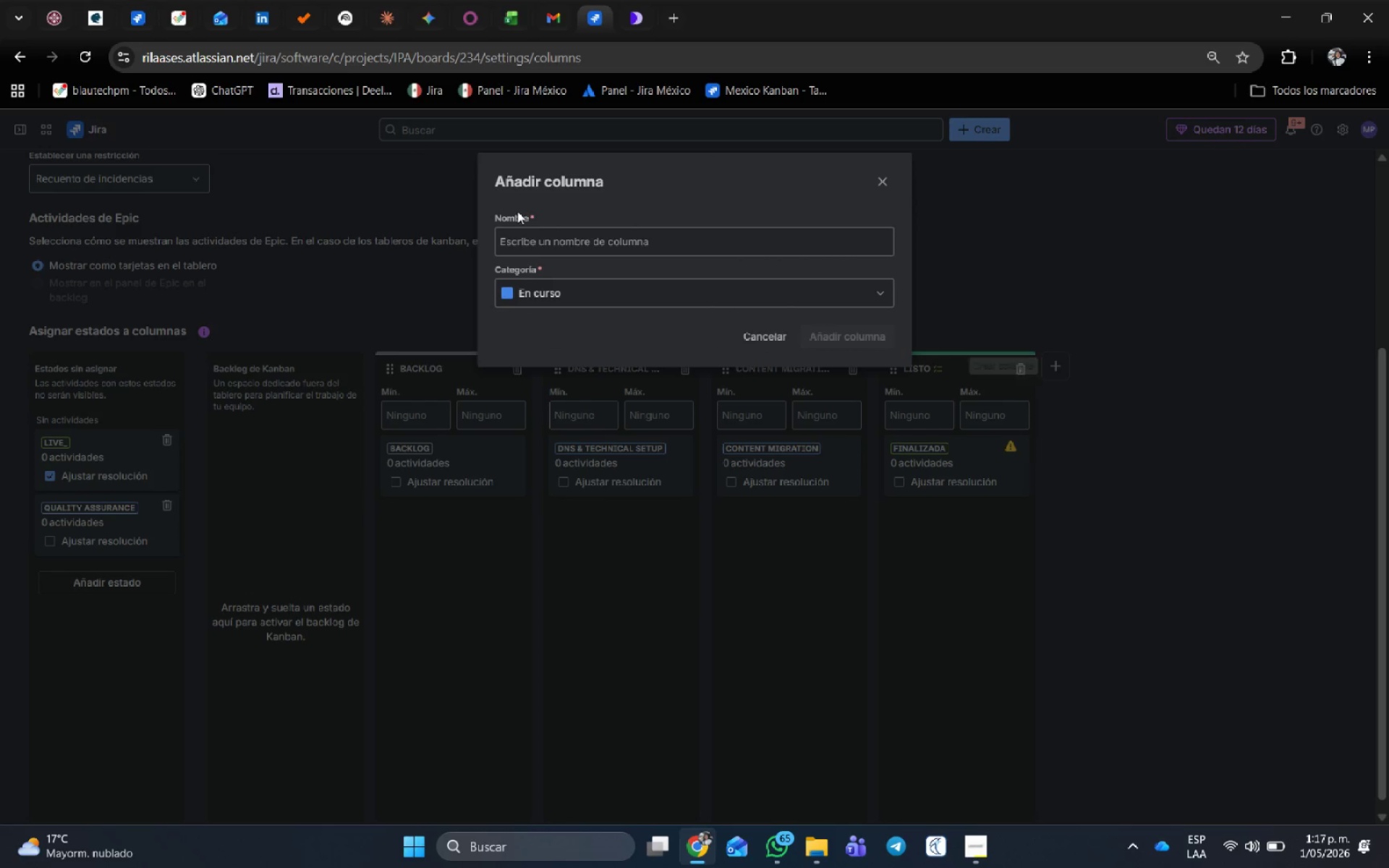 
left_click([520, 252])
 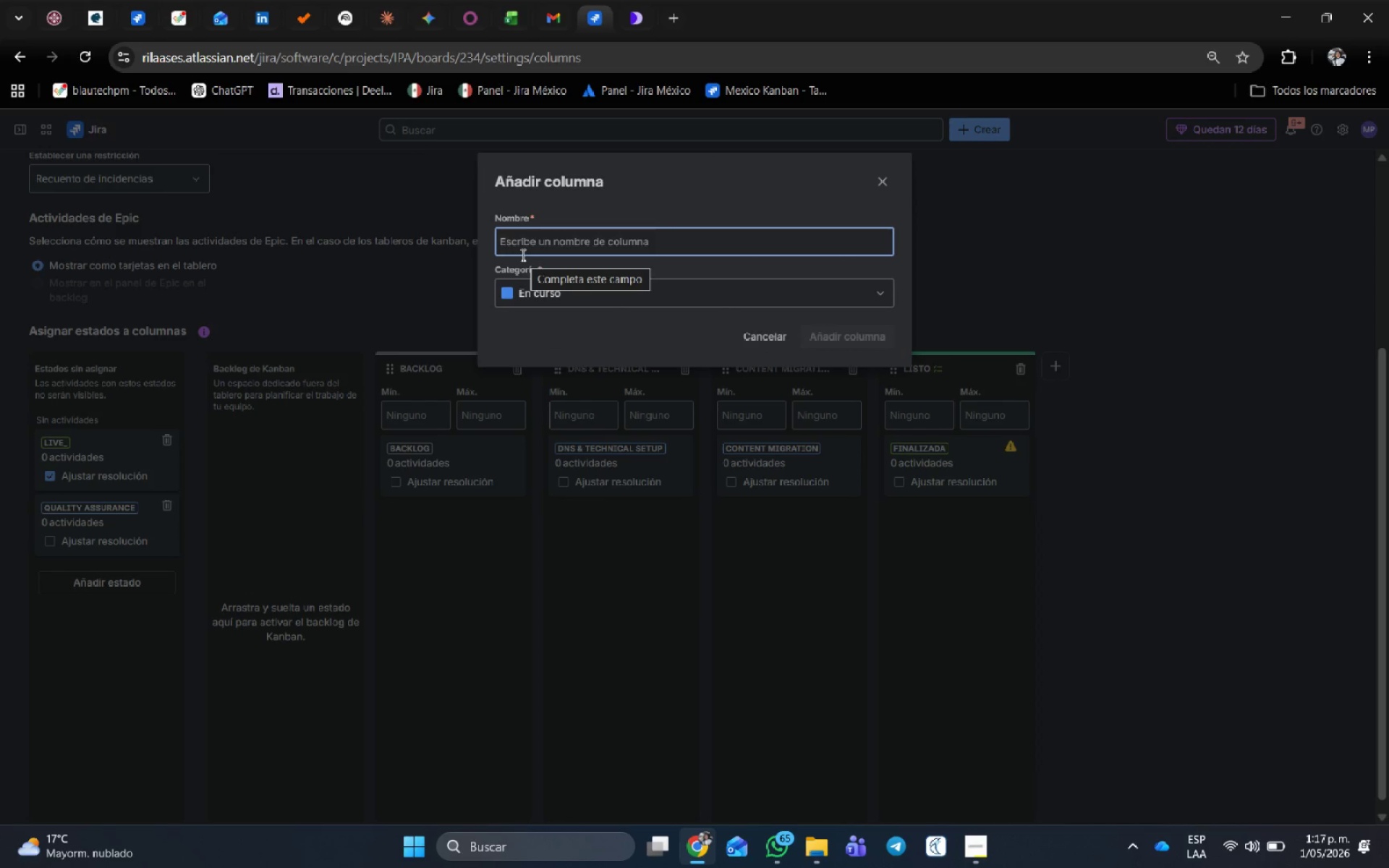 
type(CONT)
key(Backspace)
key(Backspace)
key(Backspace)
key(Backspace)
key(Backspace)
type(QUALITY ASSURANCE)
 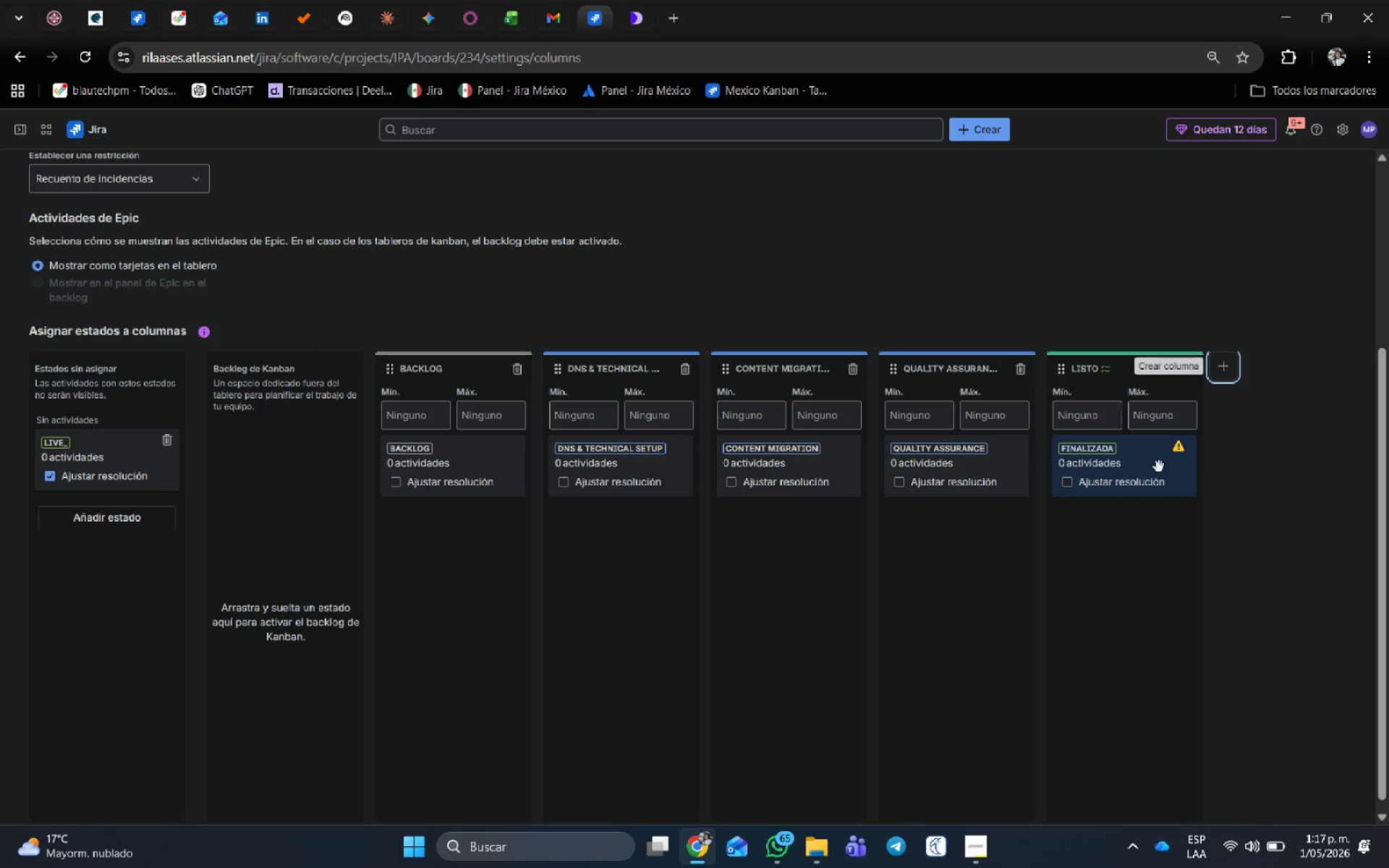 
left_click_drag(start_coordinate=[1134, 469], to_coordinate=[171, 611])
 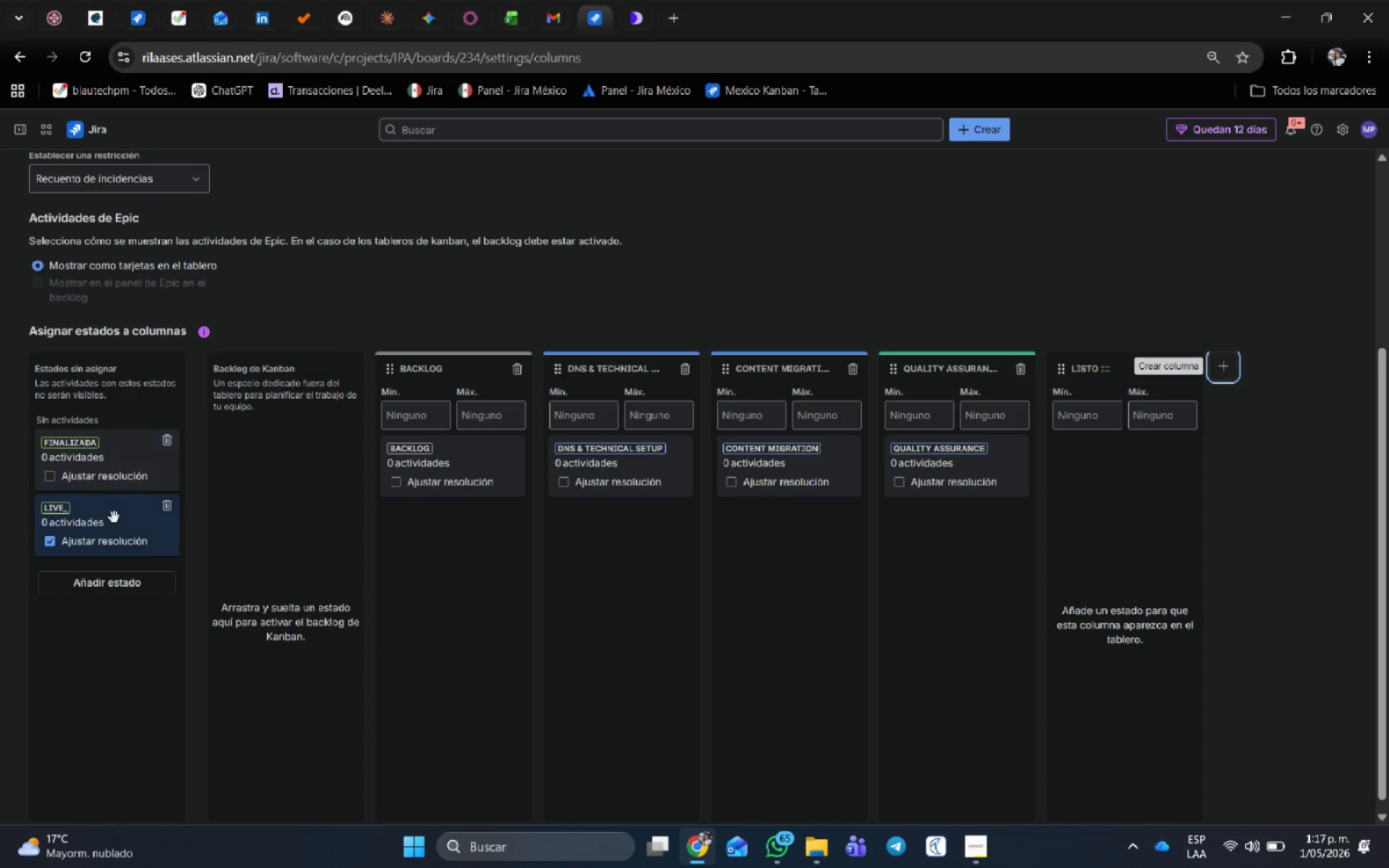 
left_click_drag(start_coordinate=[114, 527], to_coordinate=[129, 581])
 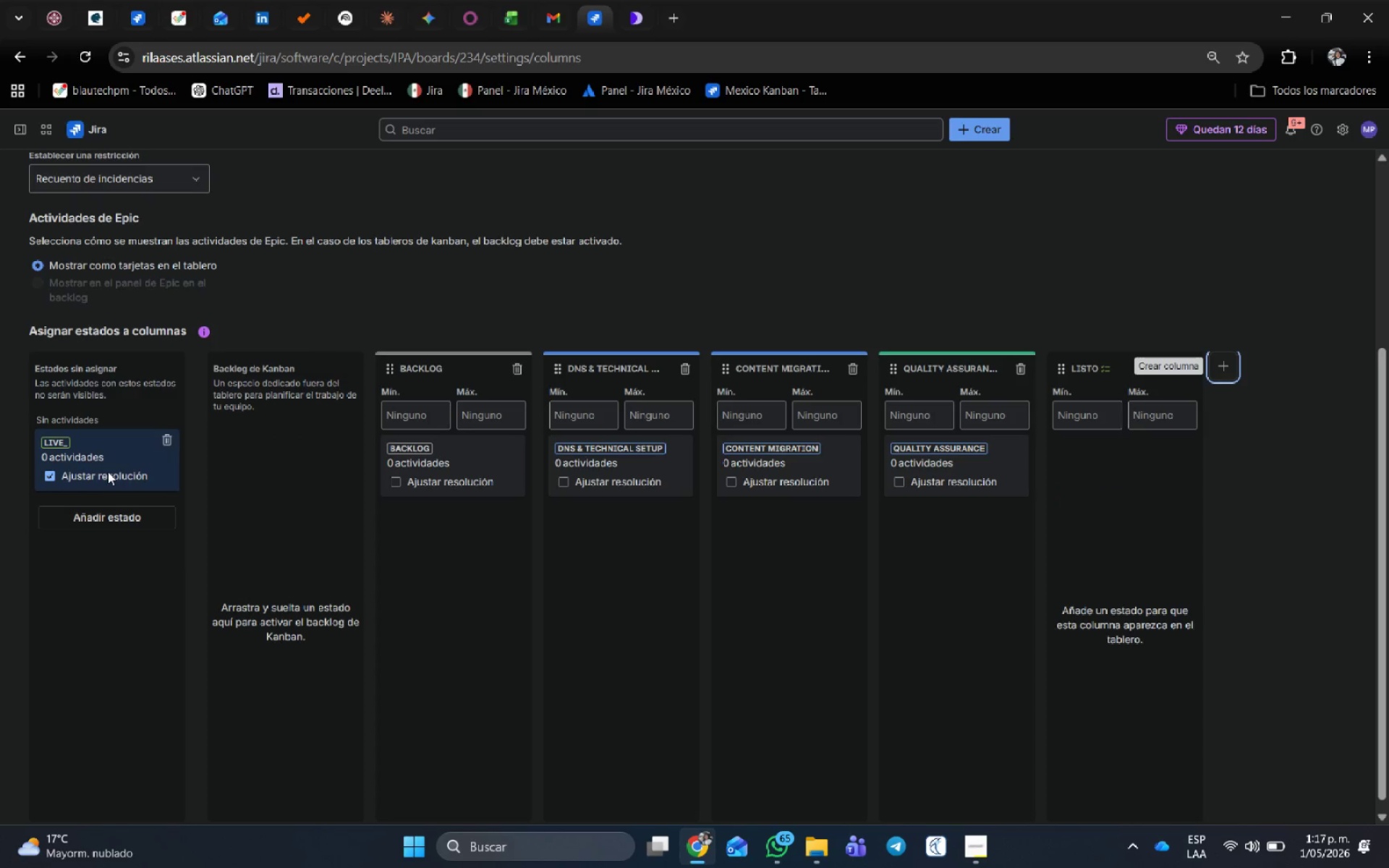 
left_click_drag(start_coordinate=[108, 472], to_coordinate=[1165, 486])
 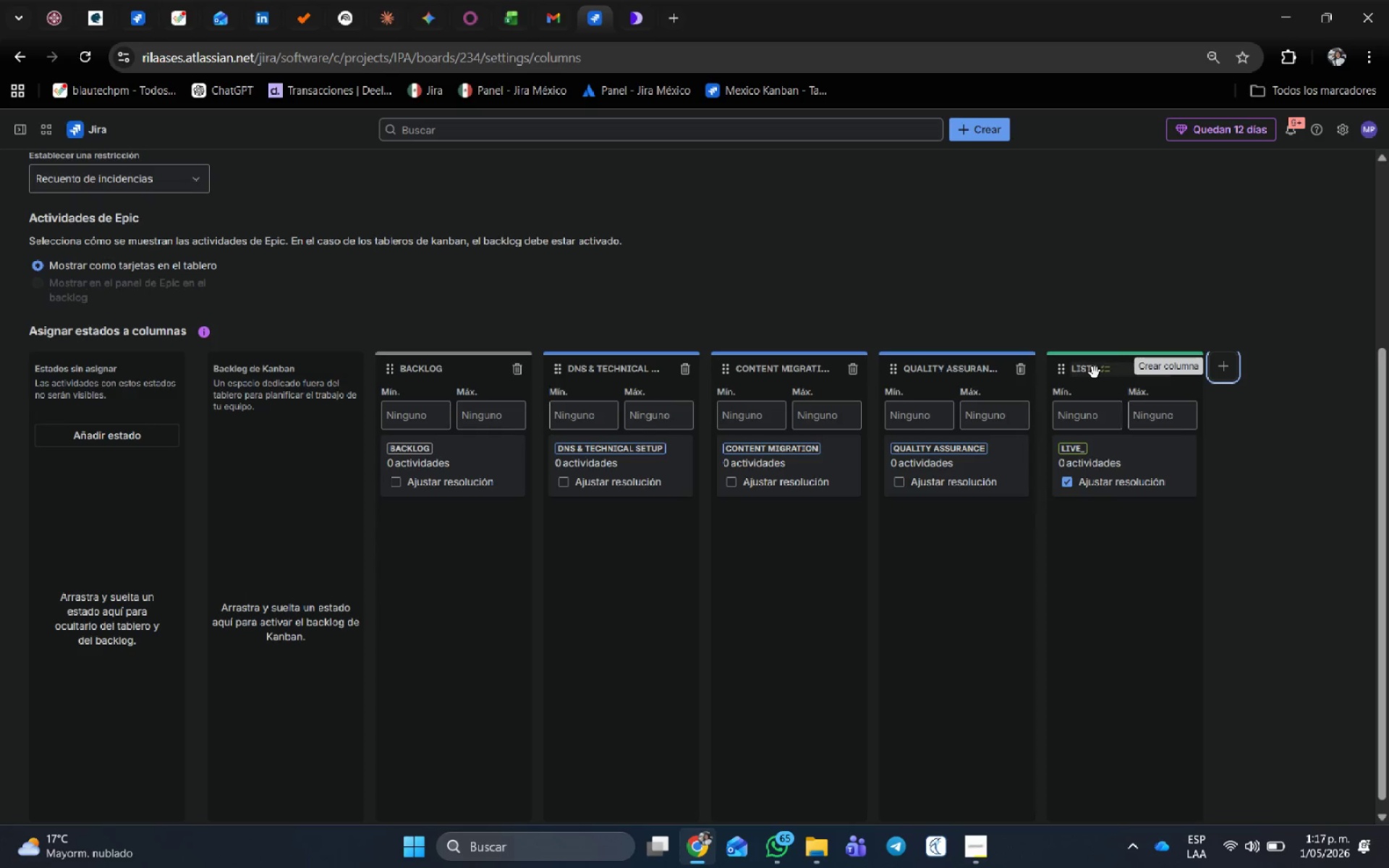 
double_click([1095, 372])
 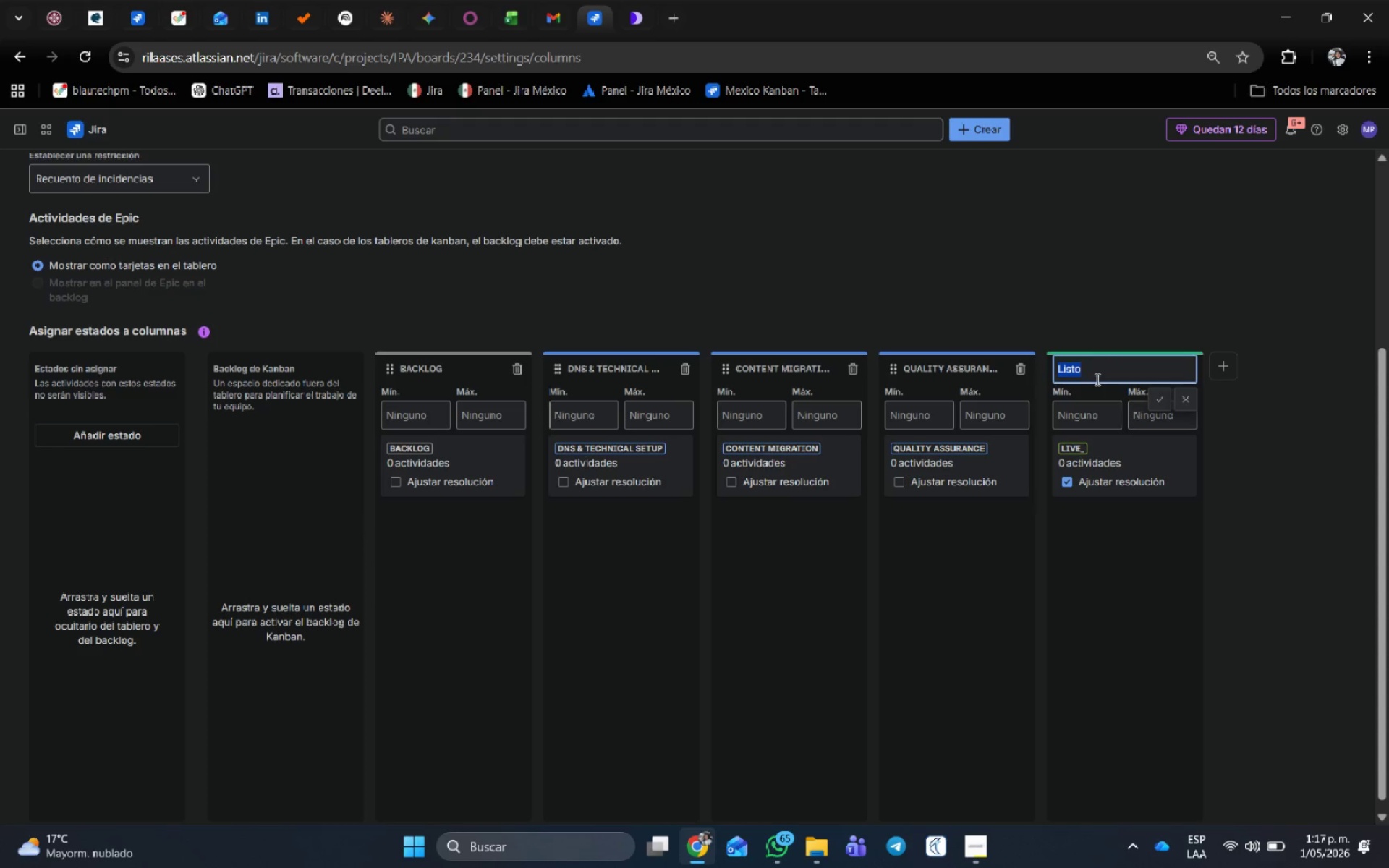 
type(LIVE)